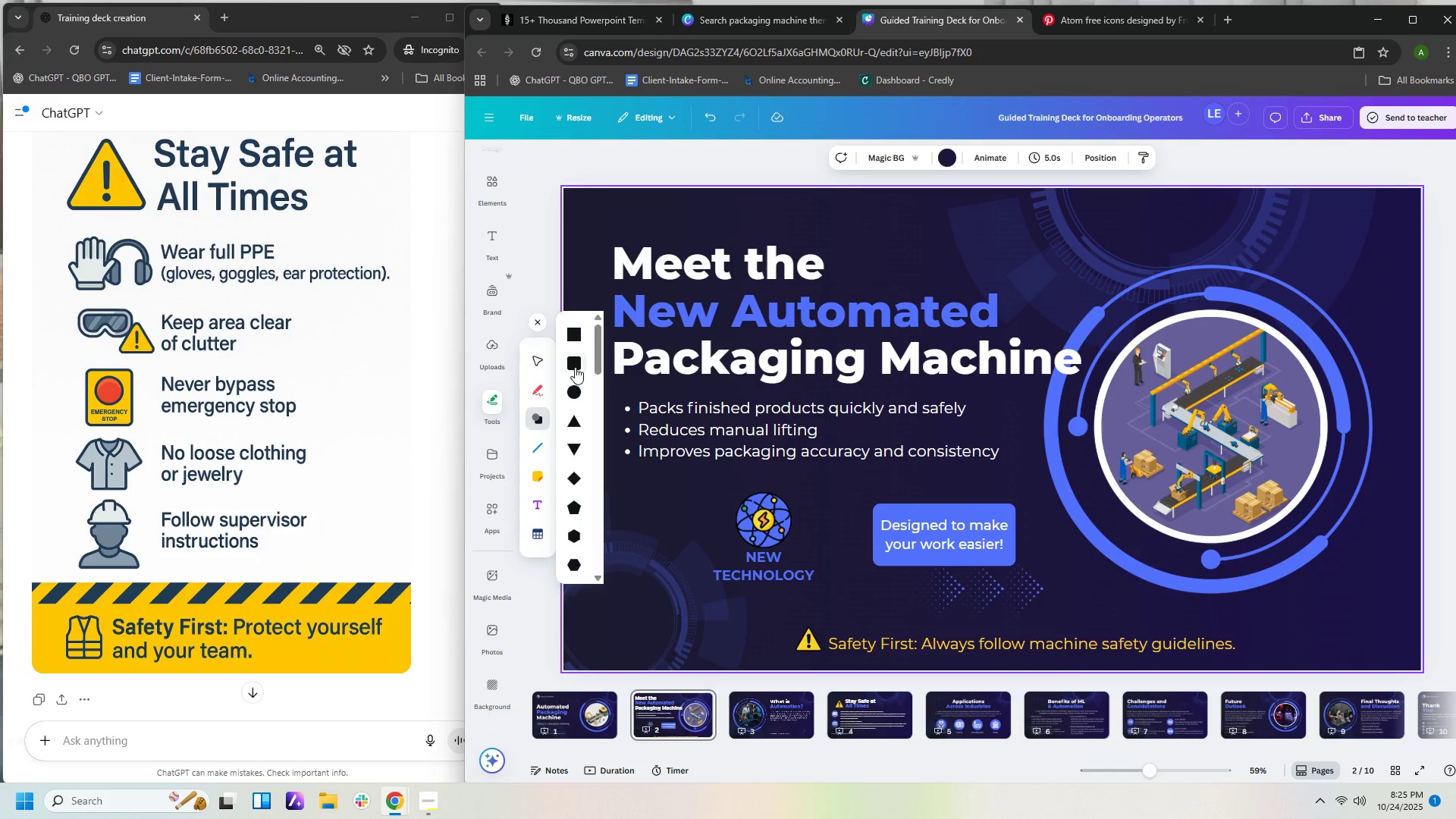 
left_click([576, 330])
 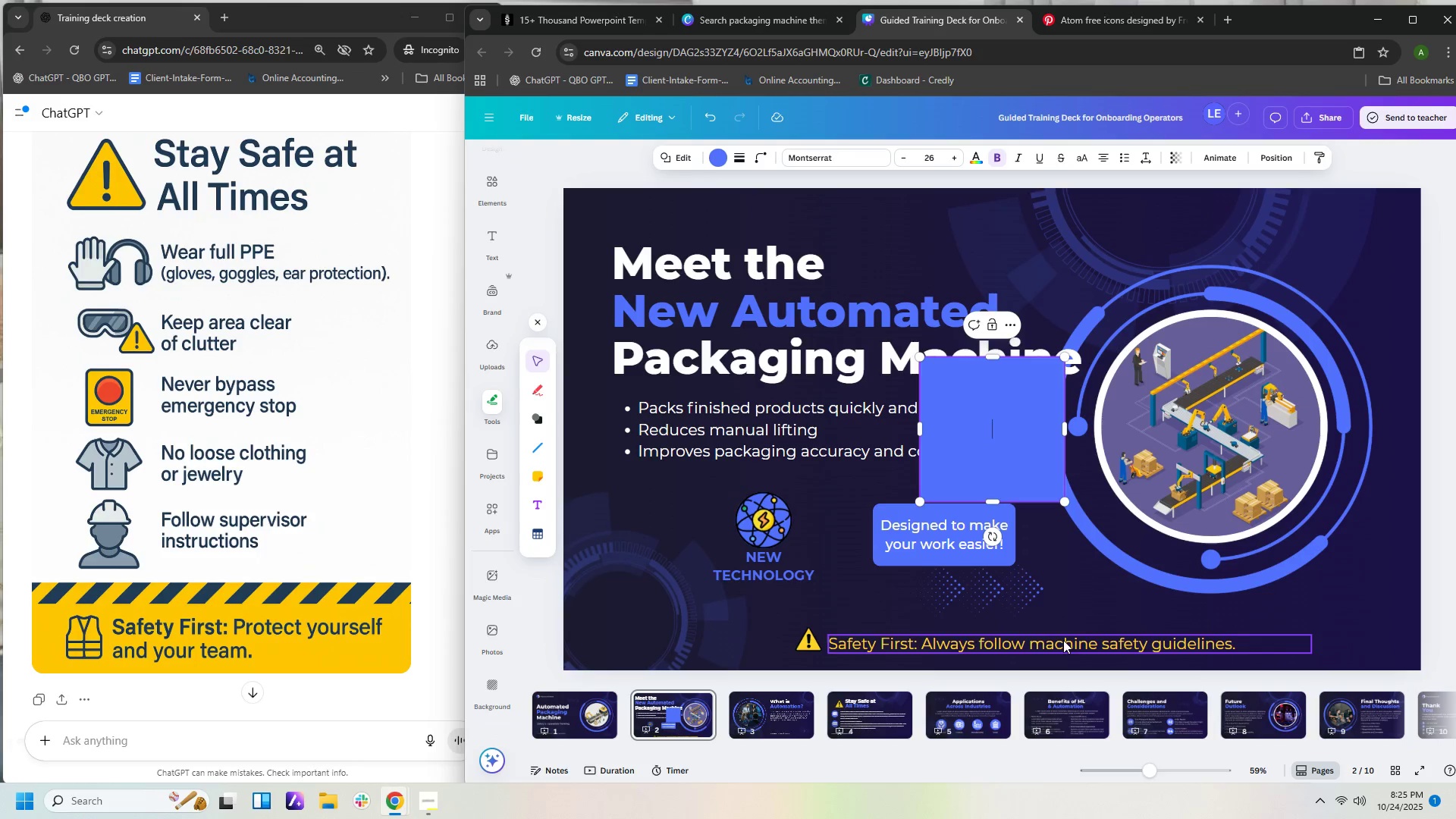 
double_click([1014, 454])
 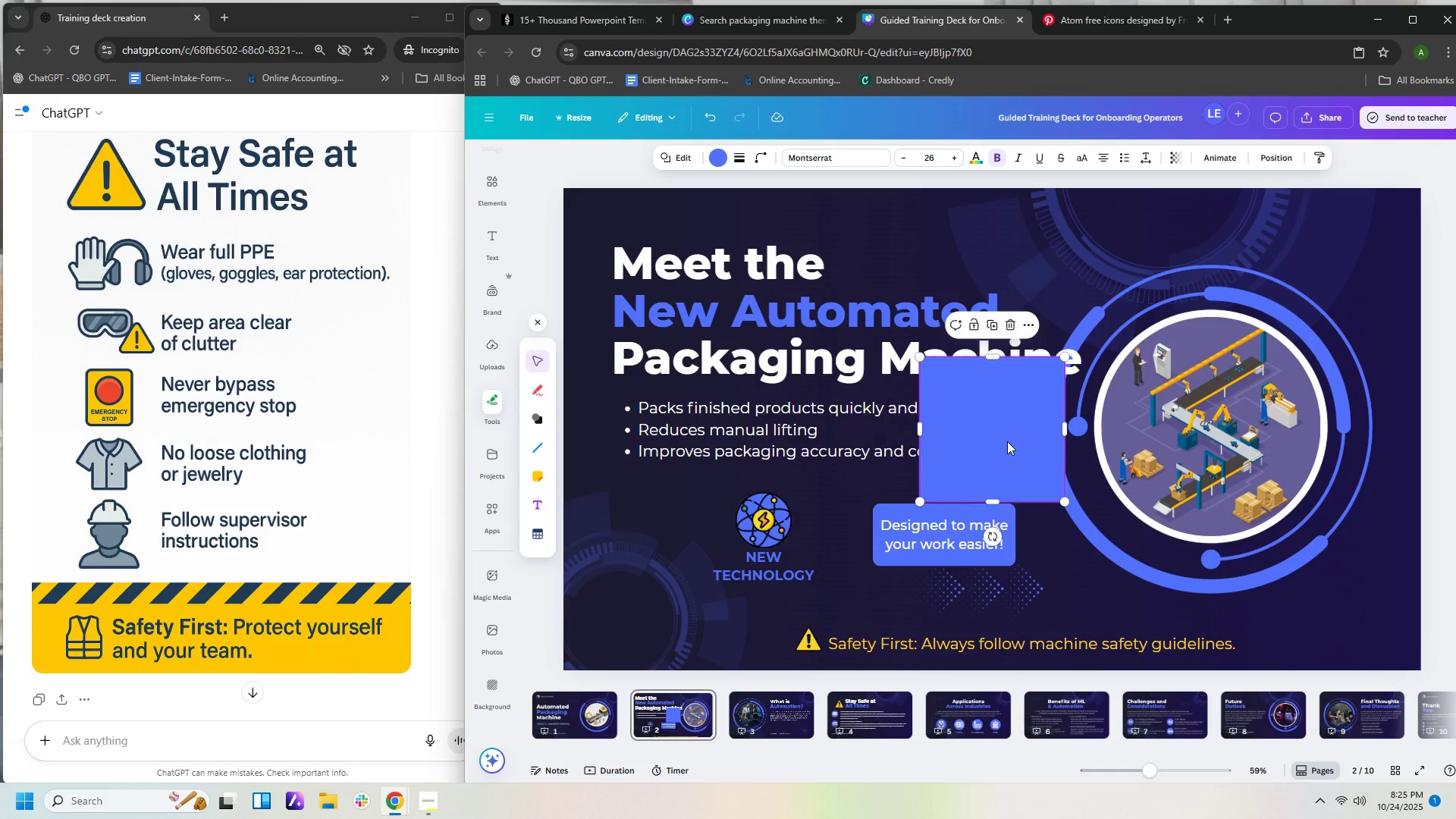 
left_click_drag(start_coordinate=[1007, 441], to_coordinate=[651, 693])
 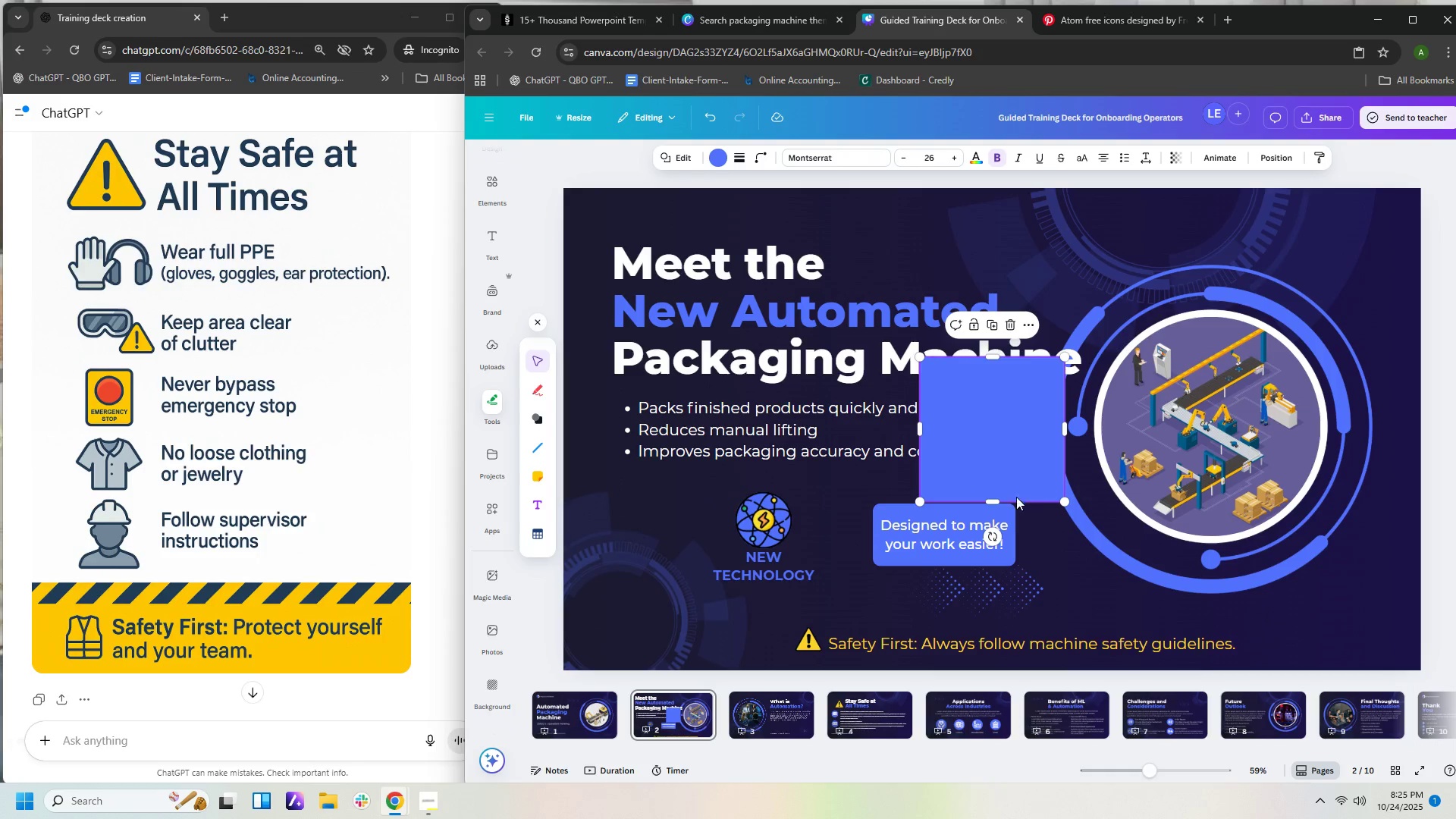 
left_click_drag(start_coordinate=[991, 500], to_coordinate=[993, 424])
 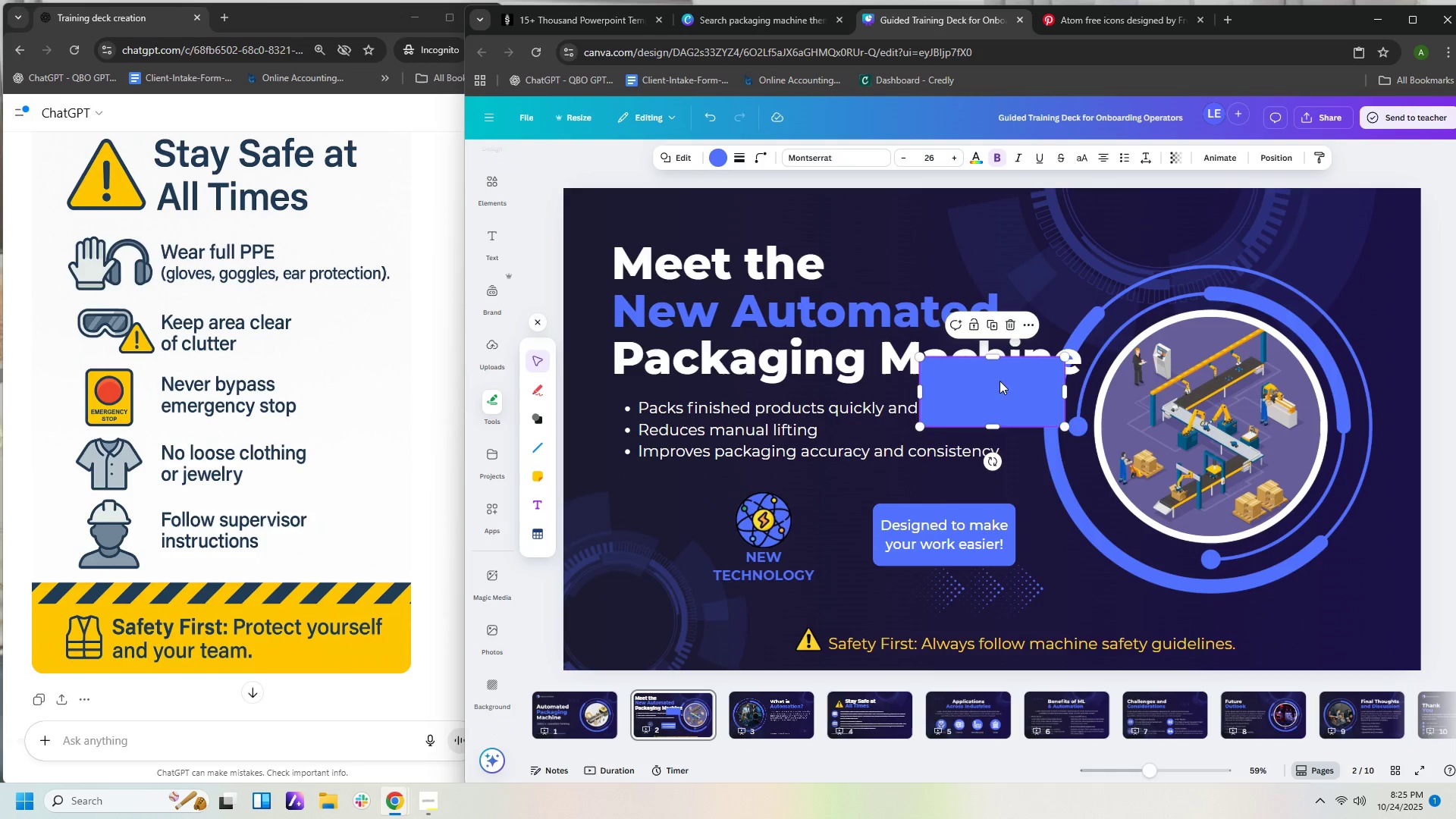 
left_click_drag(start_coordinate=[999, 381], to_coordinate=[638, 622])
 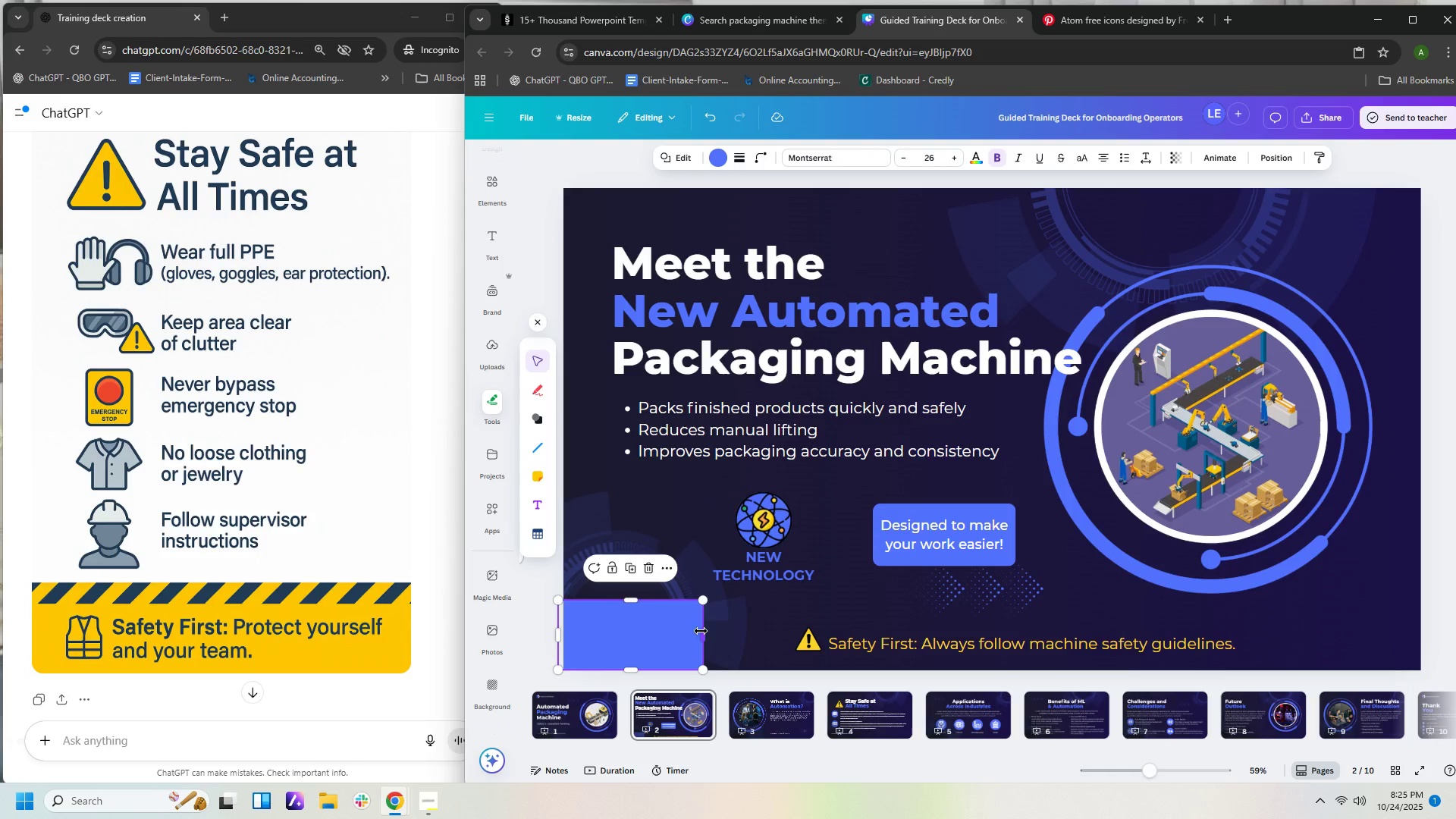 
left_click_drag(start_coordinate=[701, 631], to_coordinate=[1421, 646])
 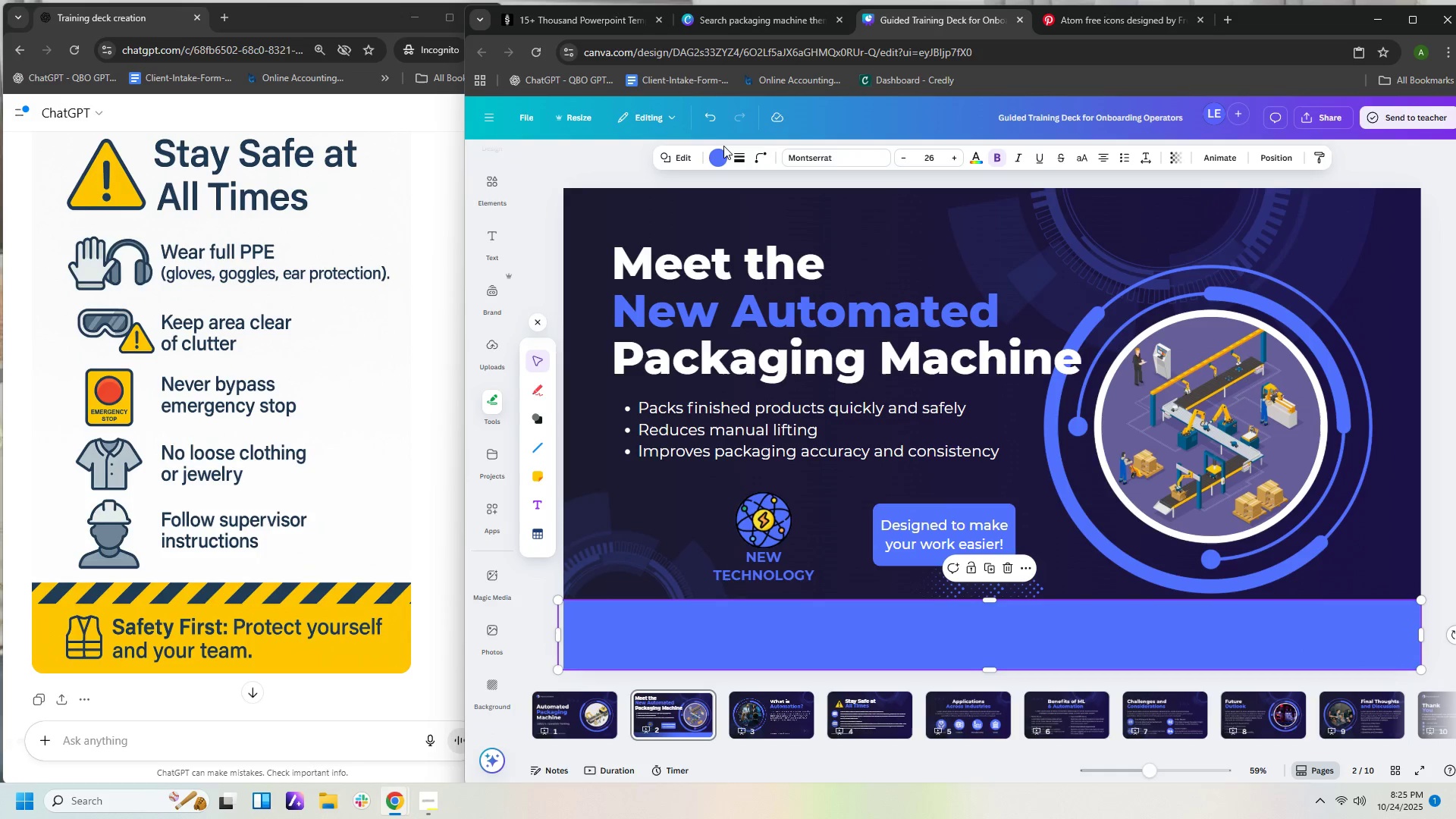 
left_click([725, 162])
 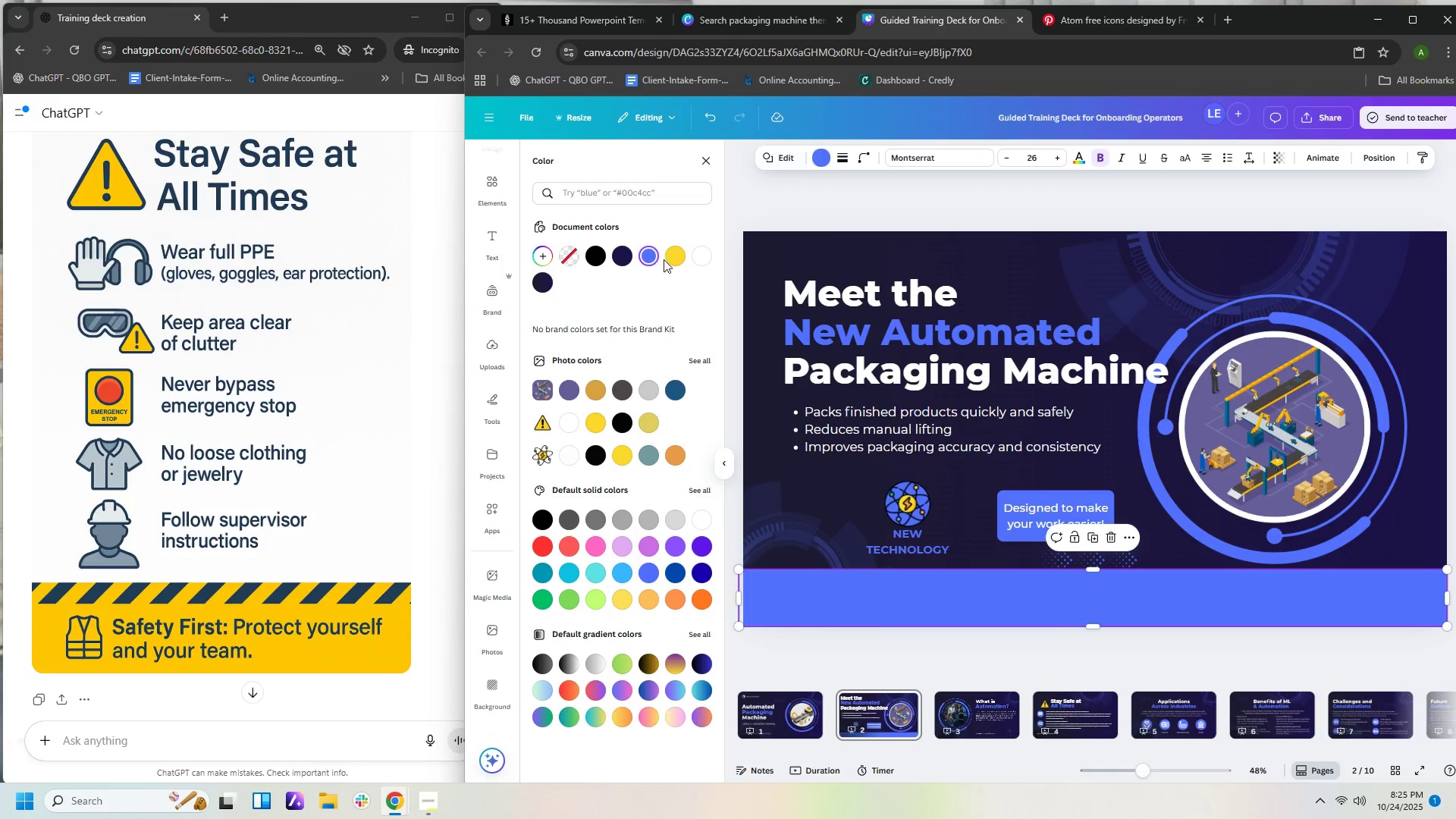 
left_click([667, 259])
 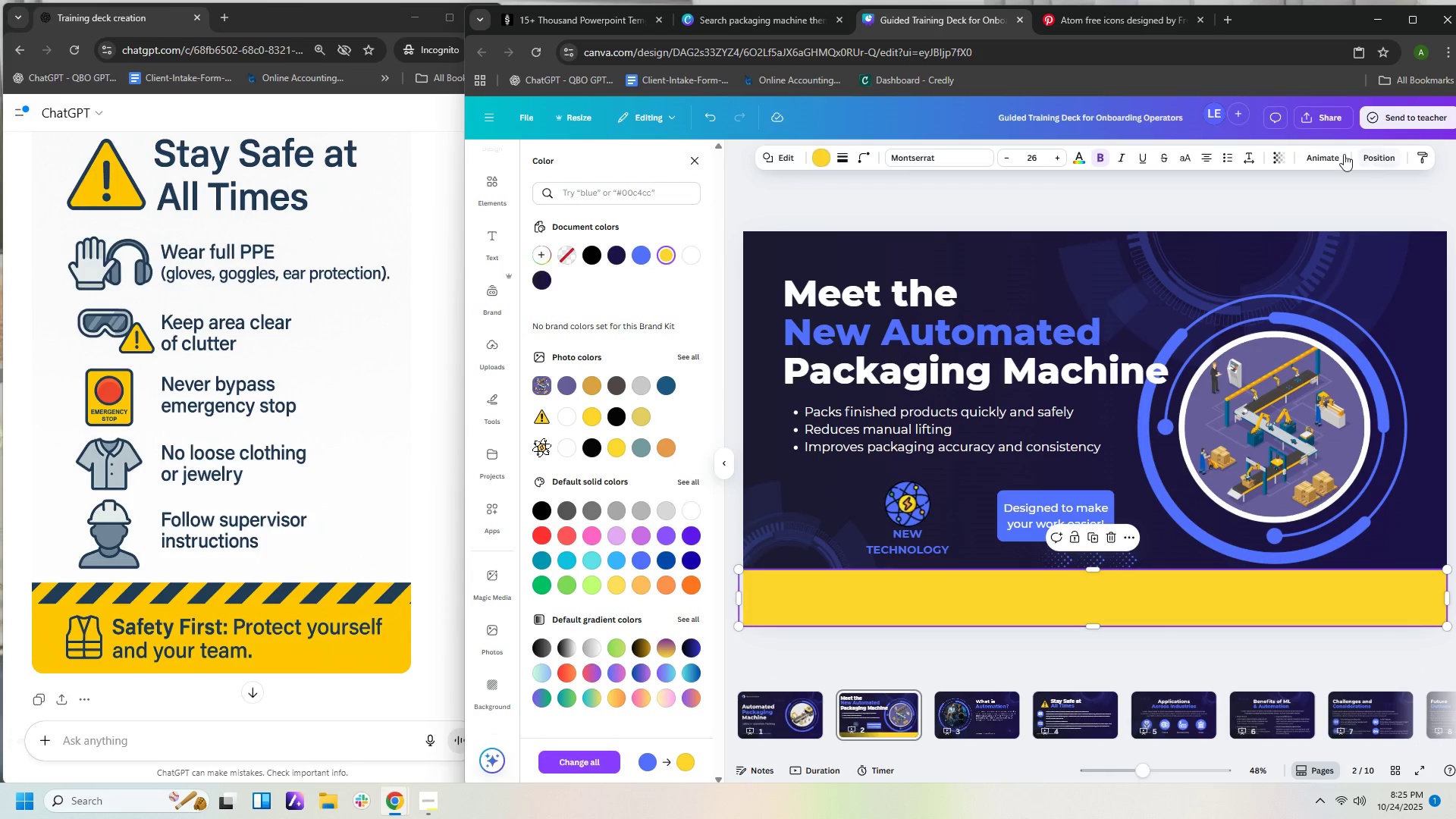 
left_click([1388, 158])
 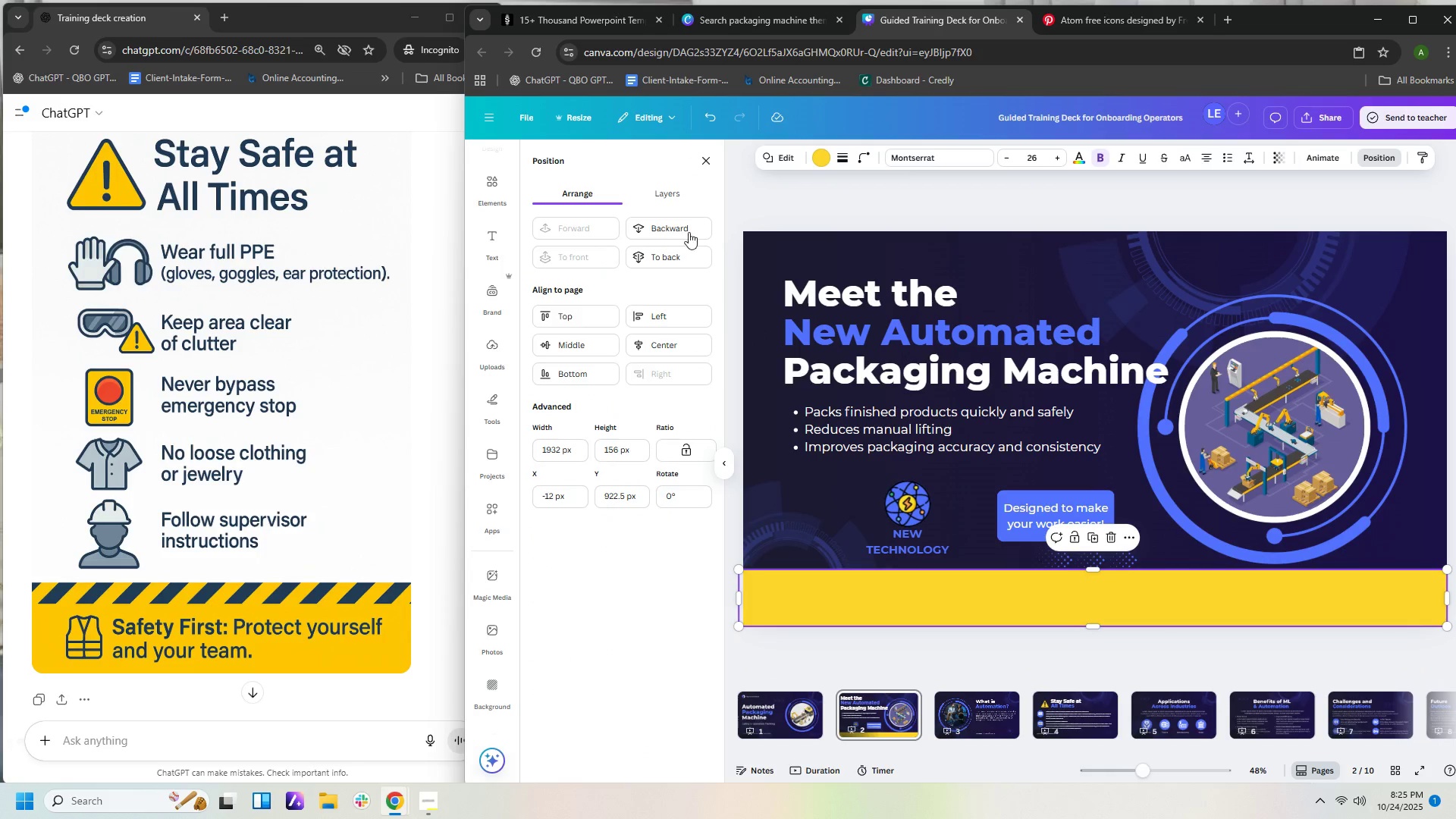 
left_click([688, 227])
 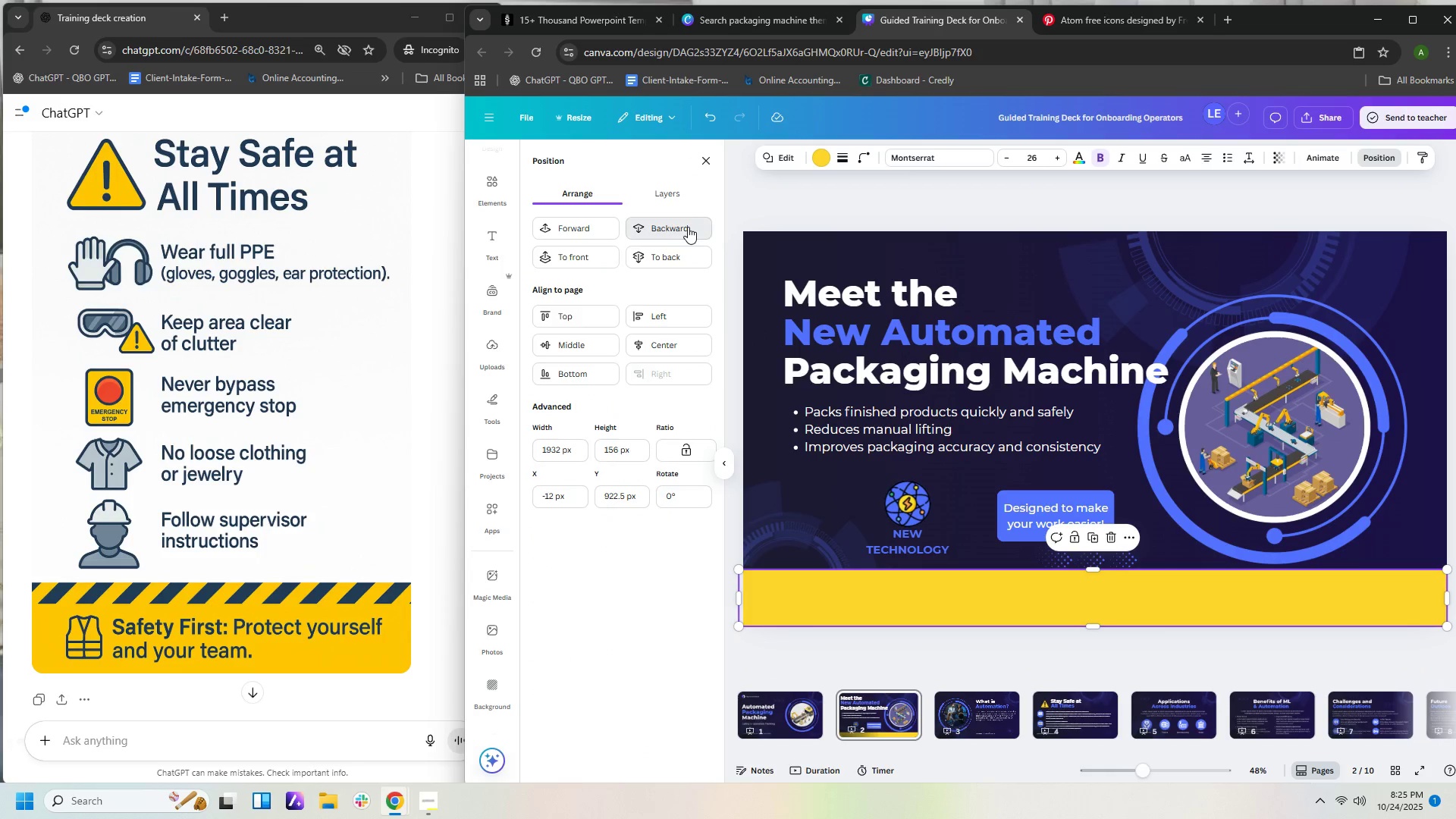 
left_click([688, 227])
 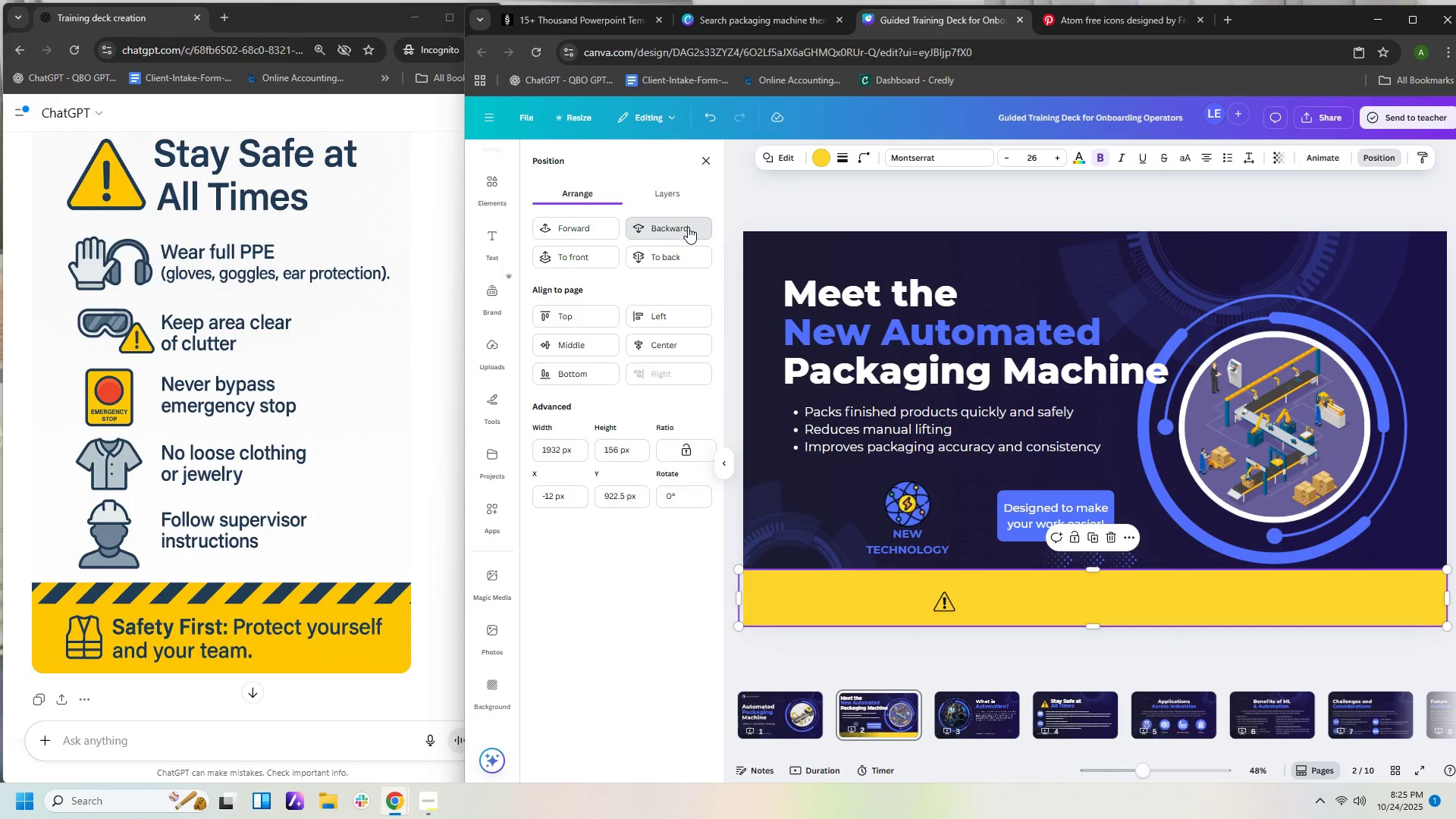 
double_click([688, 227])
 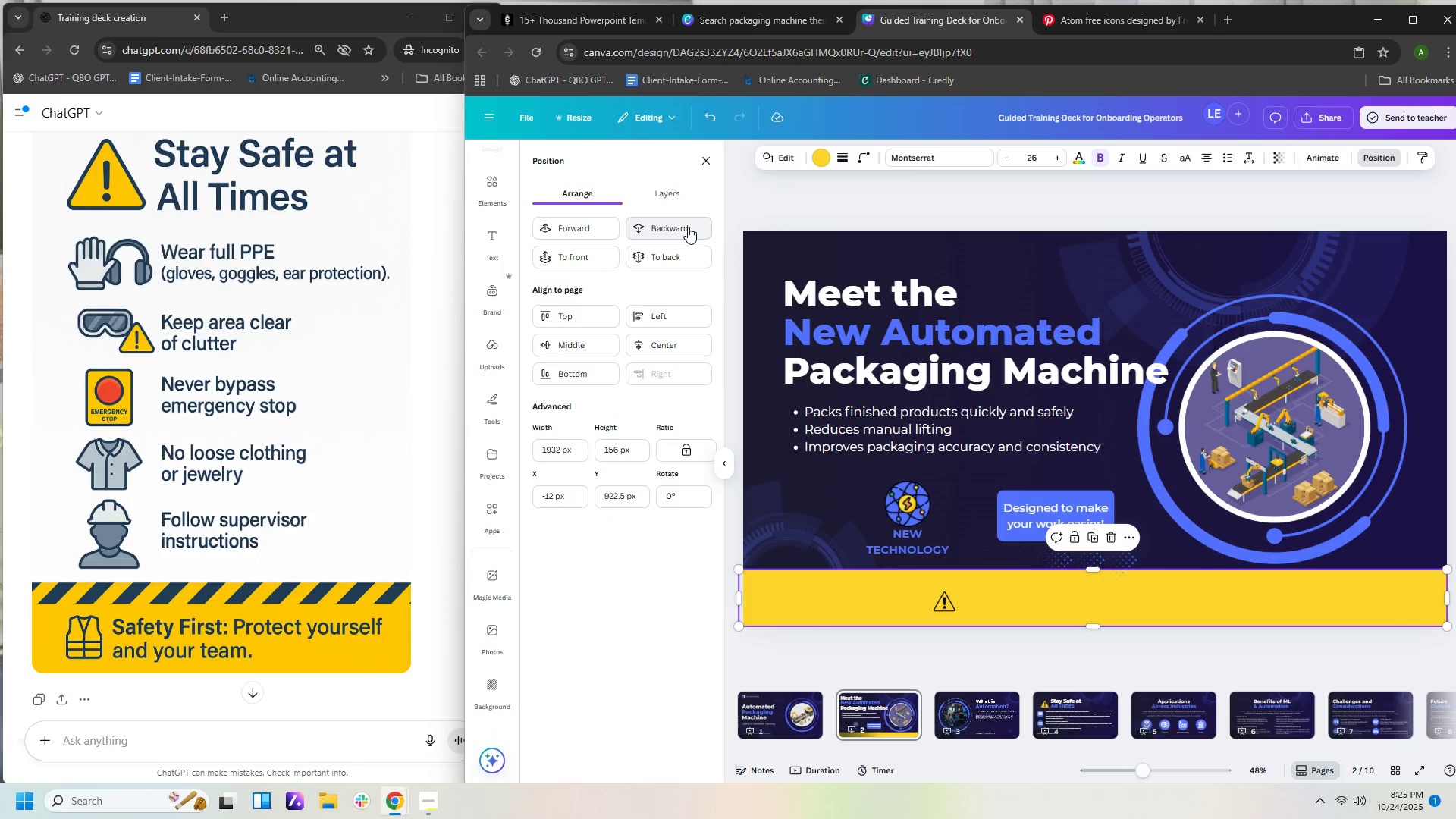 
triple_click([688, 227])
 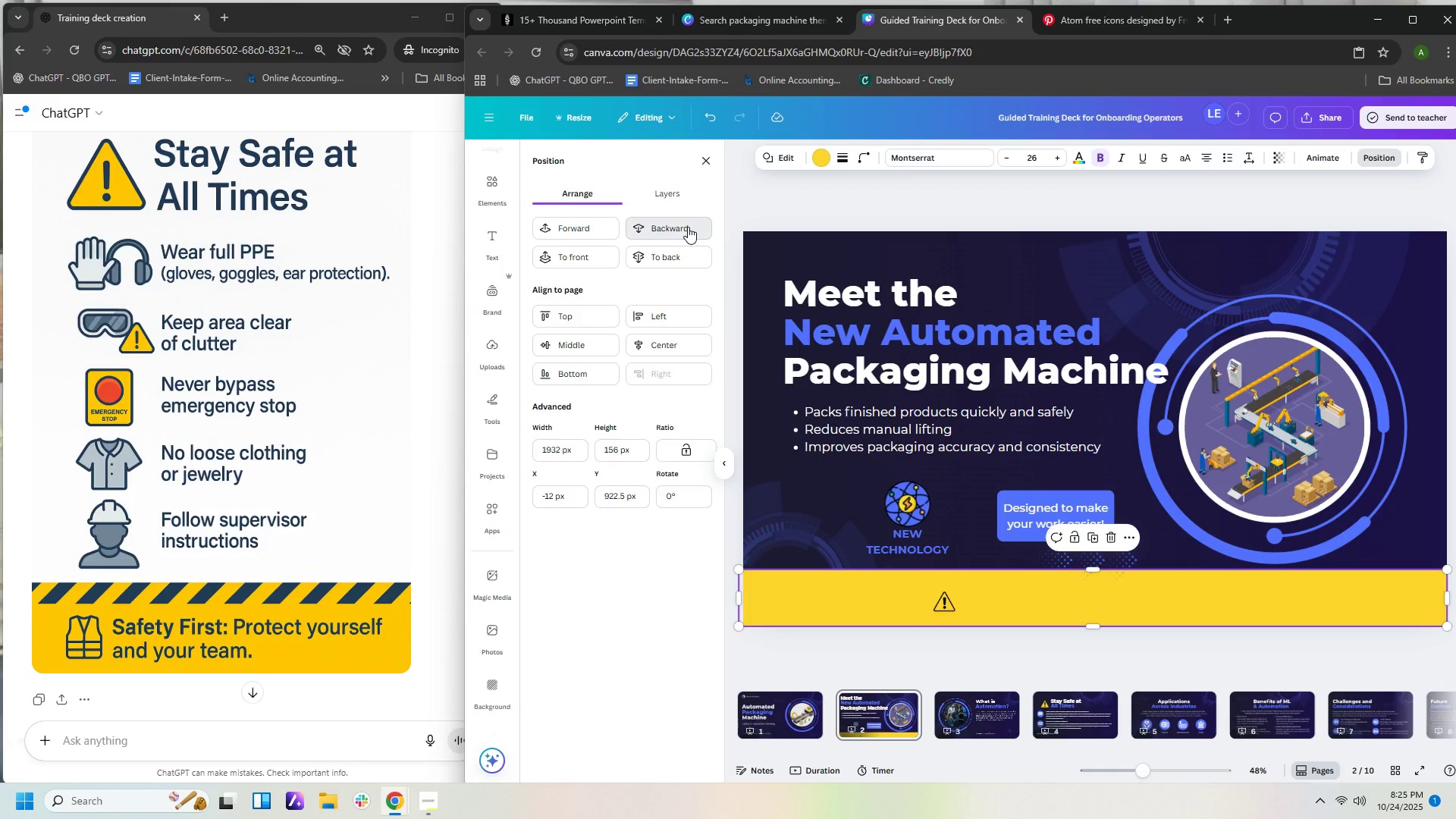 
triple_click([688, 227])
 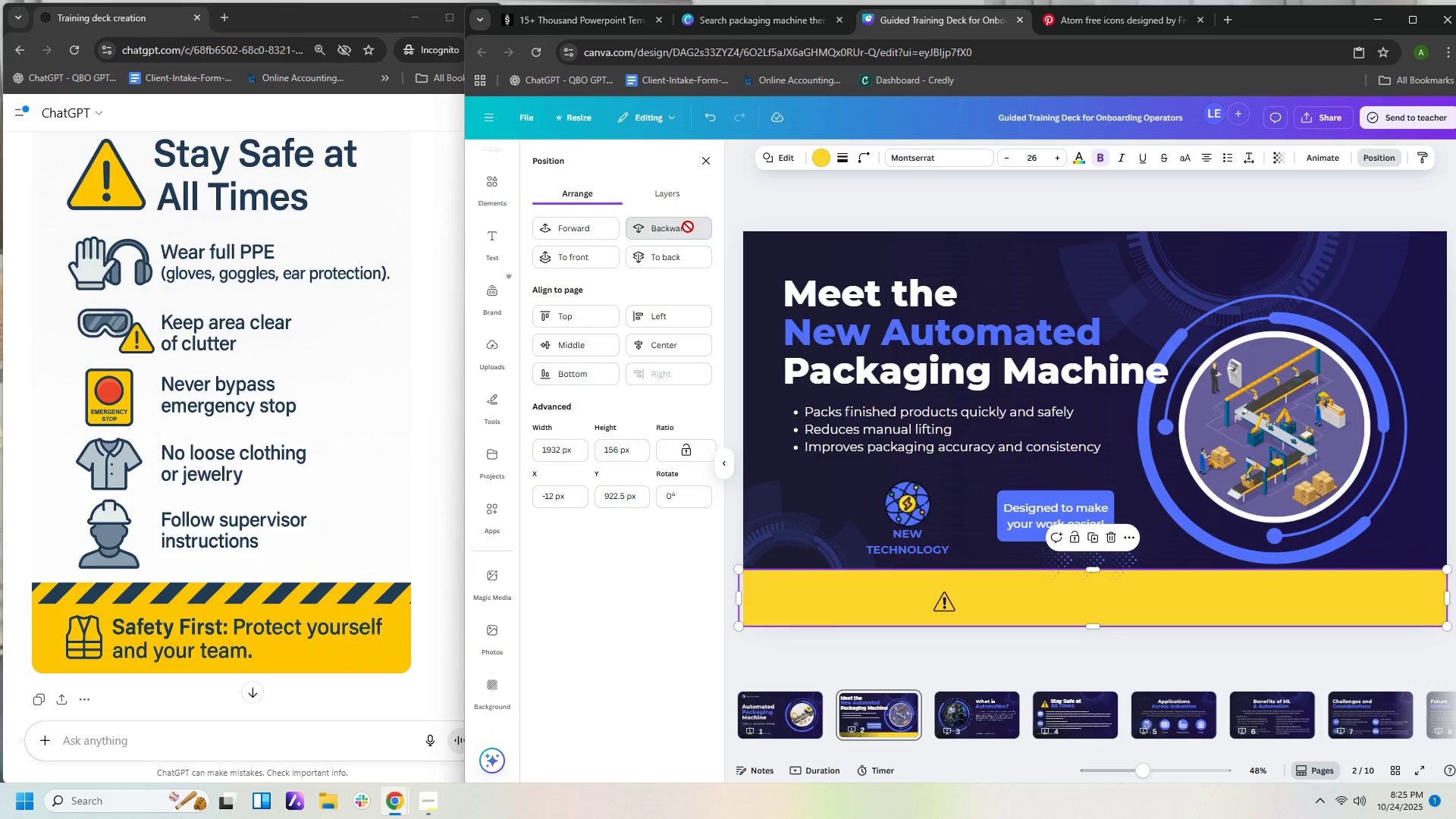 
double_click([688, 227])
 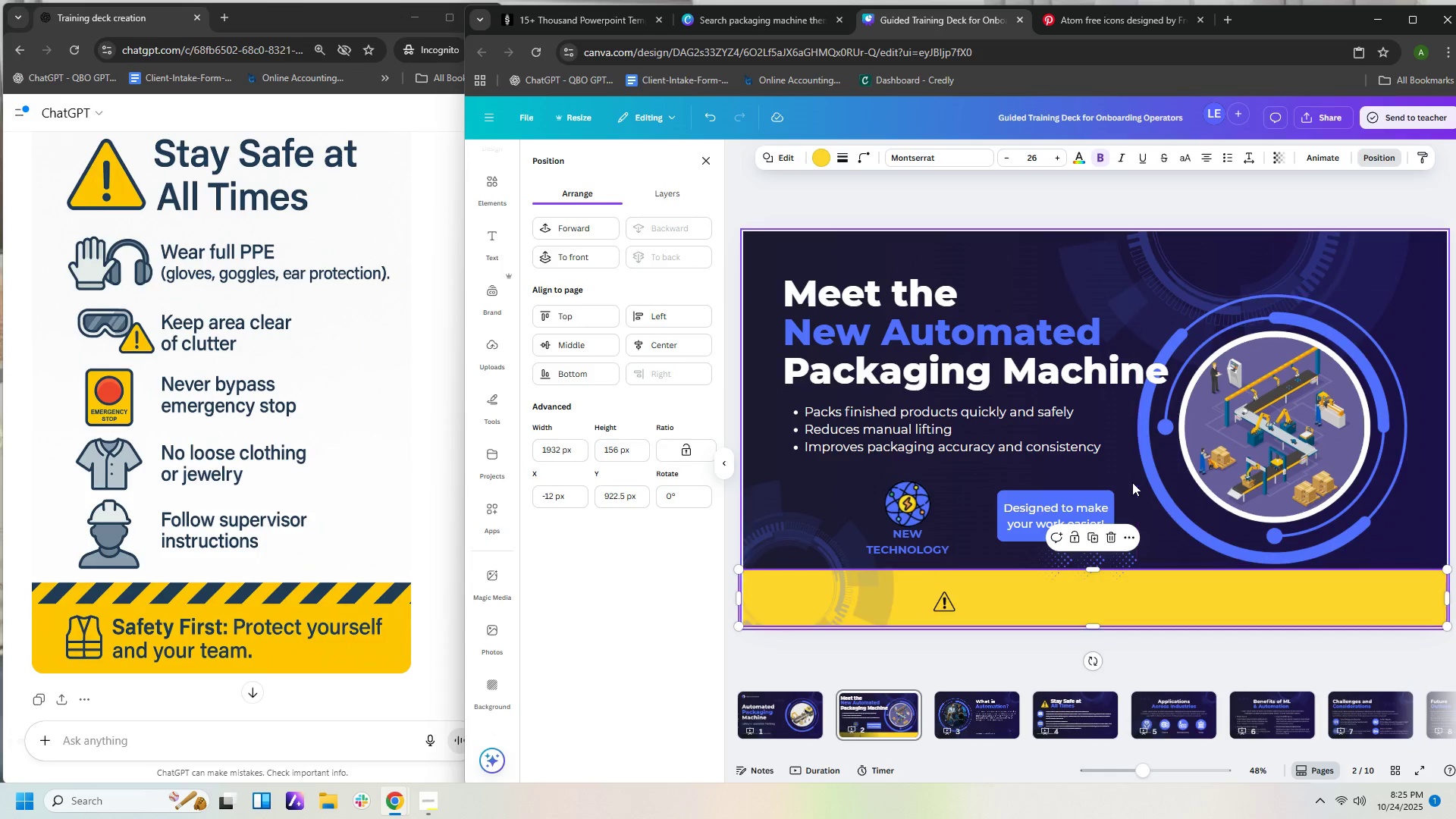 
left_click([1106, 452])
 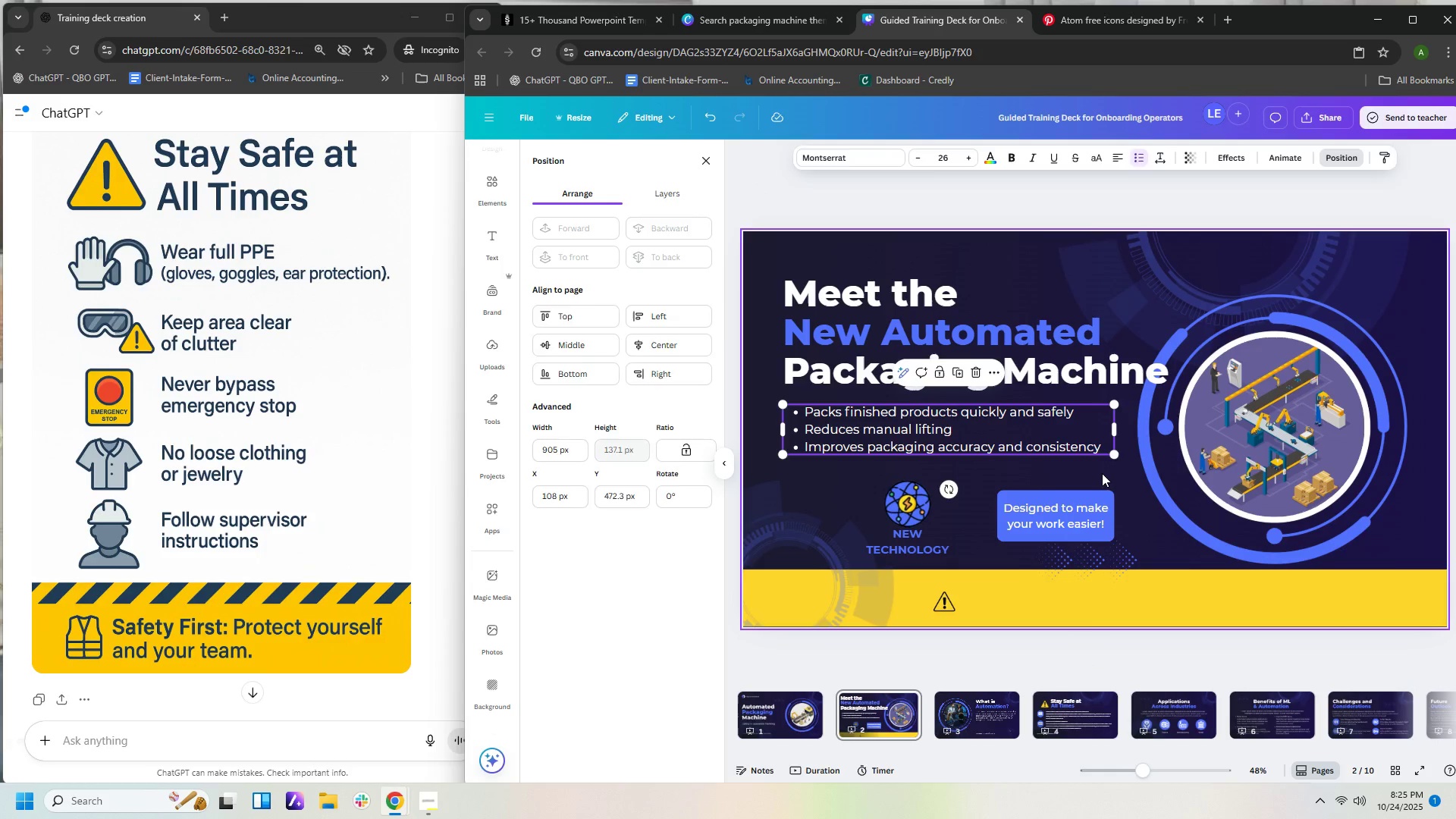 
left_click([1102, 473])
 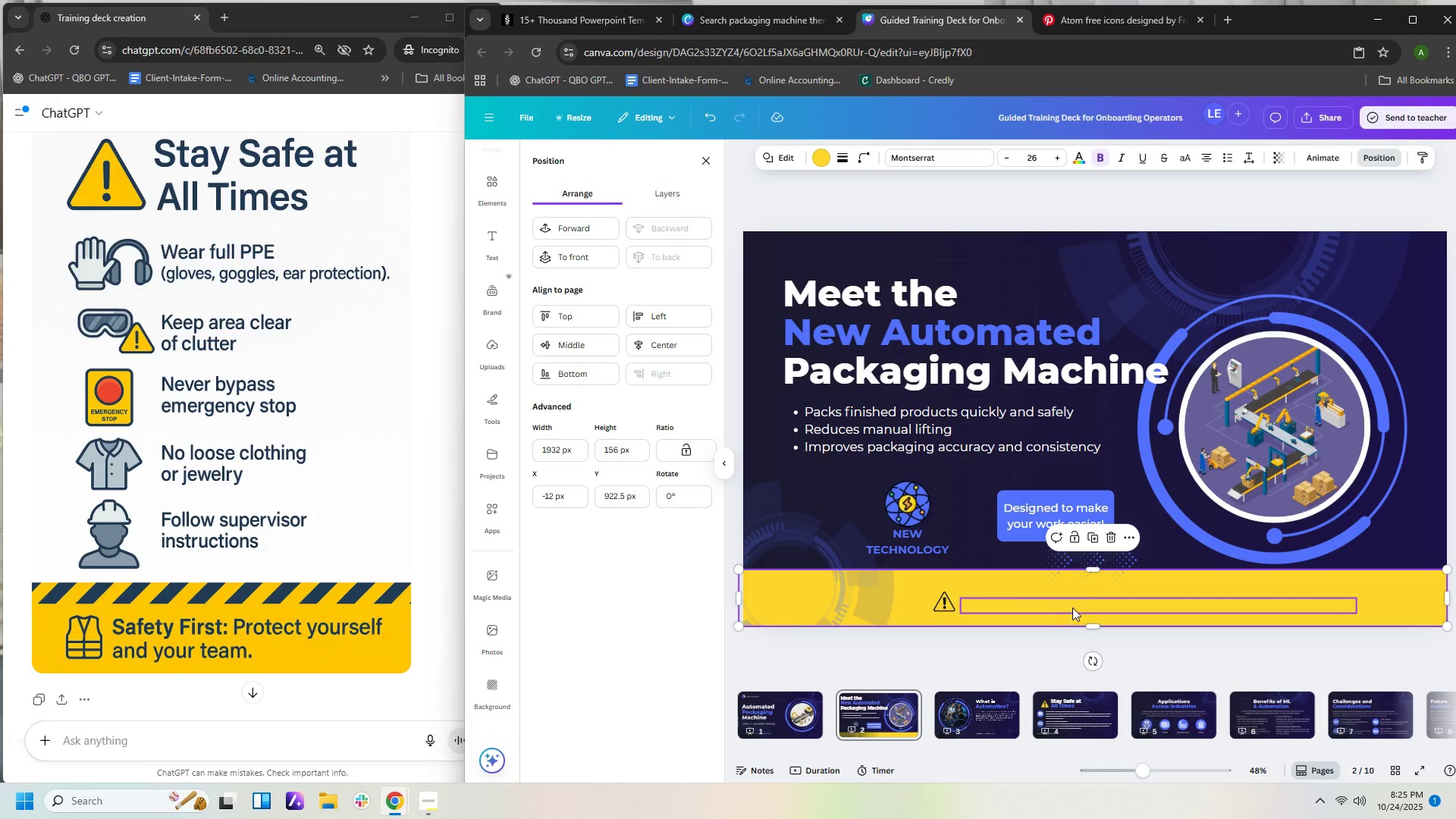 
double_click([1072, 606])
 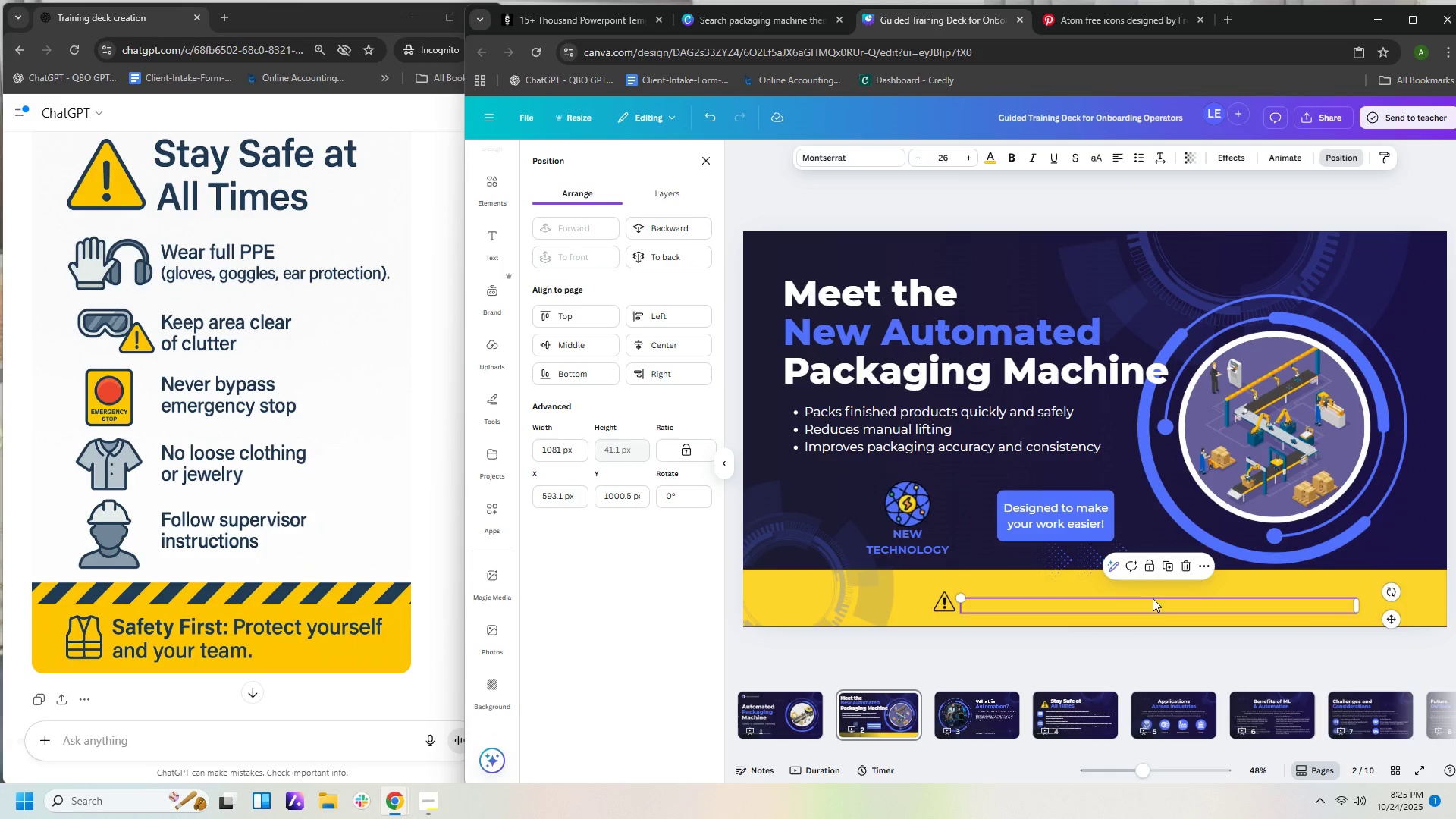 
double_click([1151, 606])
 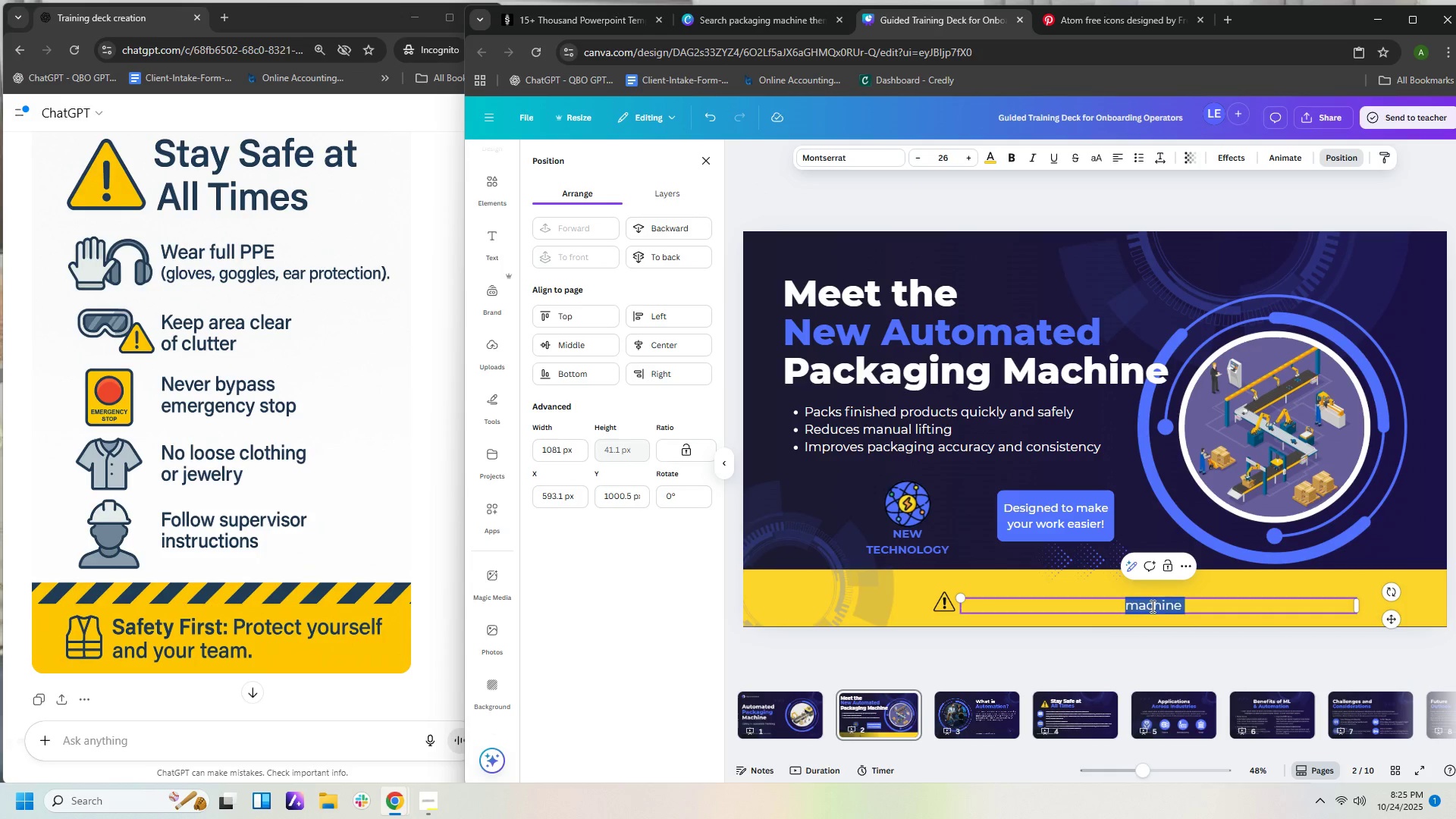 
triple_click([1151, 606])
 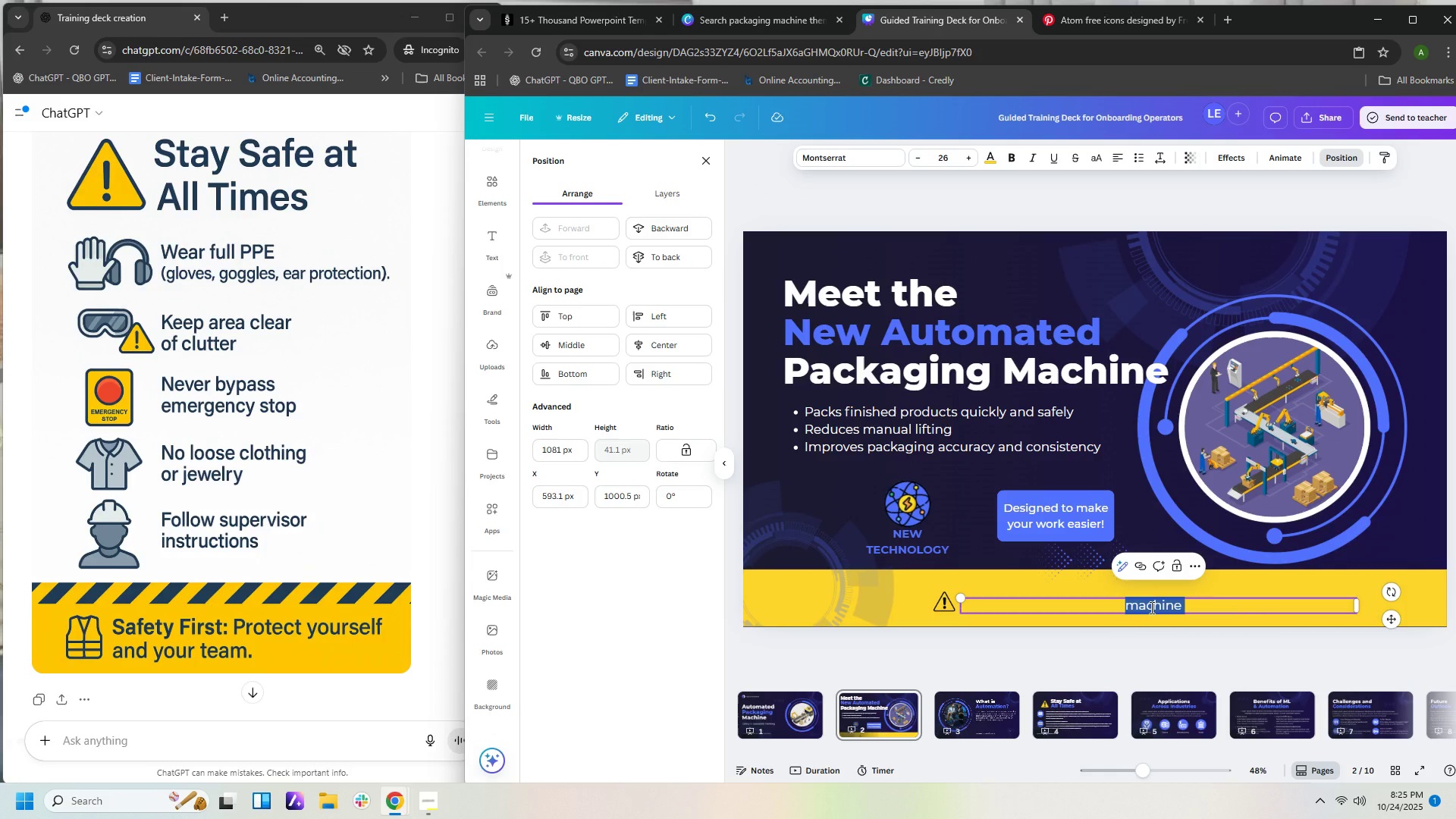 
key(Control+A)
 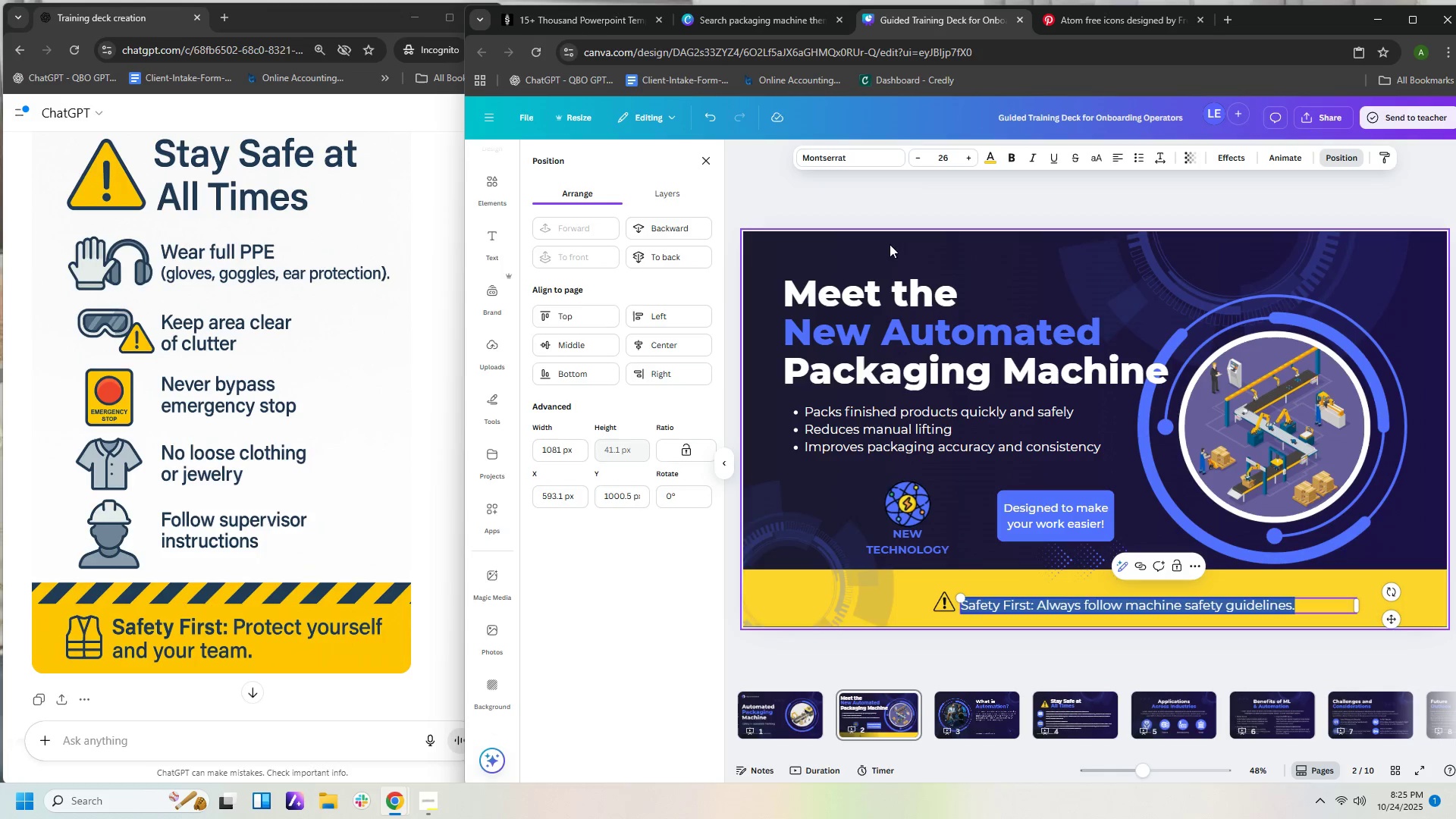 
left_click([987, 157])
 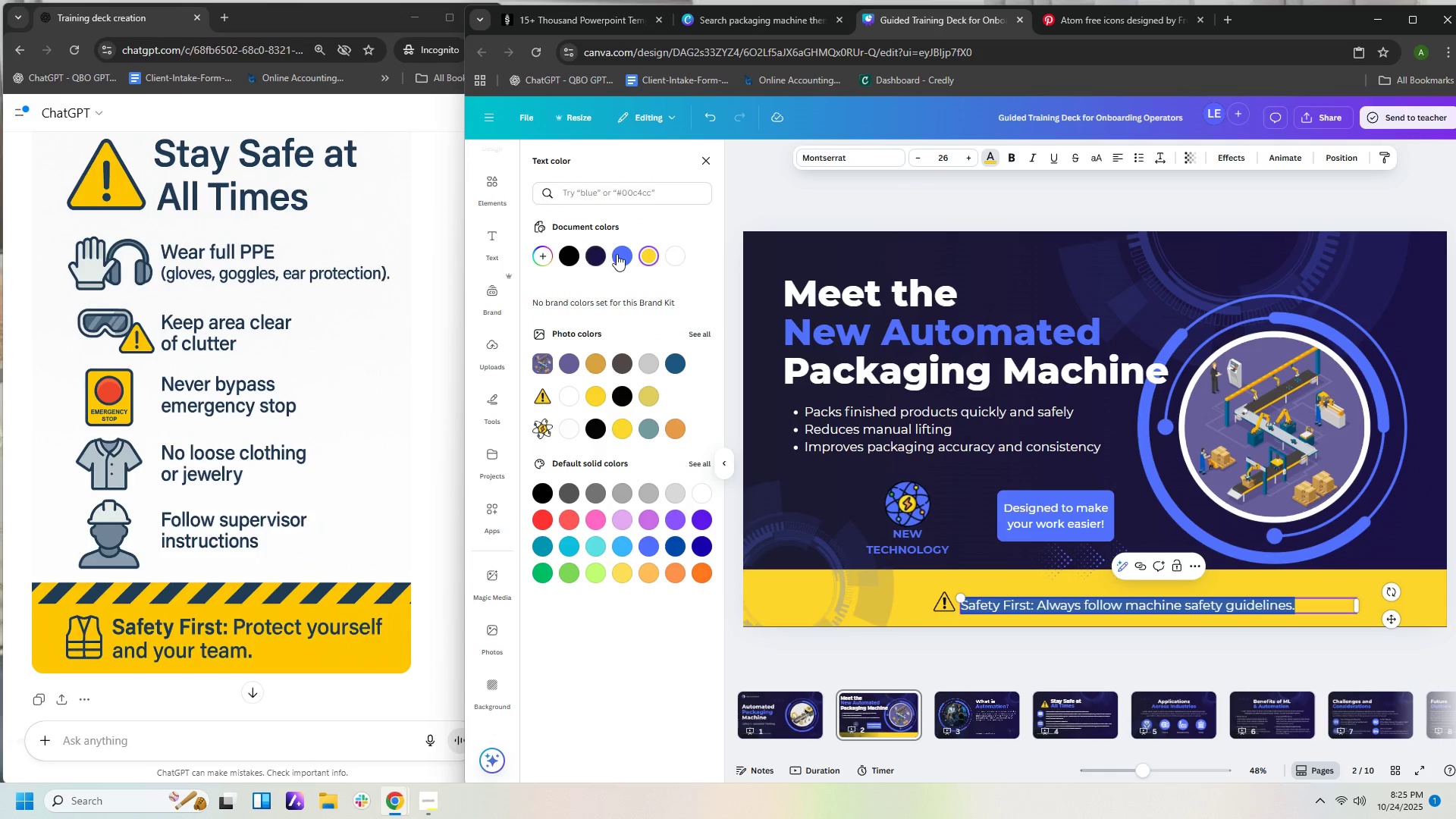 
left_click([619, 253])
 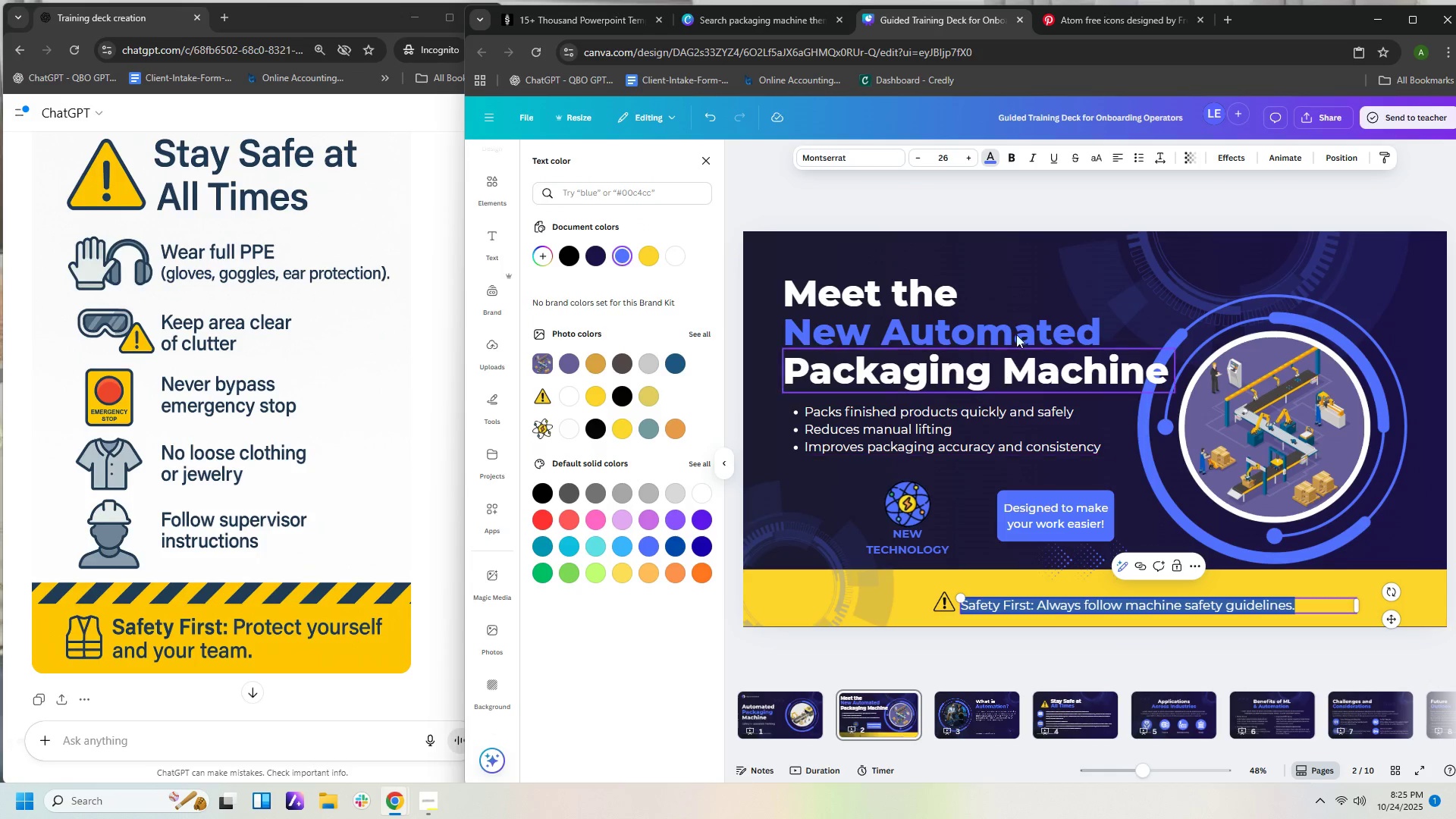 
left_click([1015, 298])
 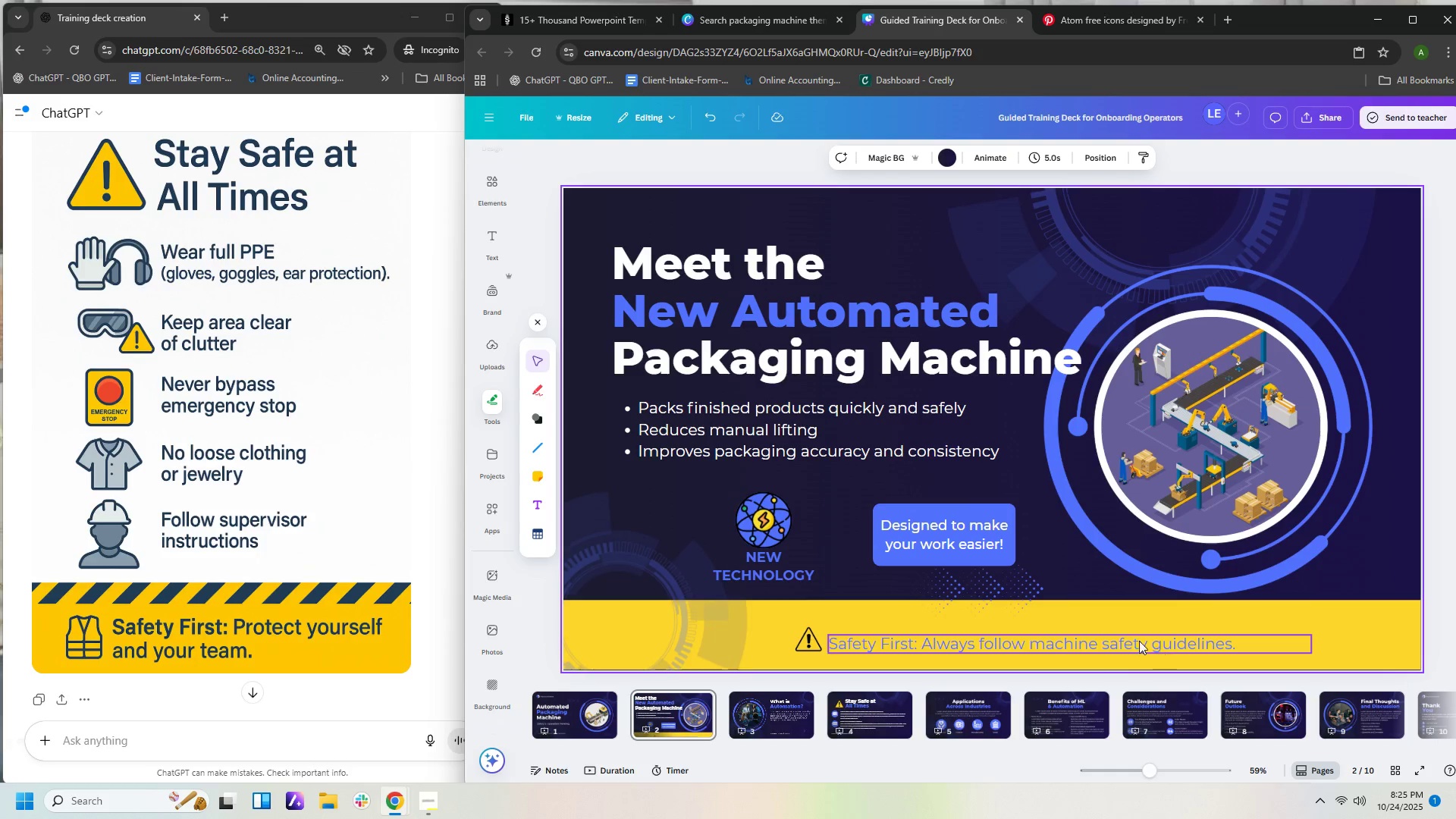 
double_click([1131, 637])
 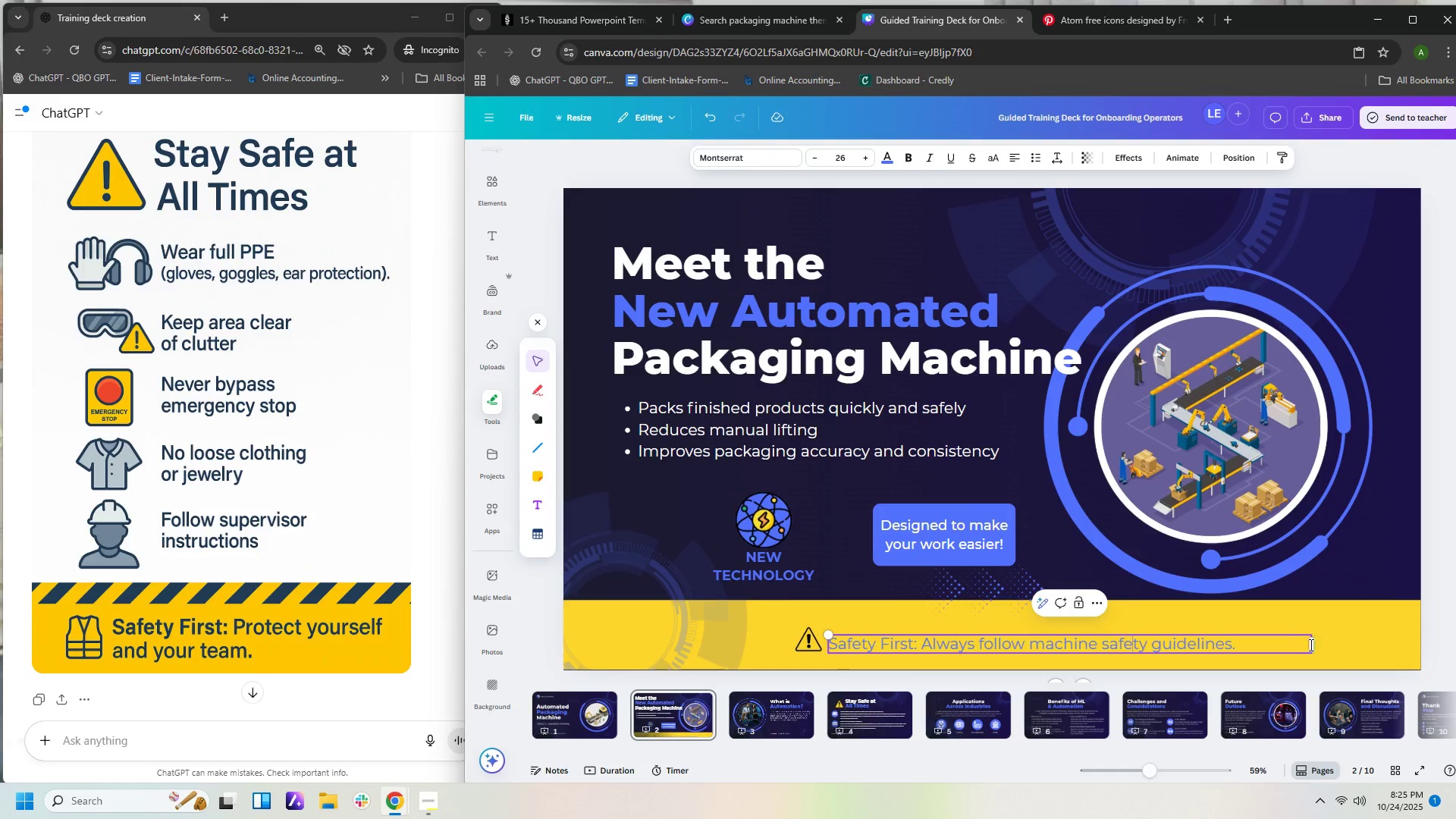 
left_click_drag(start_coordinate=[1314, 641], to_coordinate=[1246, 643])
 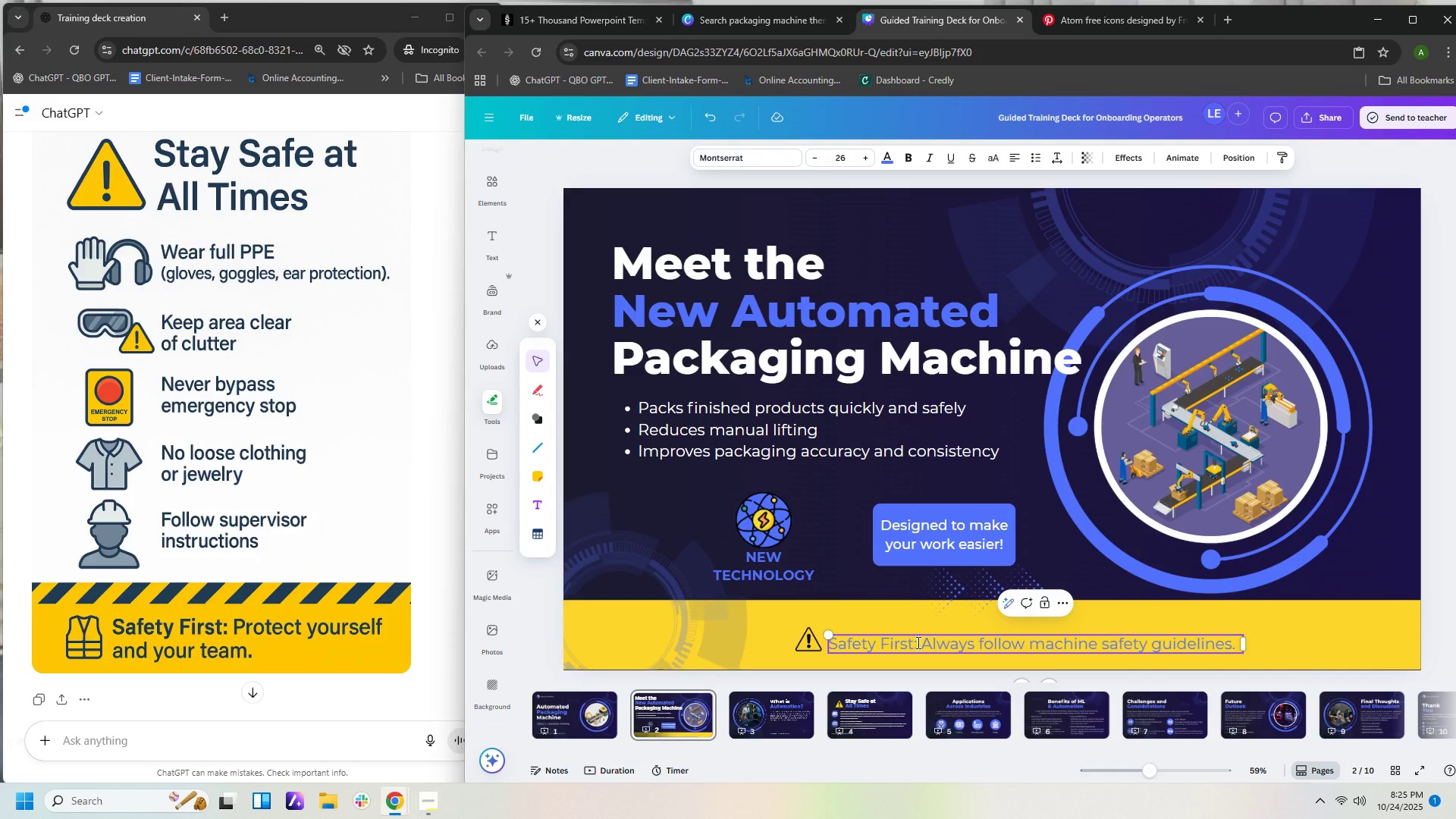 
left_click_drag(start_coordinate=[917, 642], to_coordinate=[765, 642])
 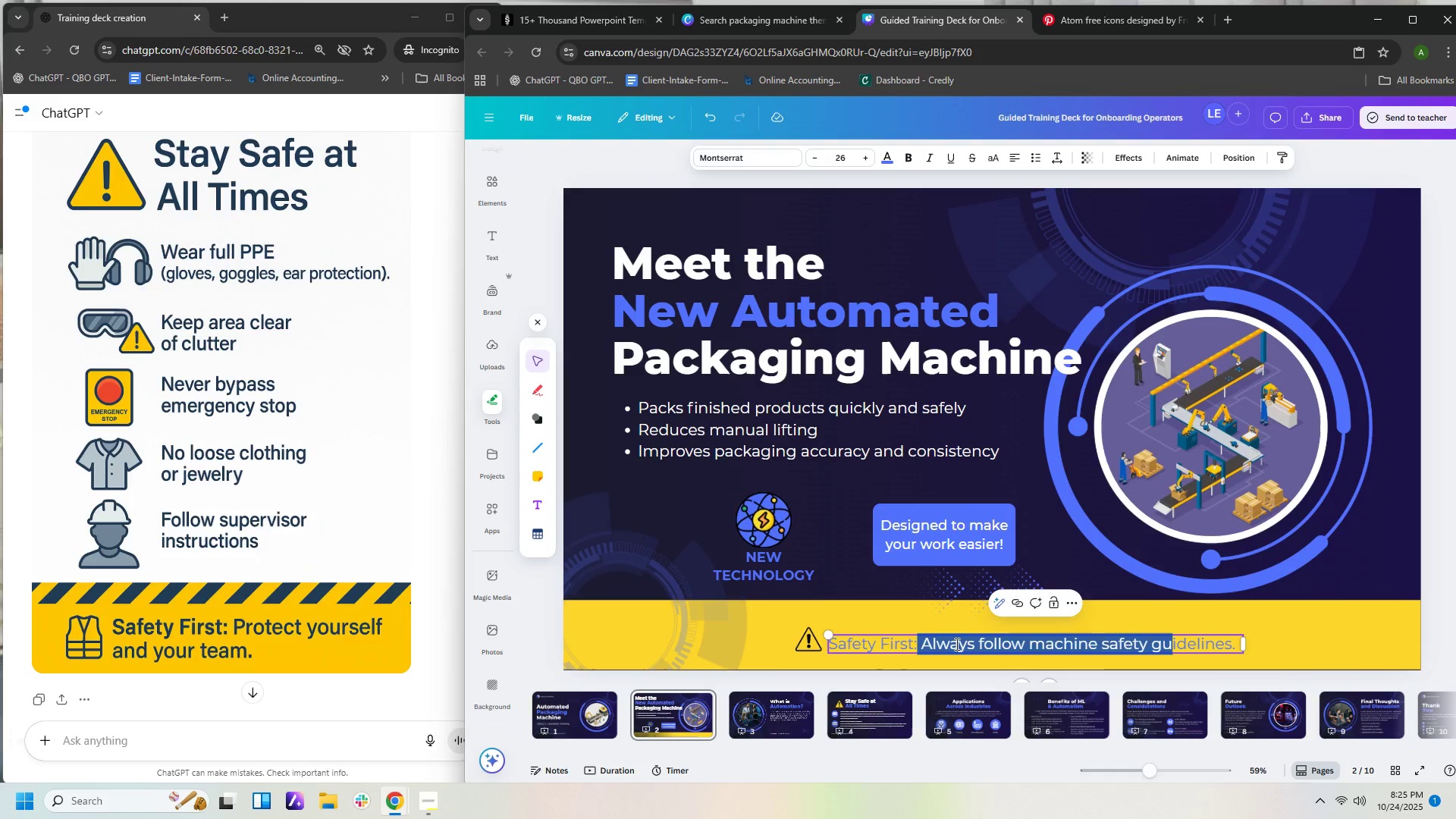 
left_click([956, 644])
 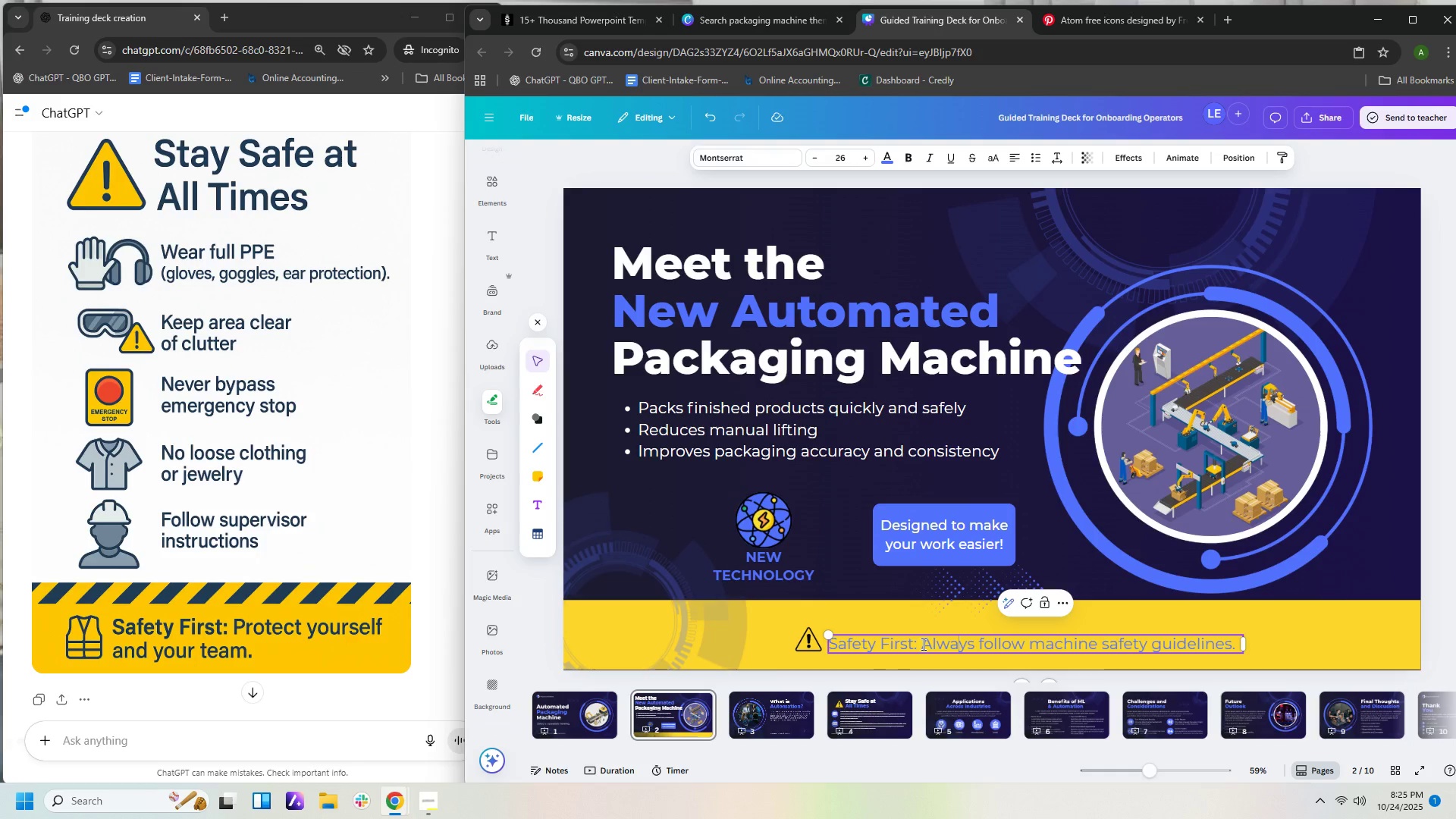 
left_click_drag(start_coordinate=[922, 644], to_coordinate=[825, 644])
 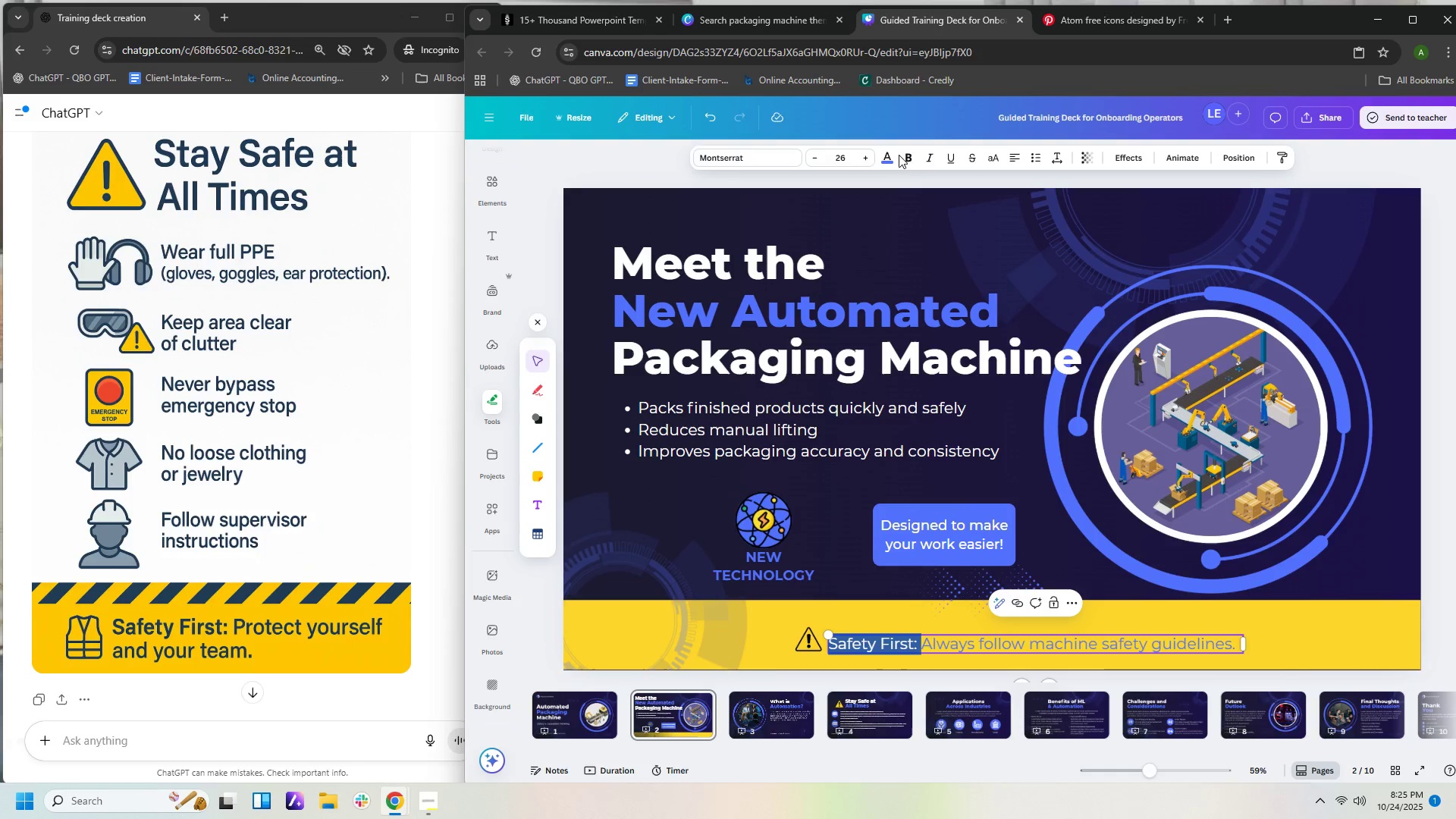 
double_click([907, 155])
 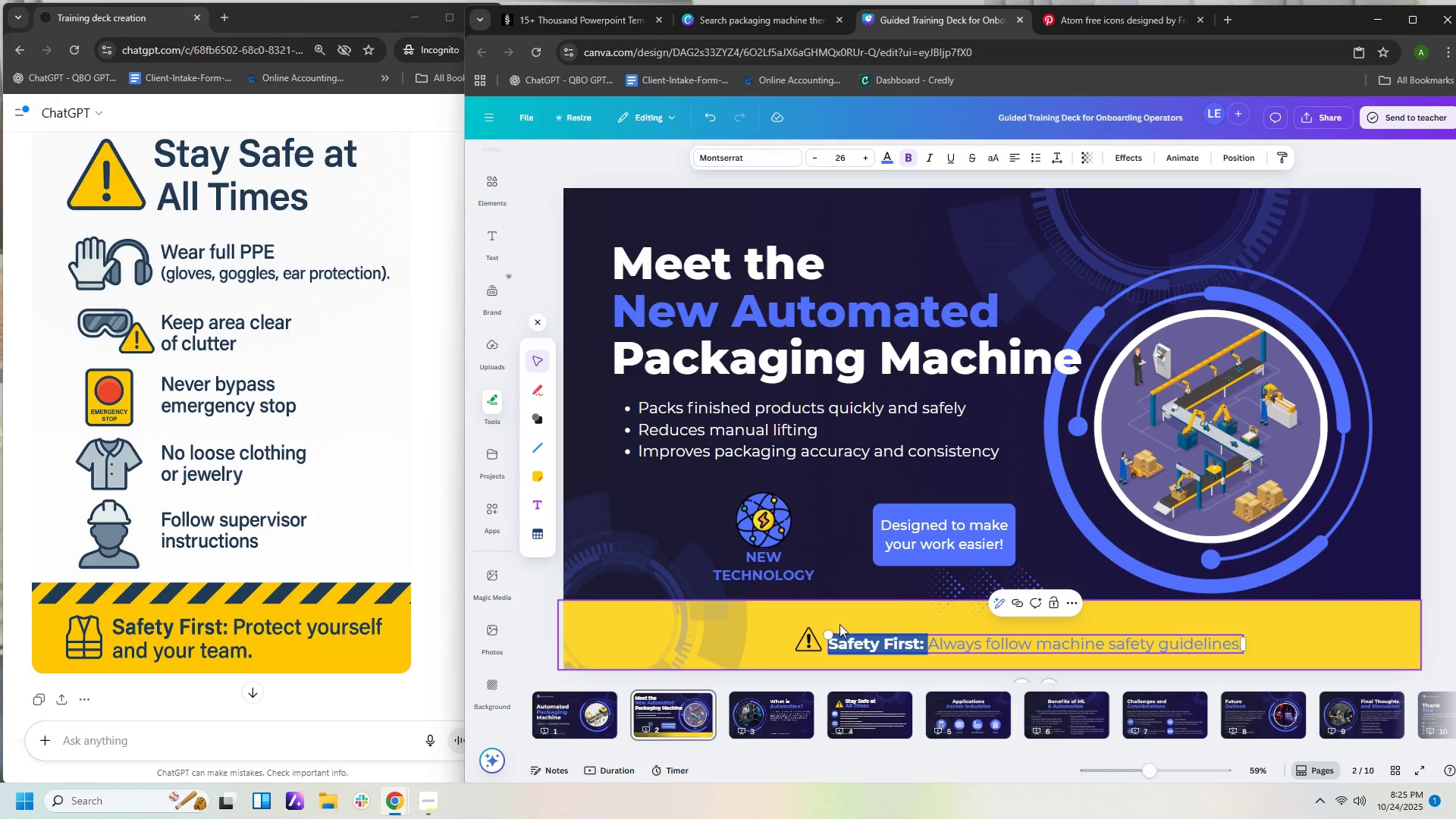 
left_click_drag(start_coordinate=[808, 645], to_coordinate=[761, 649])
 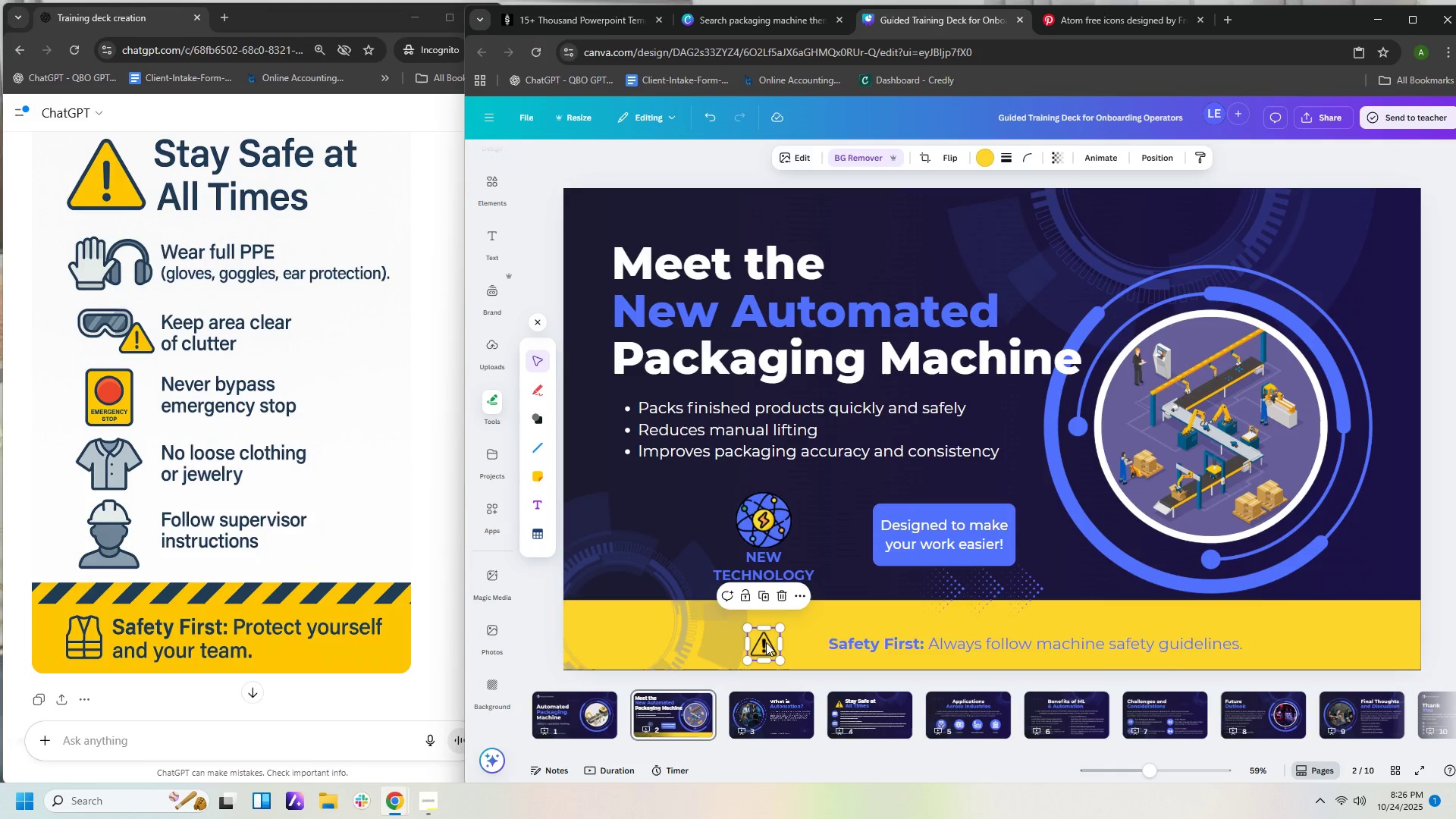 
left_click_drag(start_coordinate=[766, 642], to_coordinate=[793, 636])
 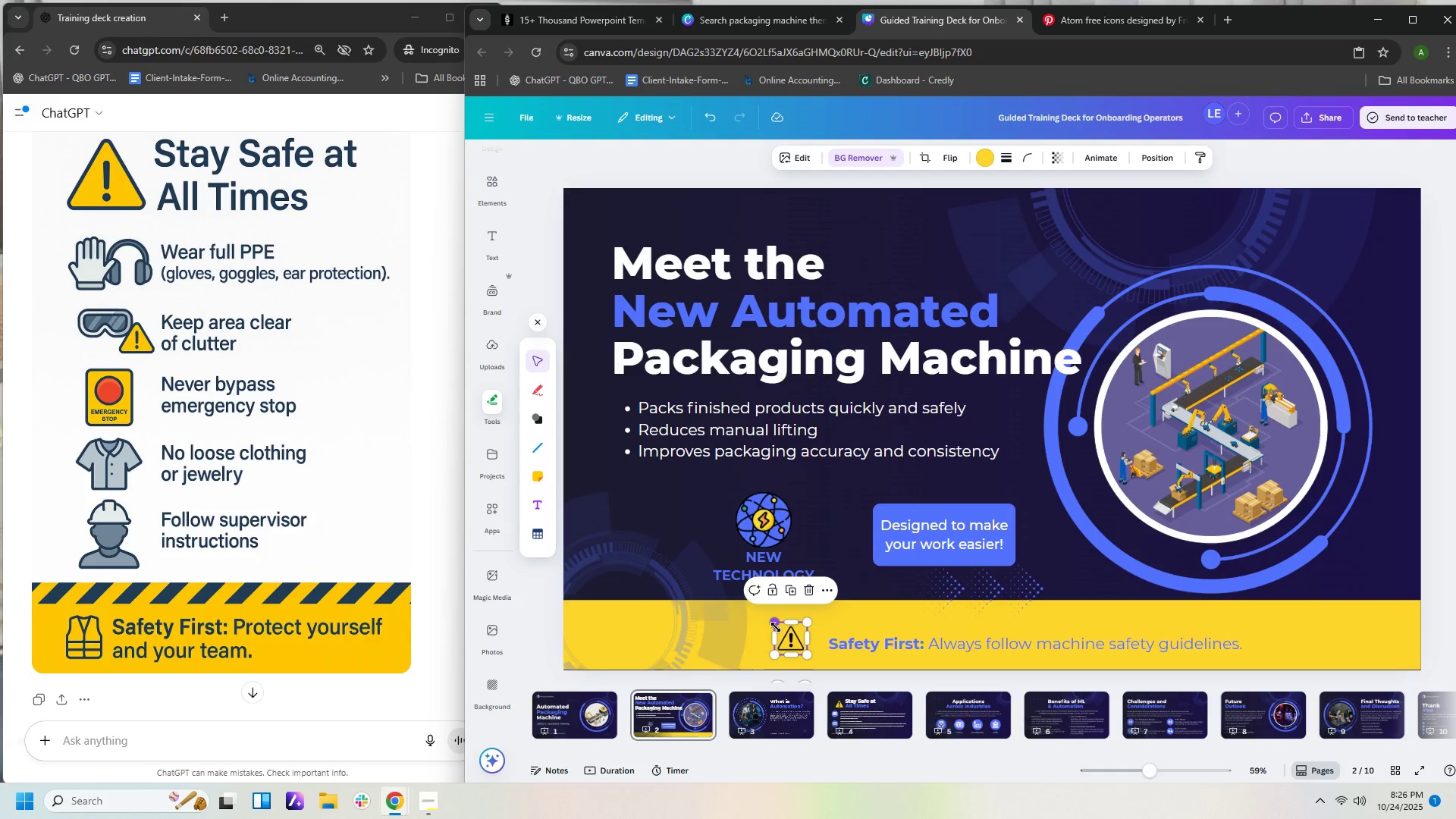 
left_click_drag(start_coordinate=[776, 627], to_coordinate=[759, 609])
 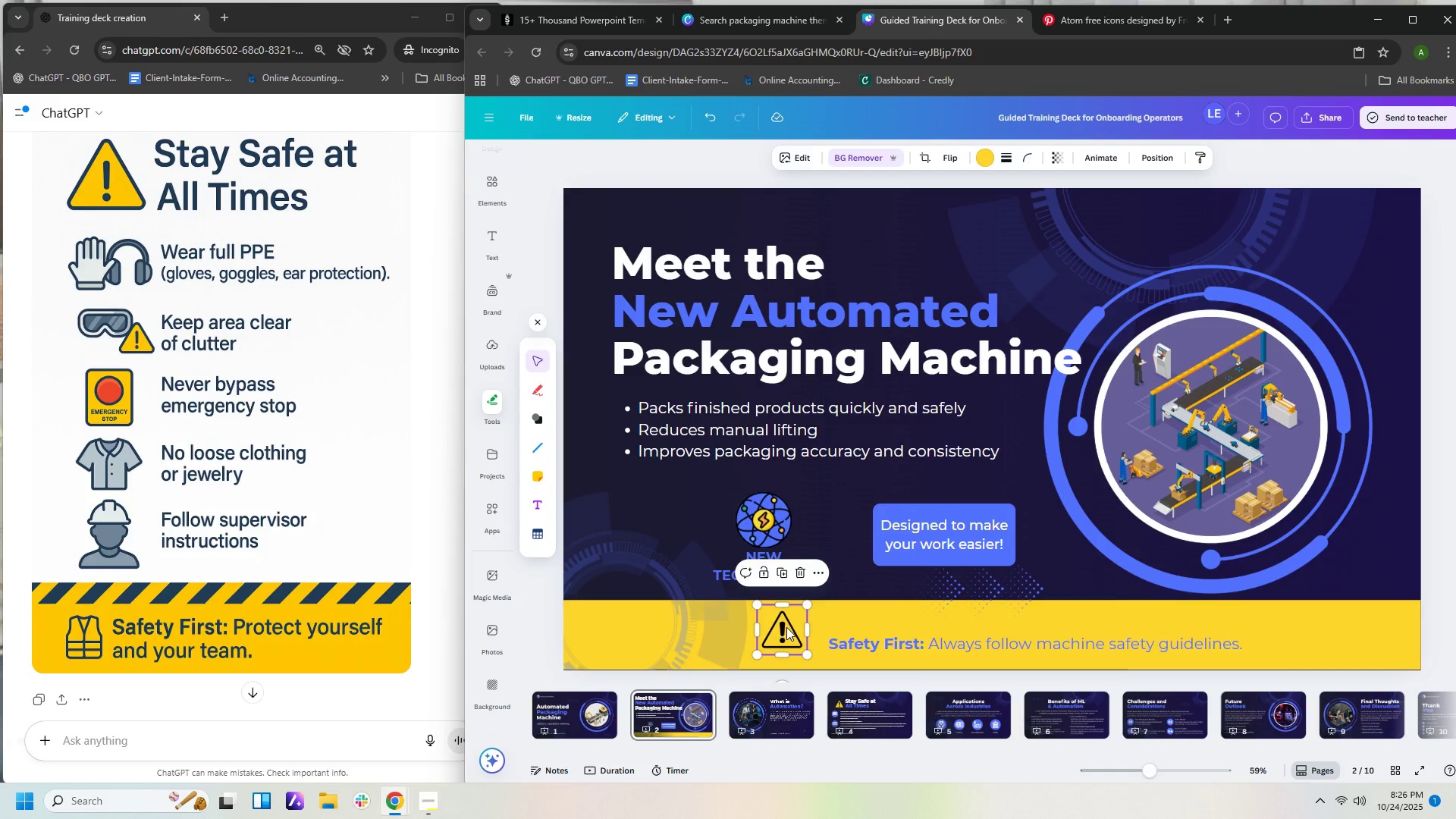 
left_click_drag(start_coordinate=[786, 627], to_coordinate=[789, 635])
 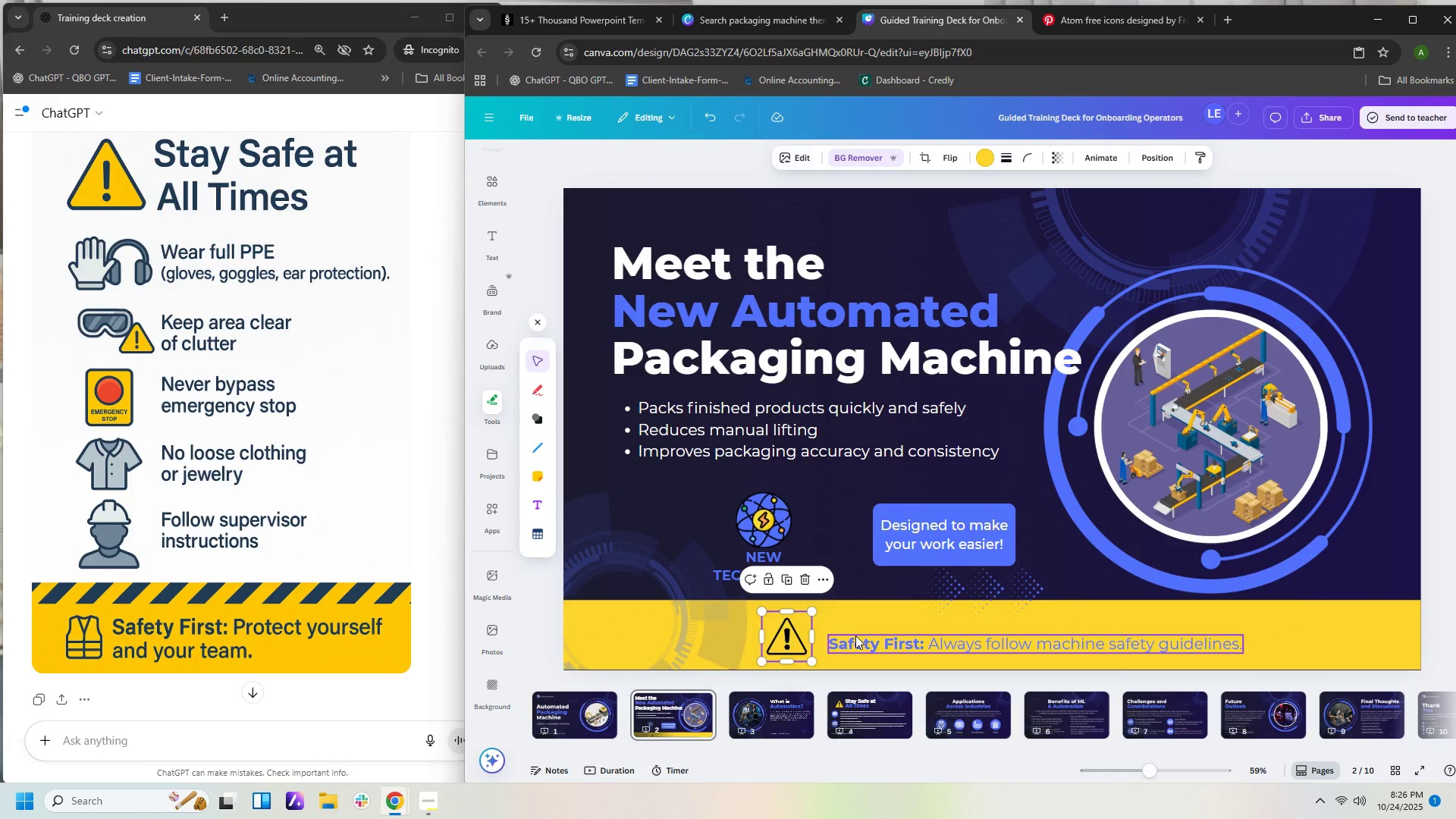 
left_click([855, 635])
 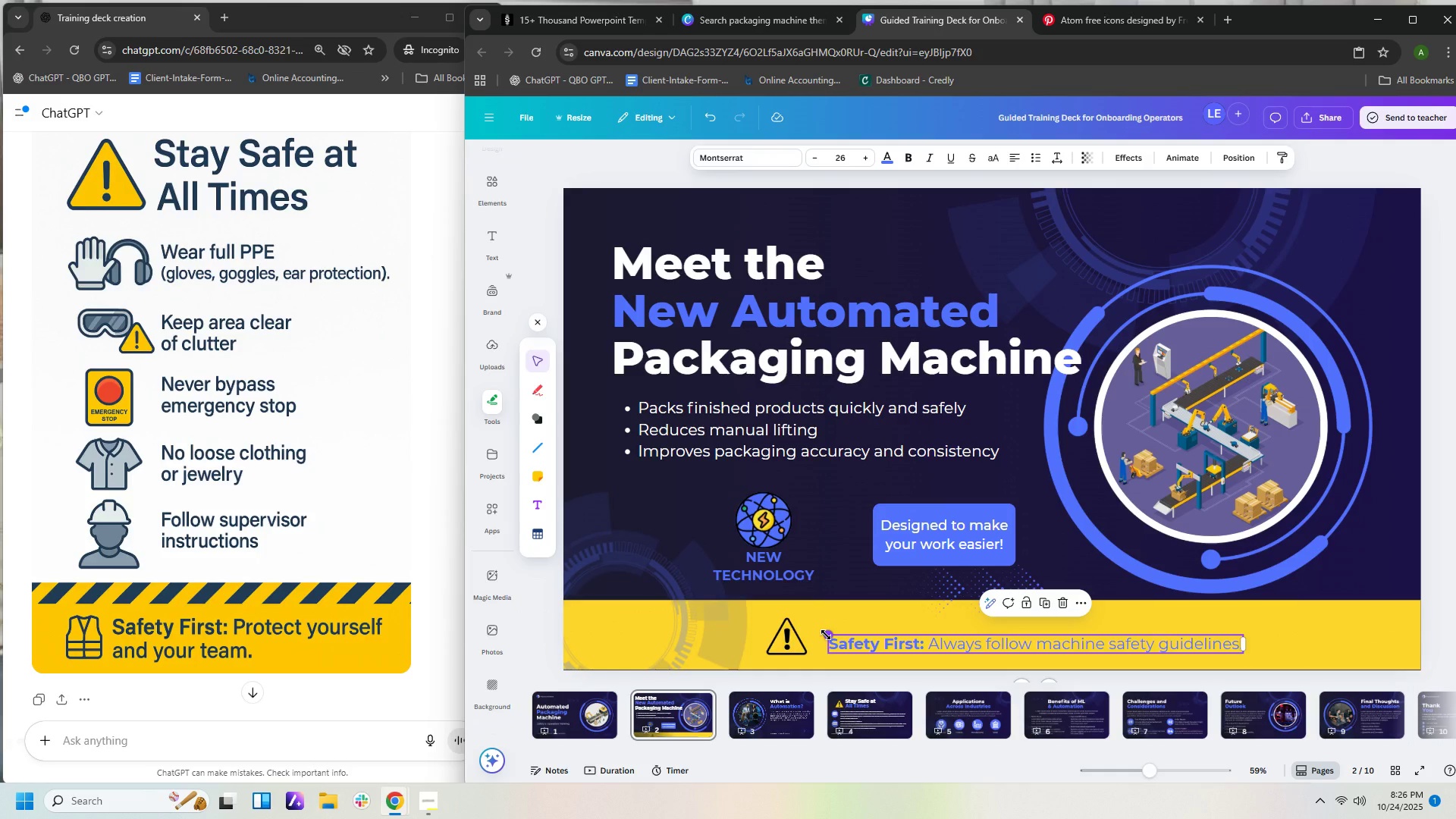 
left_click_drag(start_coordinate=[826, 635], to_coordinate=[809, 620])
 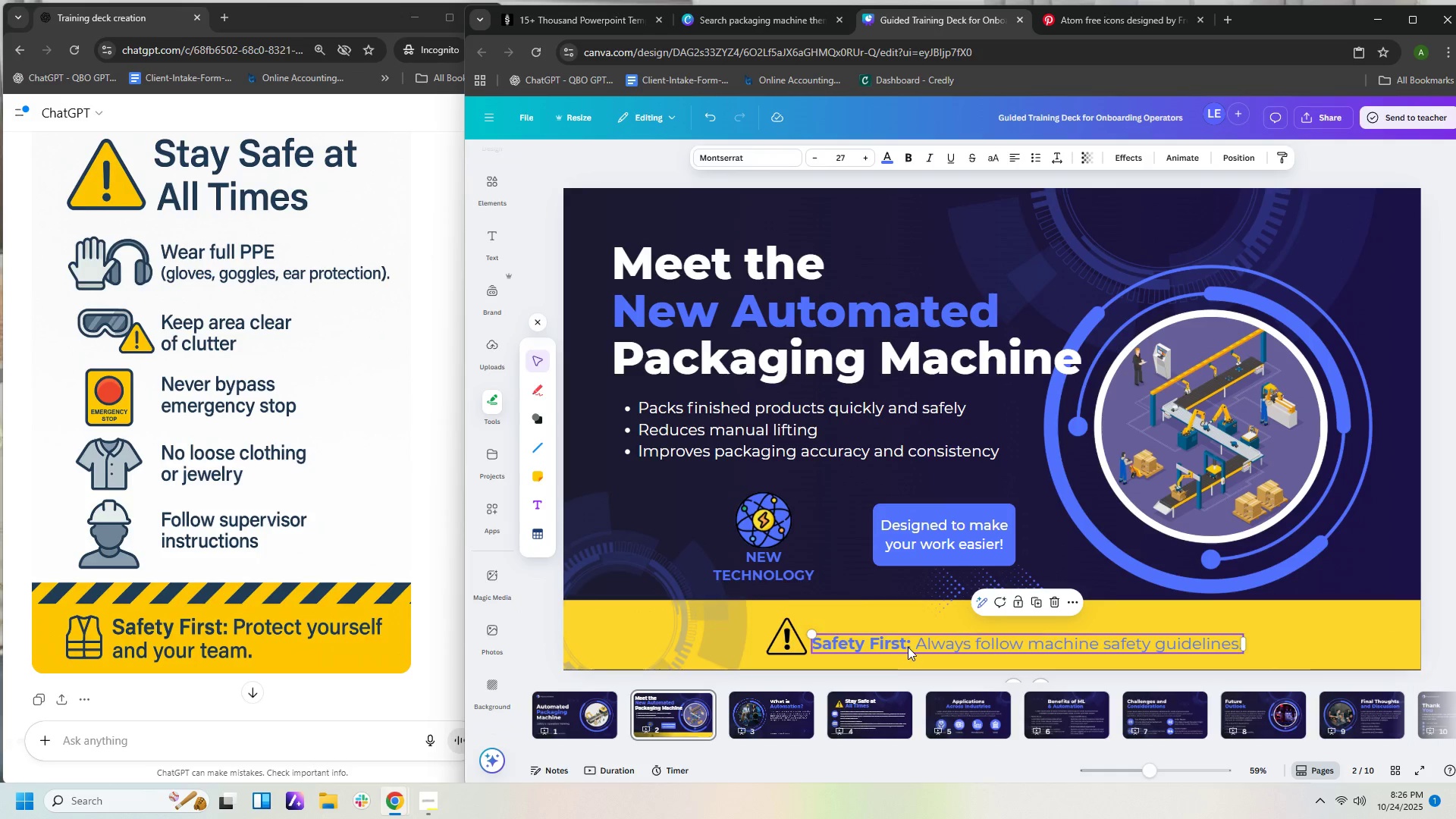 
left_click_drag(start_coordinate=[908, 647], to_coordinate=[925, 646])
 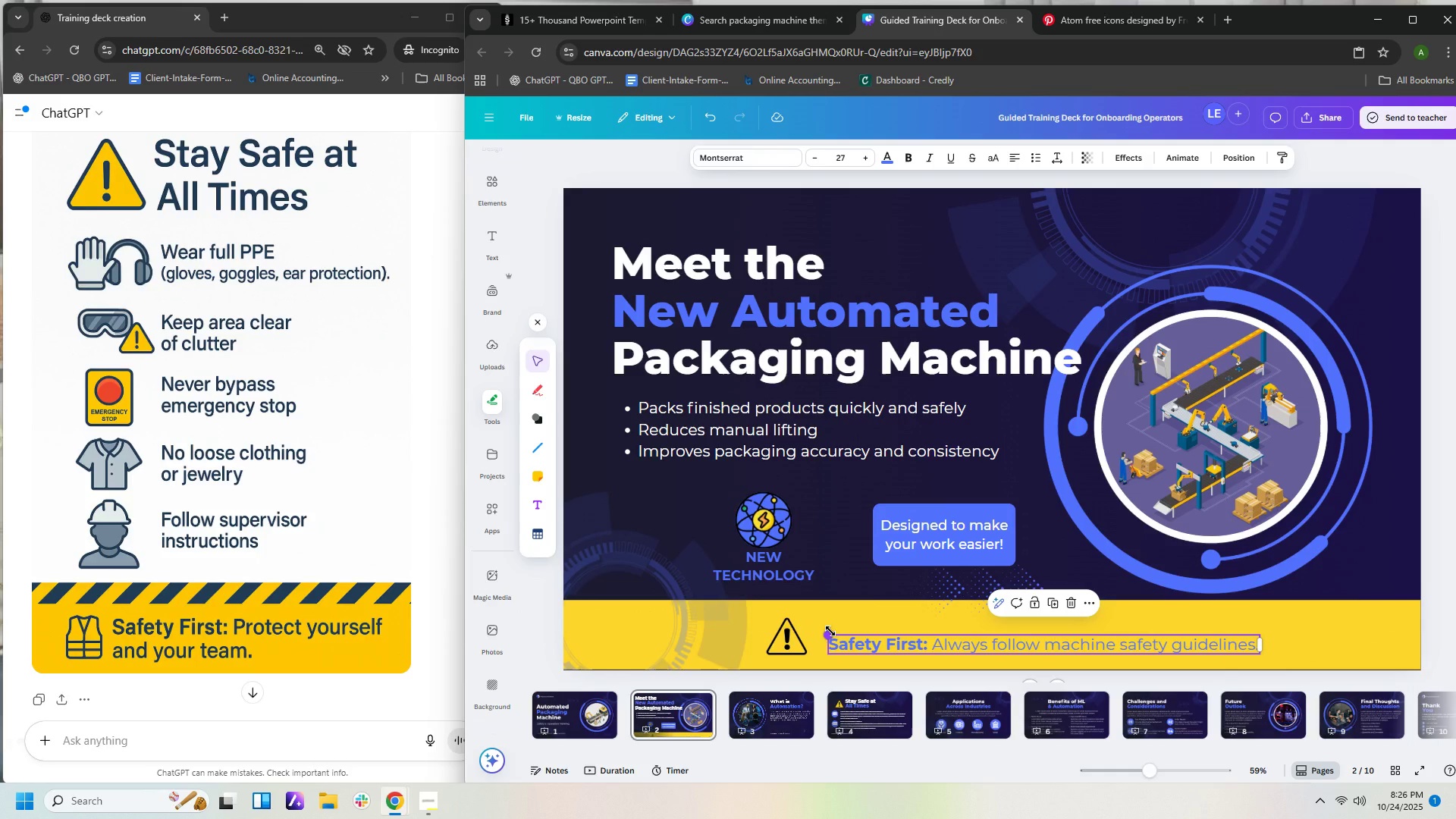 
left_click_drag(start_coordinate=[830, 631], to_coordinate=[813, 617])
 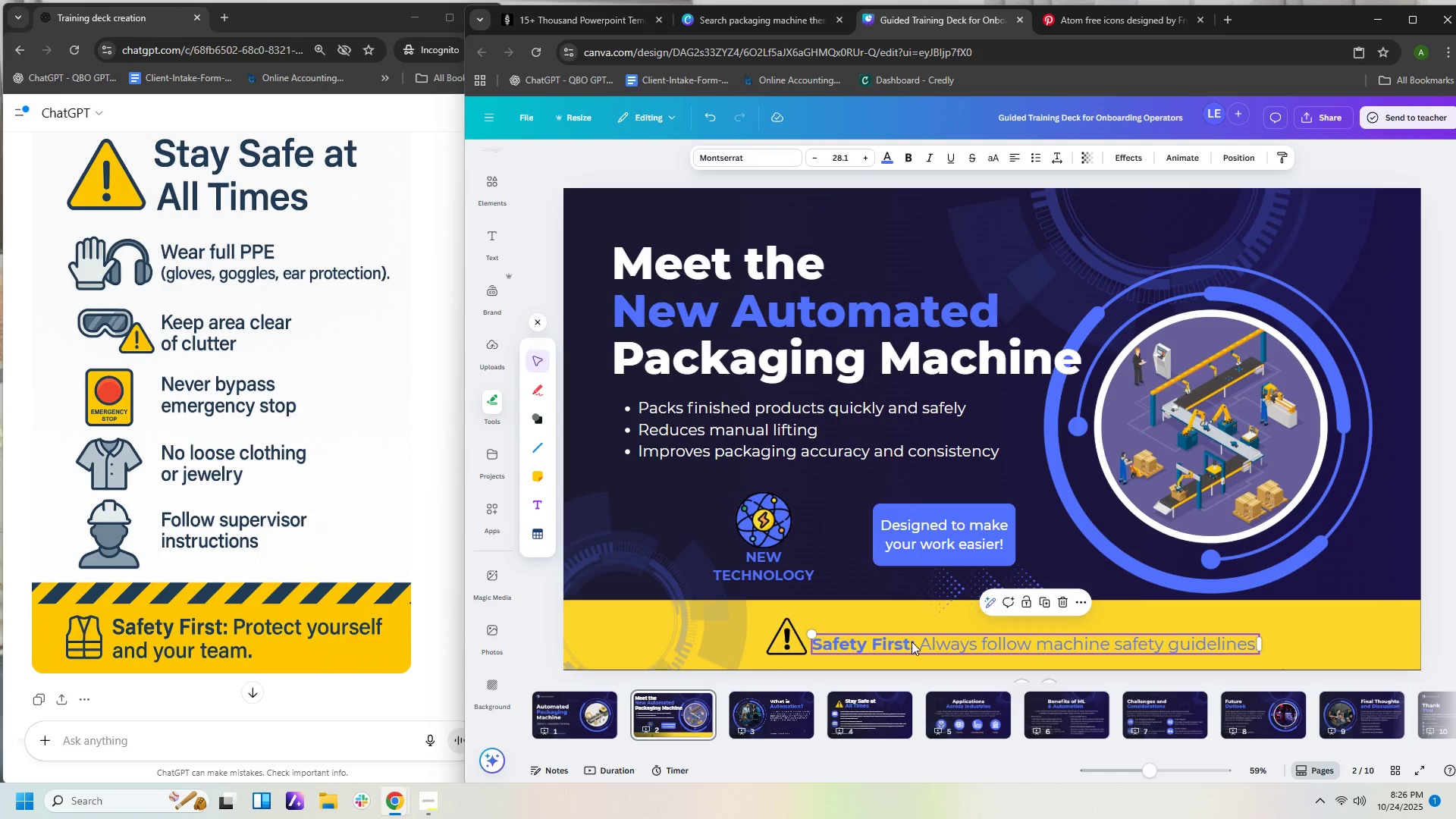 
left_click_drag(start_coordinate=[912, 642], to_coordinate=[946, 640])
 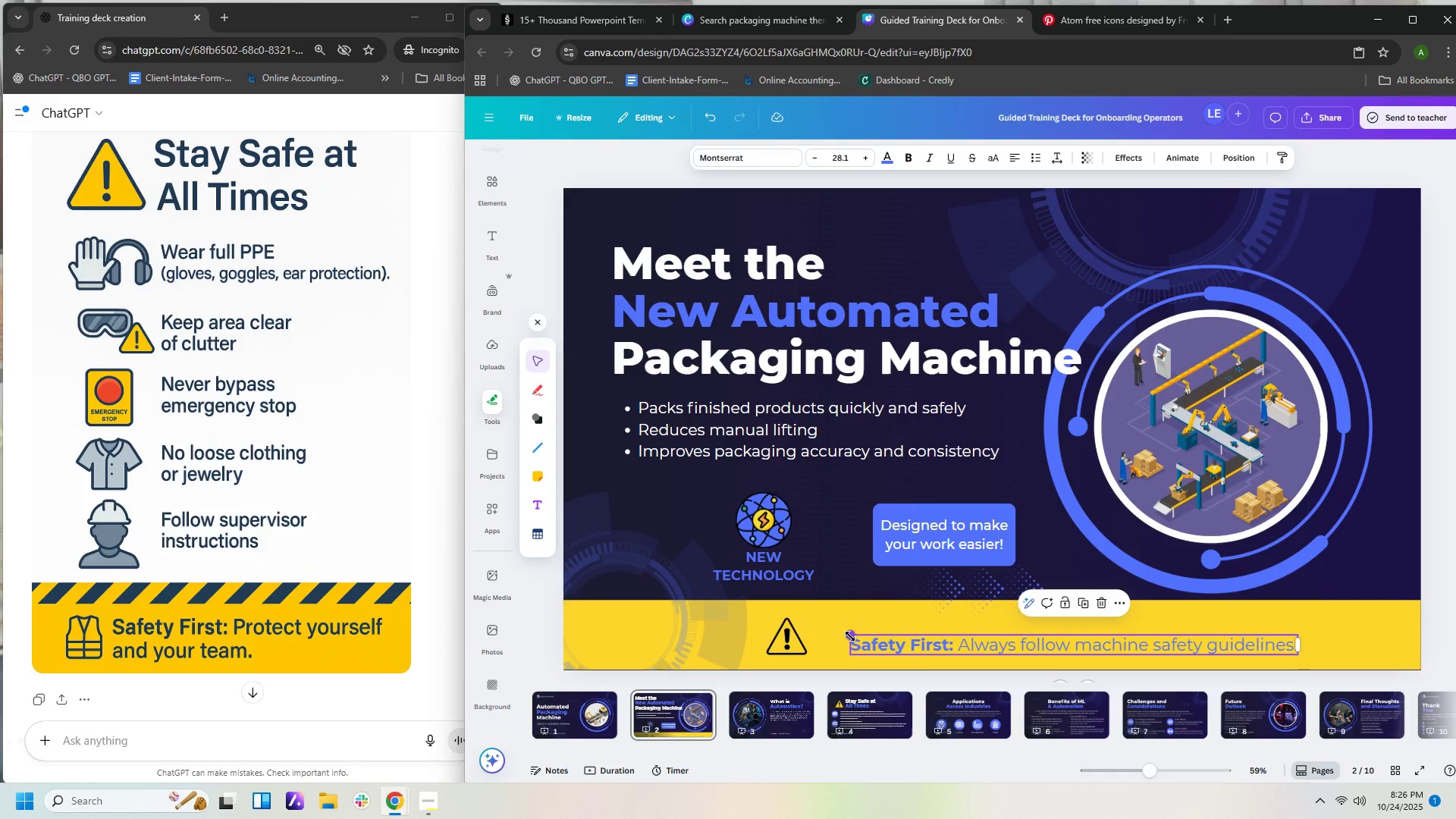 
left_click_drag(start_coordinate=[850, 636], to_coordinate=[817, 613])
 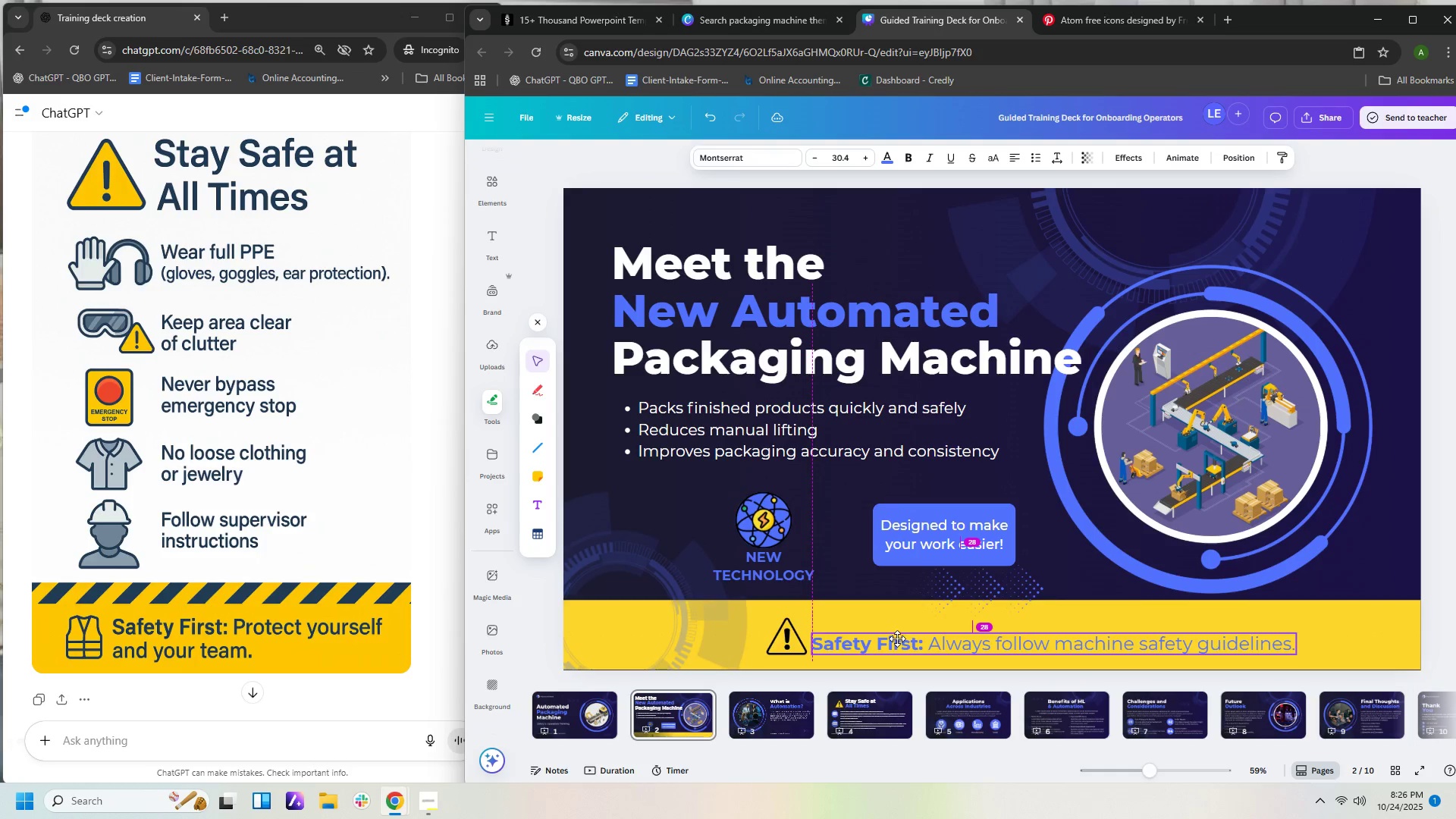 
left_click([843, 565])
 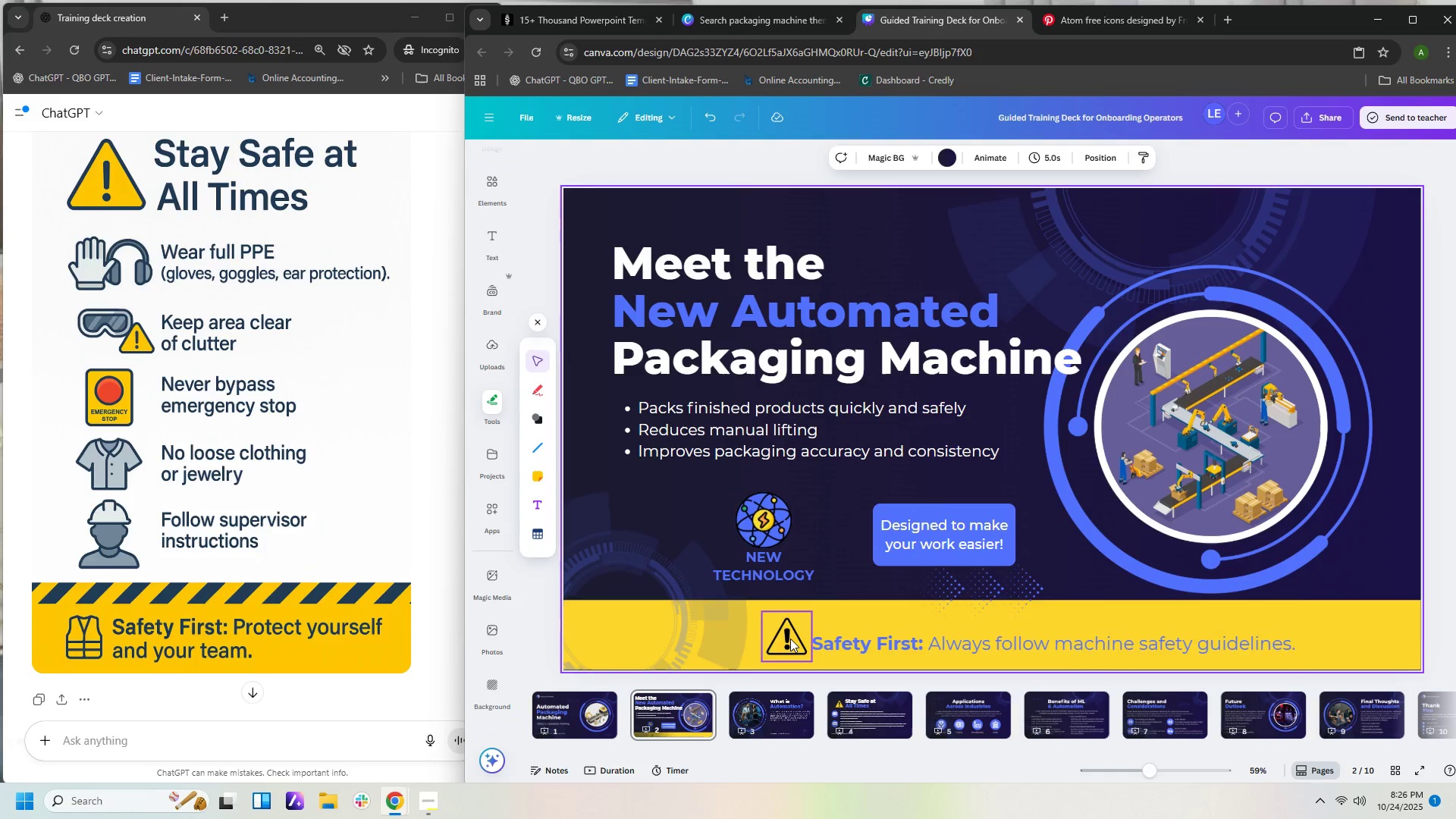 
left_click_drag(start_coordinate=[789, 639], to_coordinate=[764, 639])
 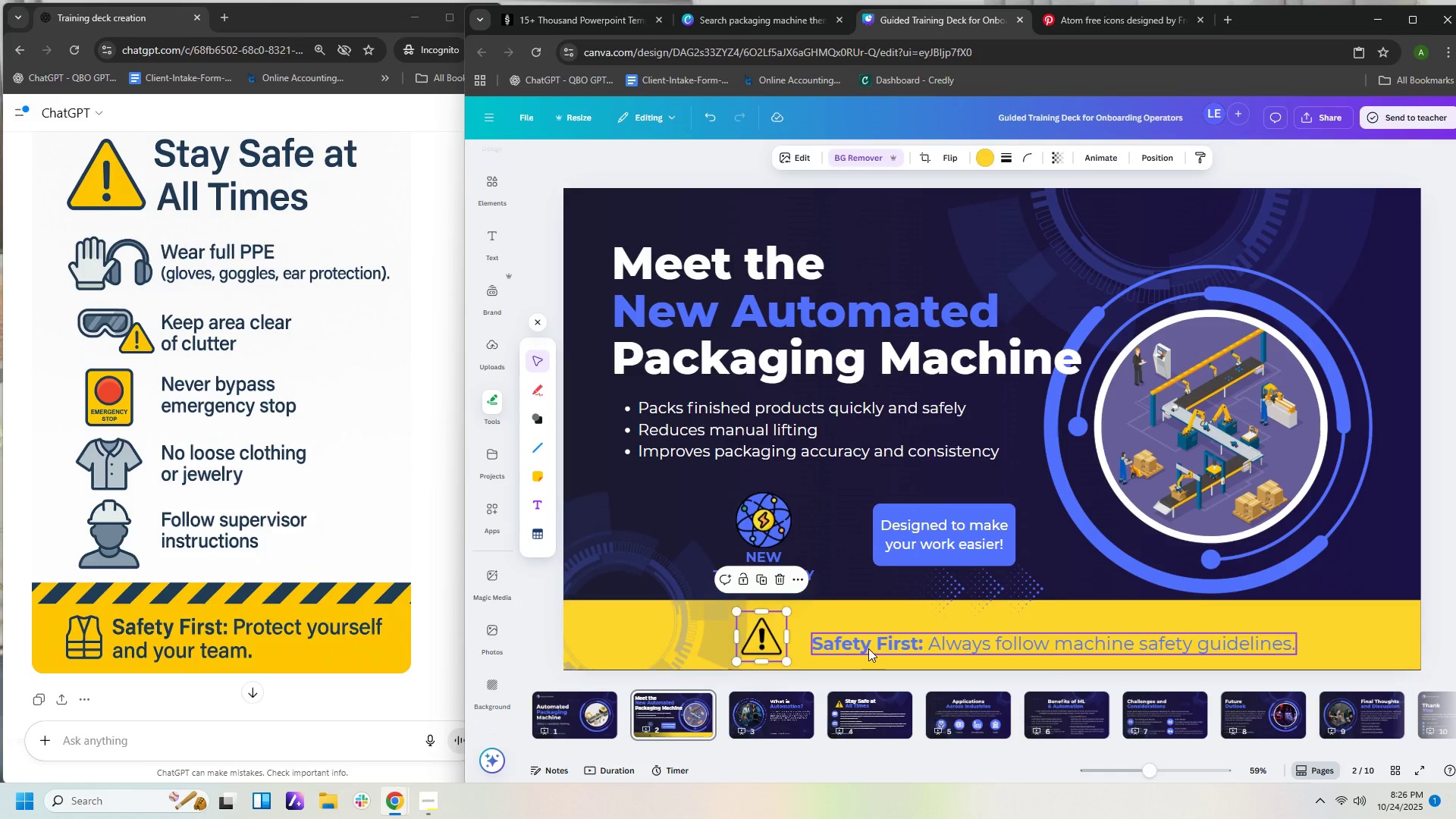 
left_click_drag(start_coordinate=[868, 648], to_coordinate=[849, 647])
 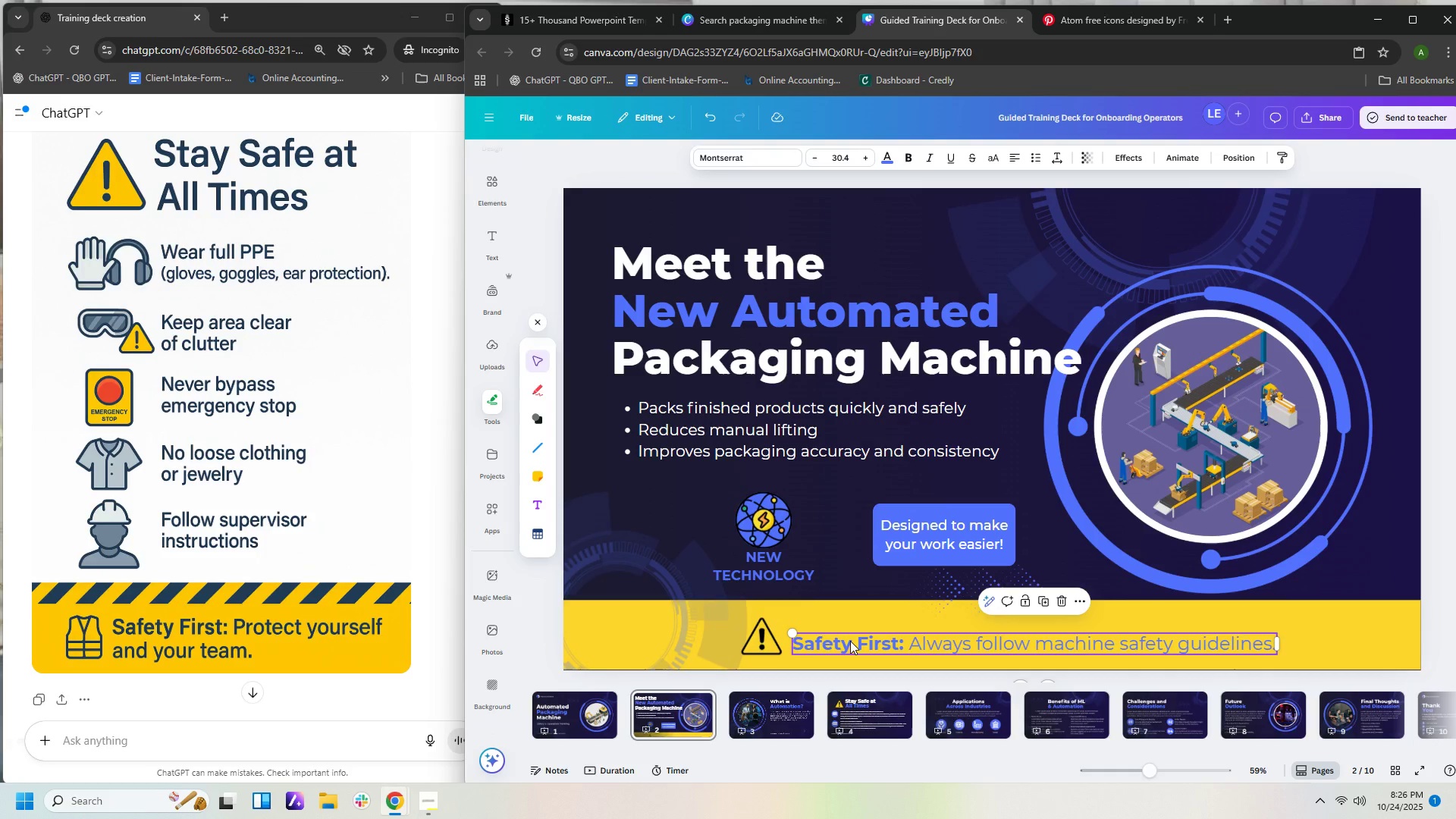 
left_click_drag(start_coordinate=[850, 641], to_coordinate=[850, 635])
 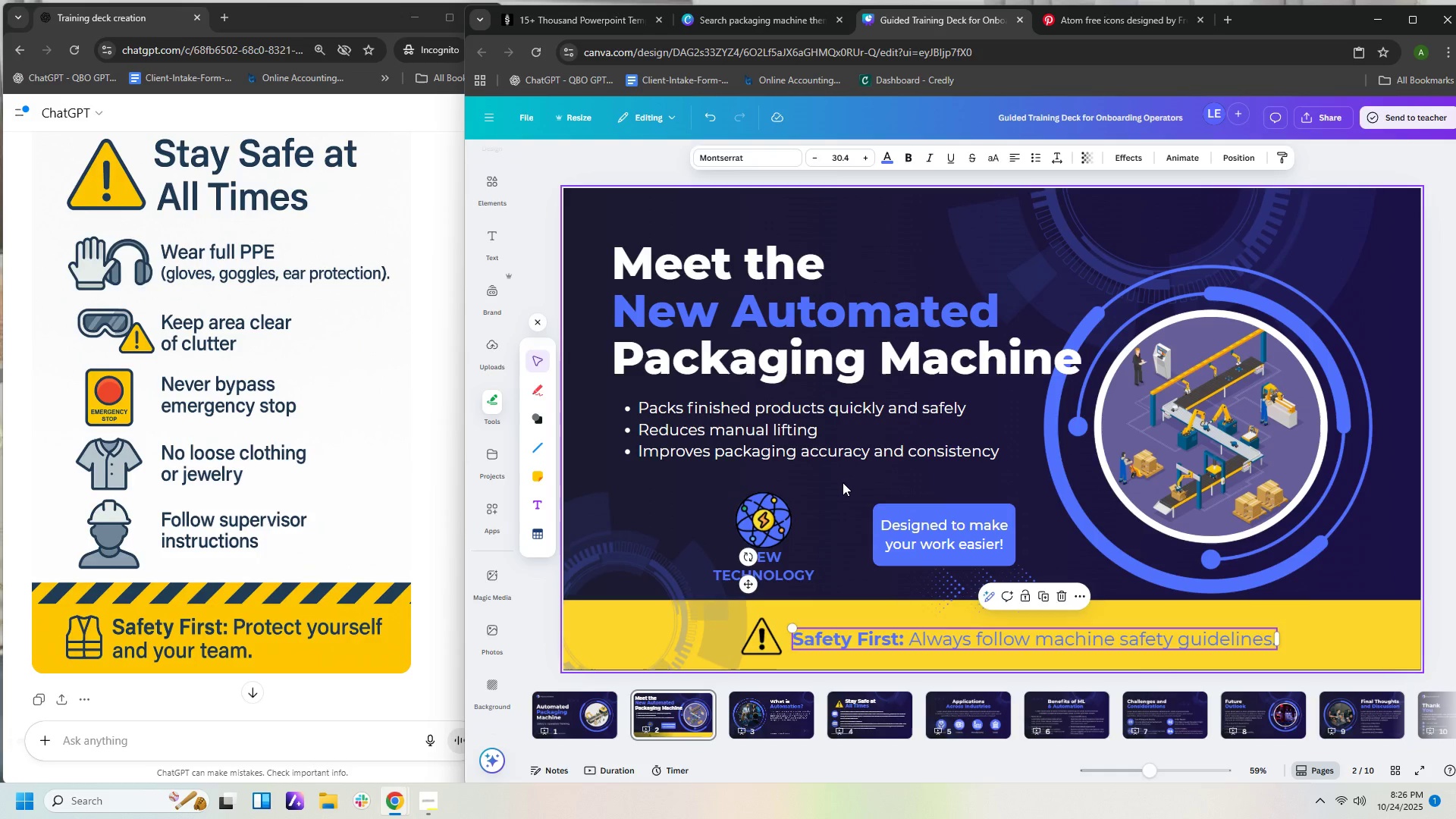 
left_click([843, 482])
 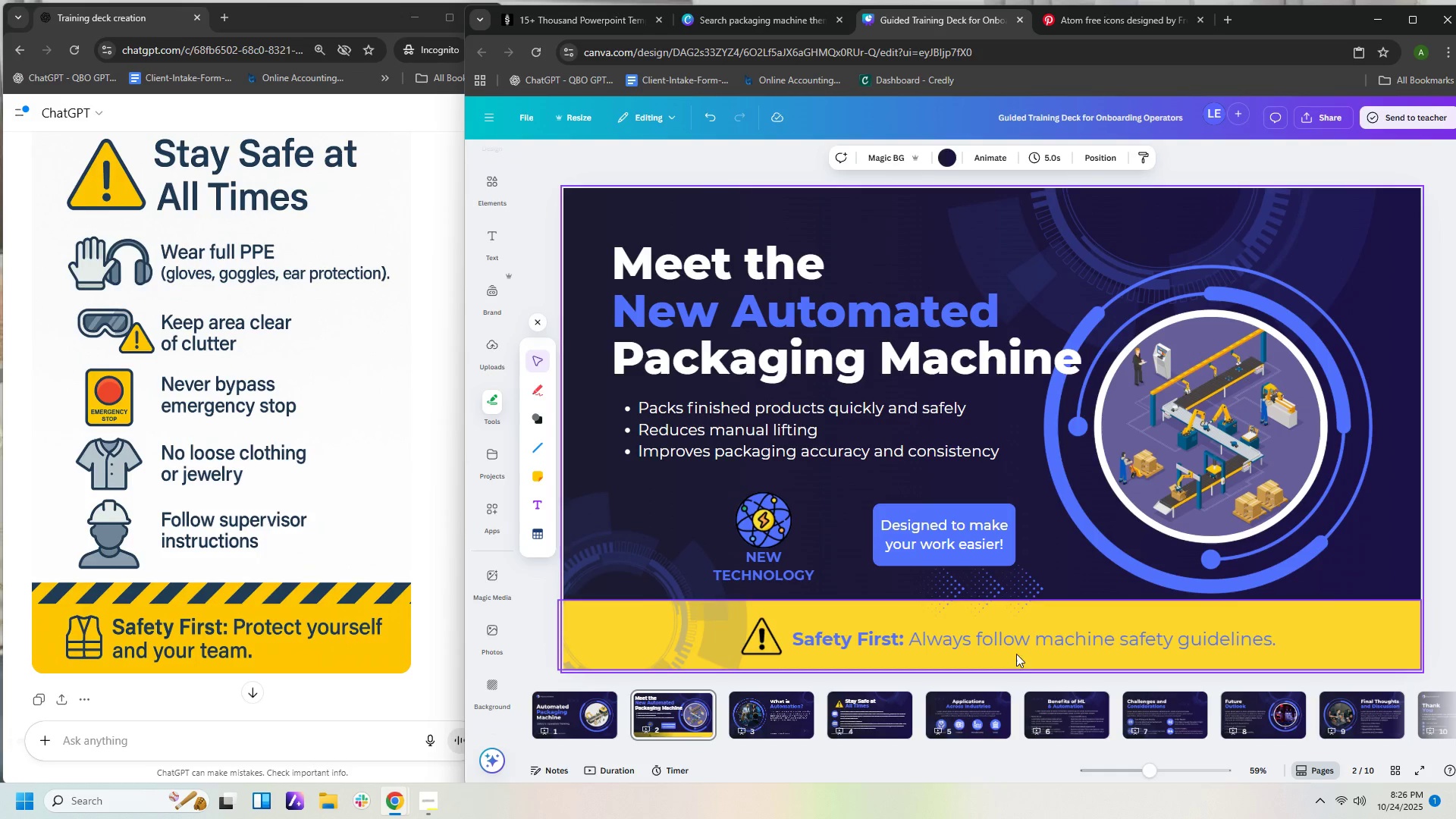 
left_click([1011, 643])
 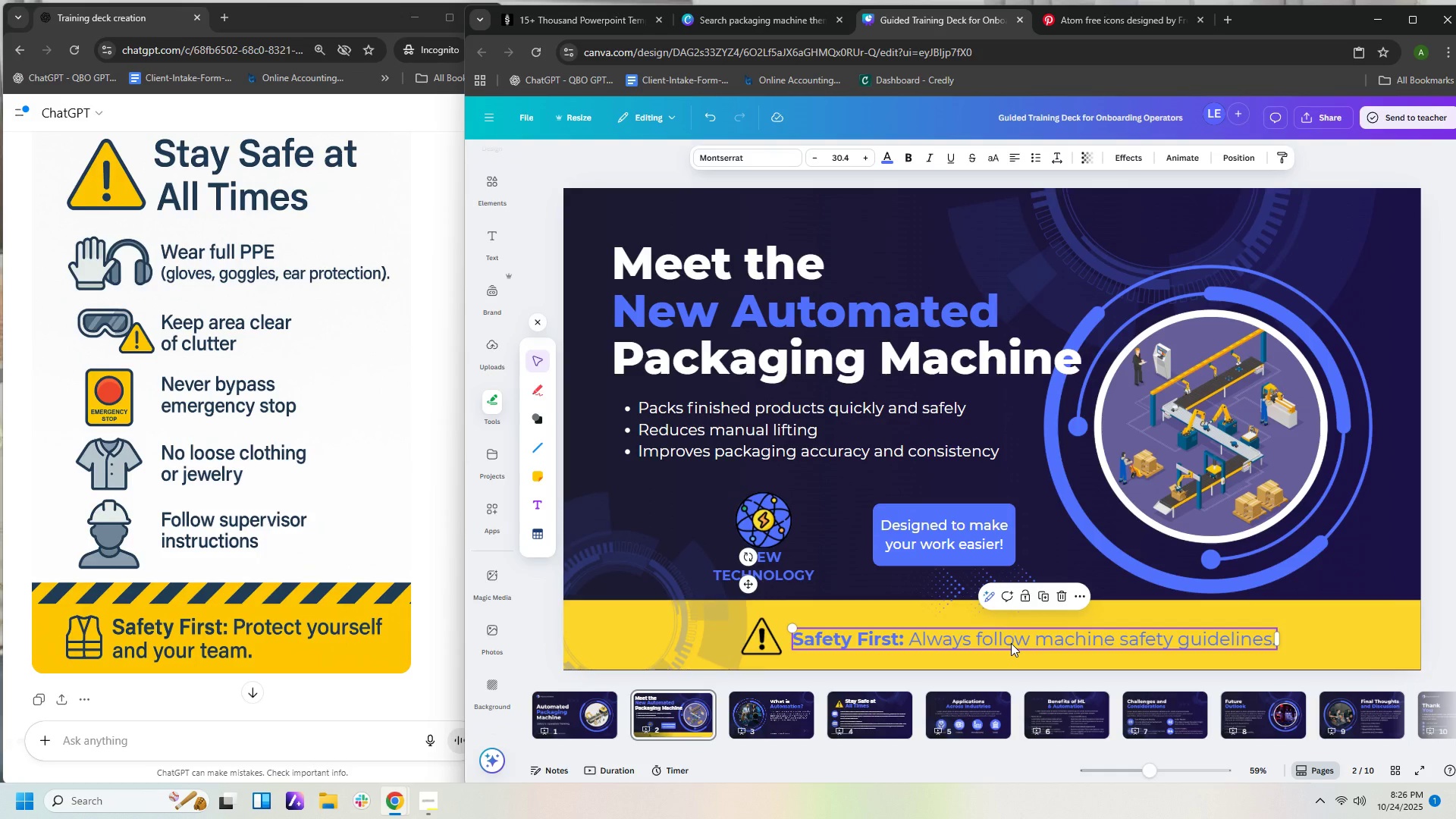 
wait(9.6)
 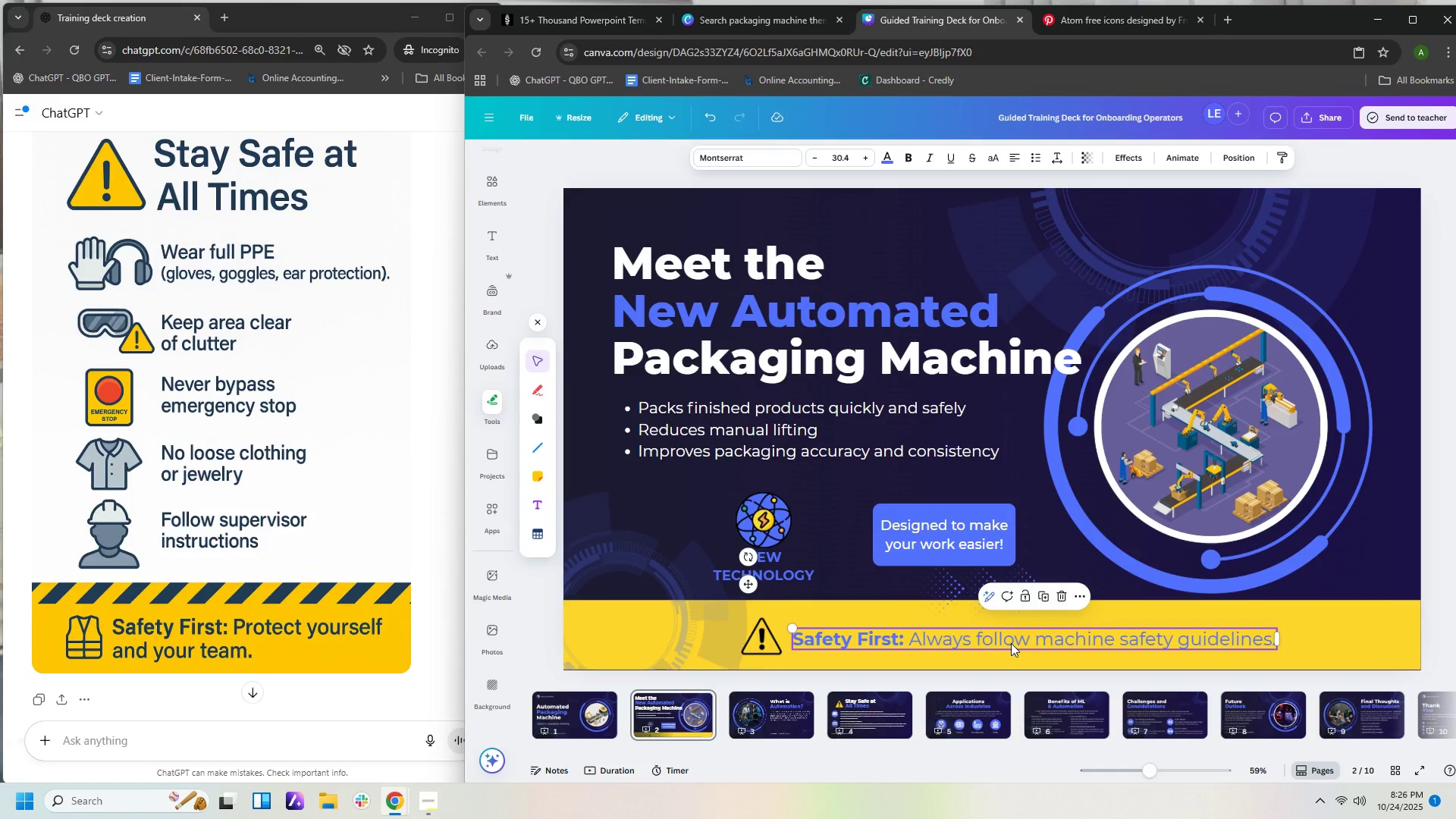 
left_click([1257, 635])
 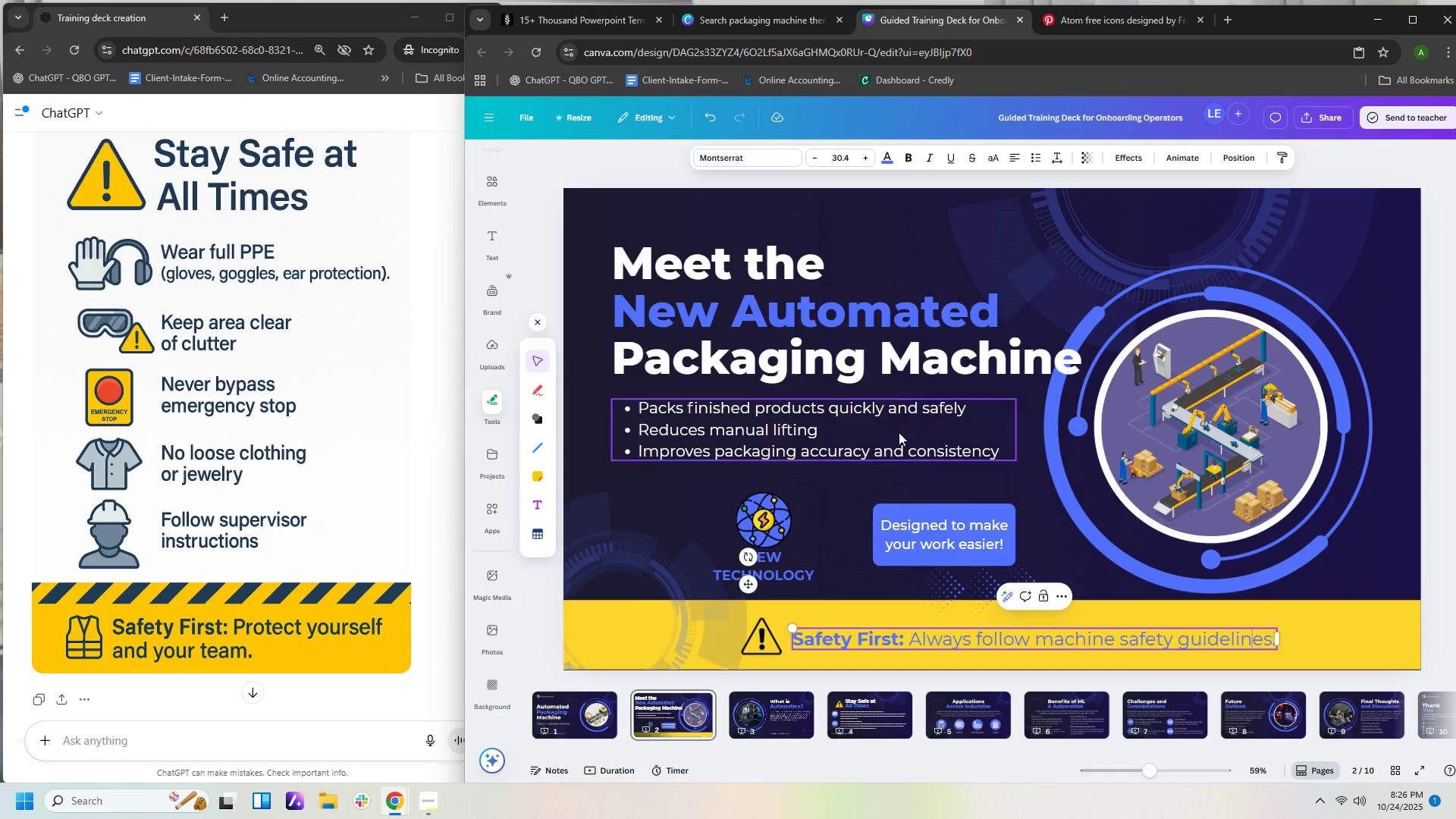 
left_click([896, 438])
 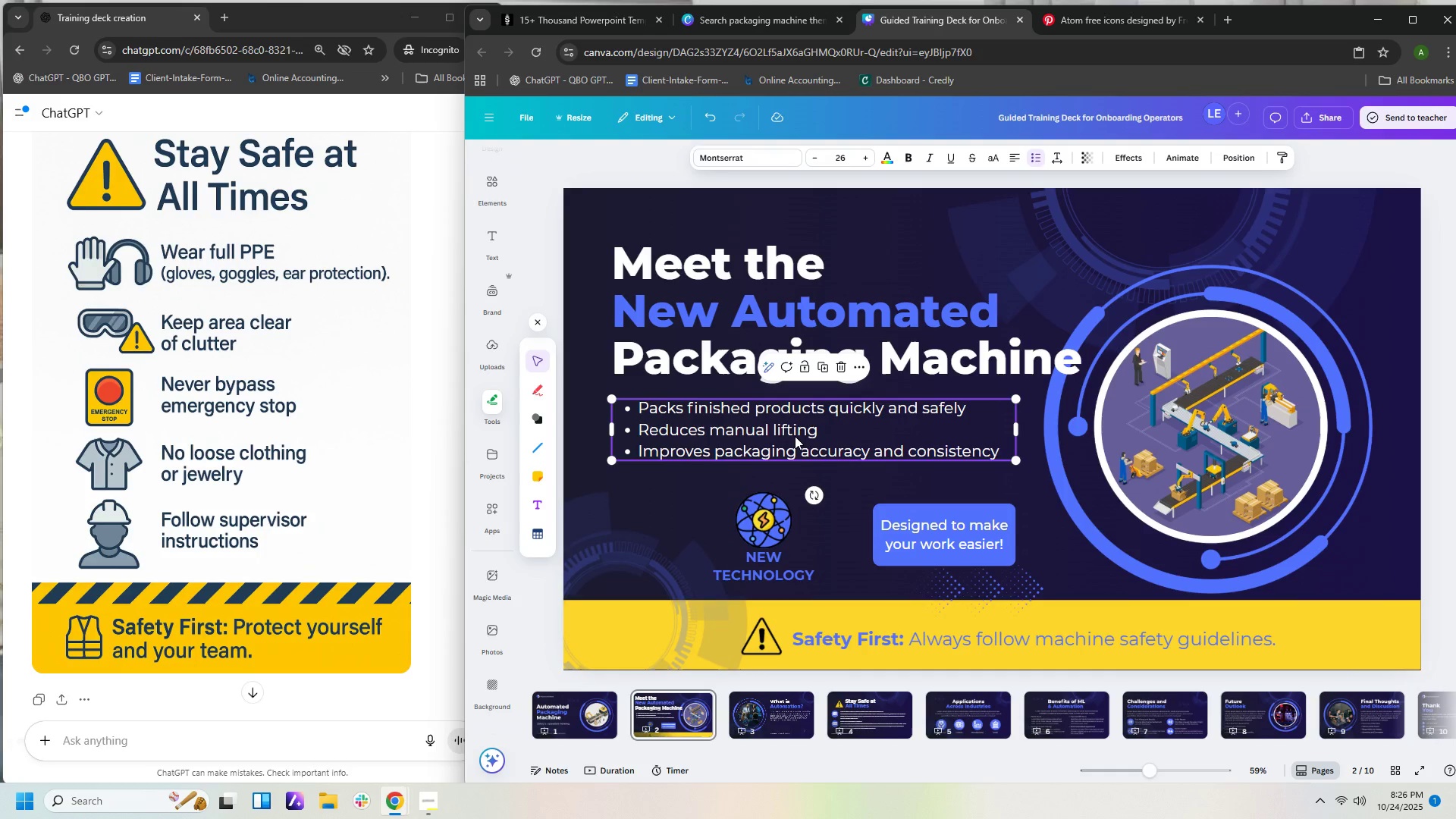 
left_click([795, 436])
 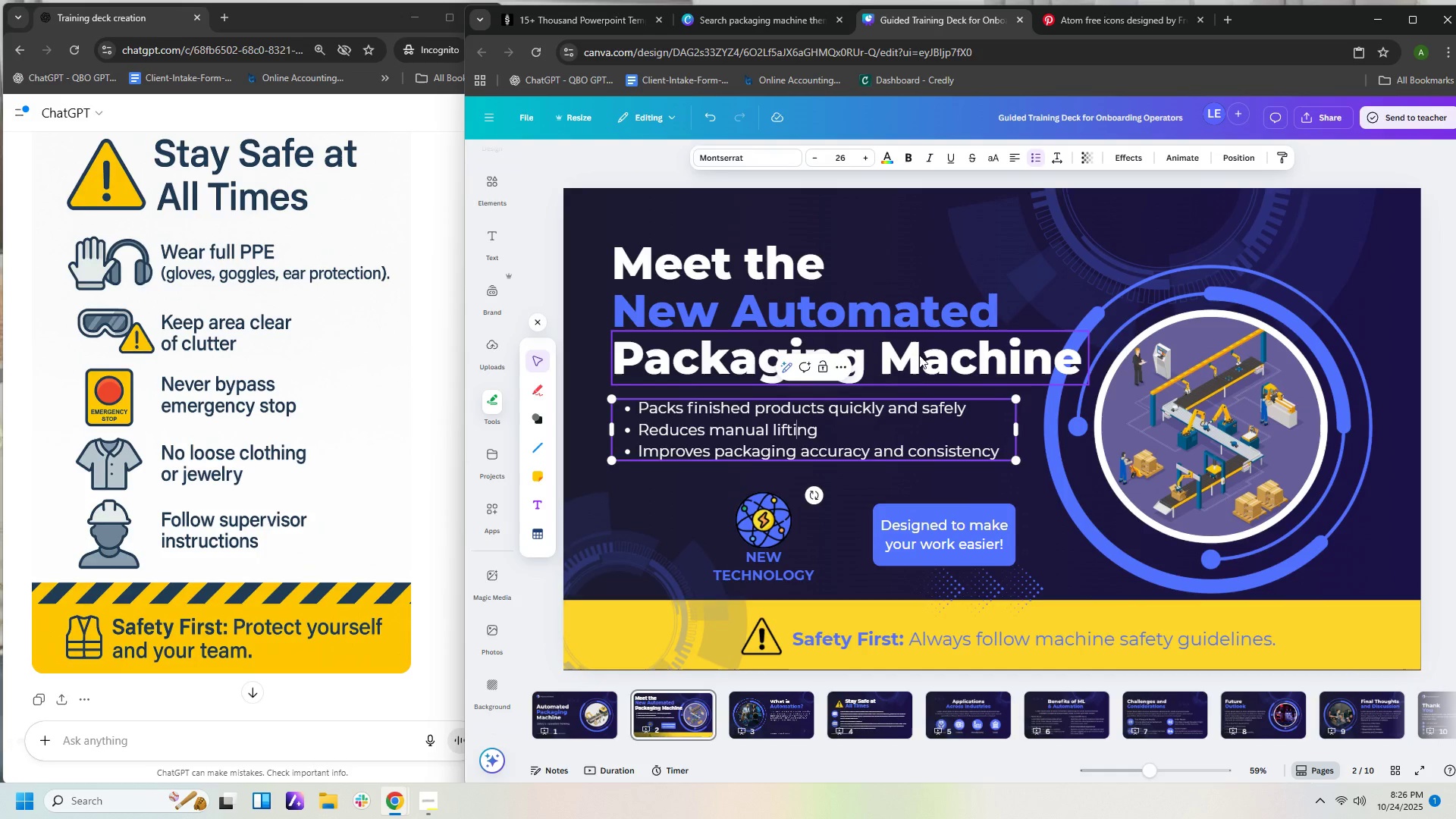 
left_click([919, 355])
 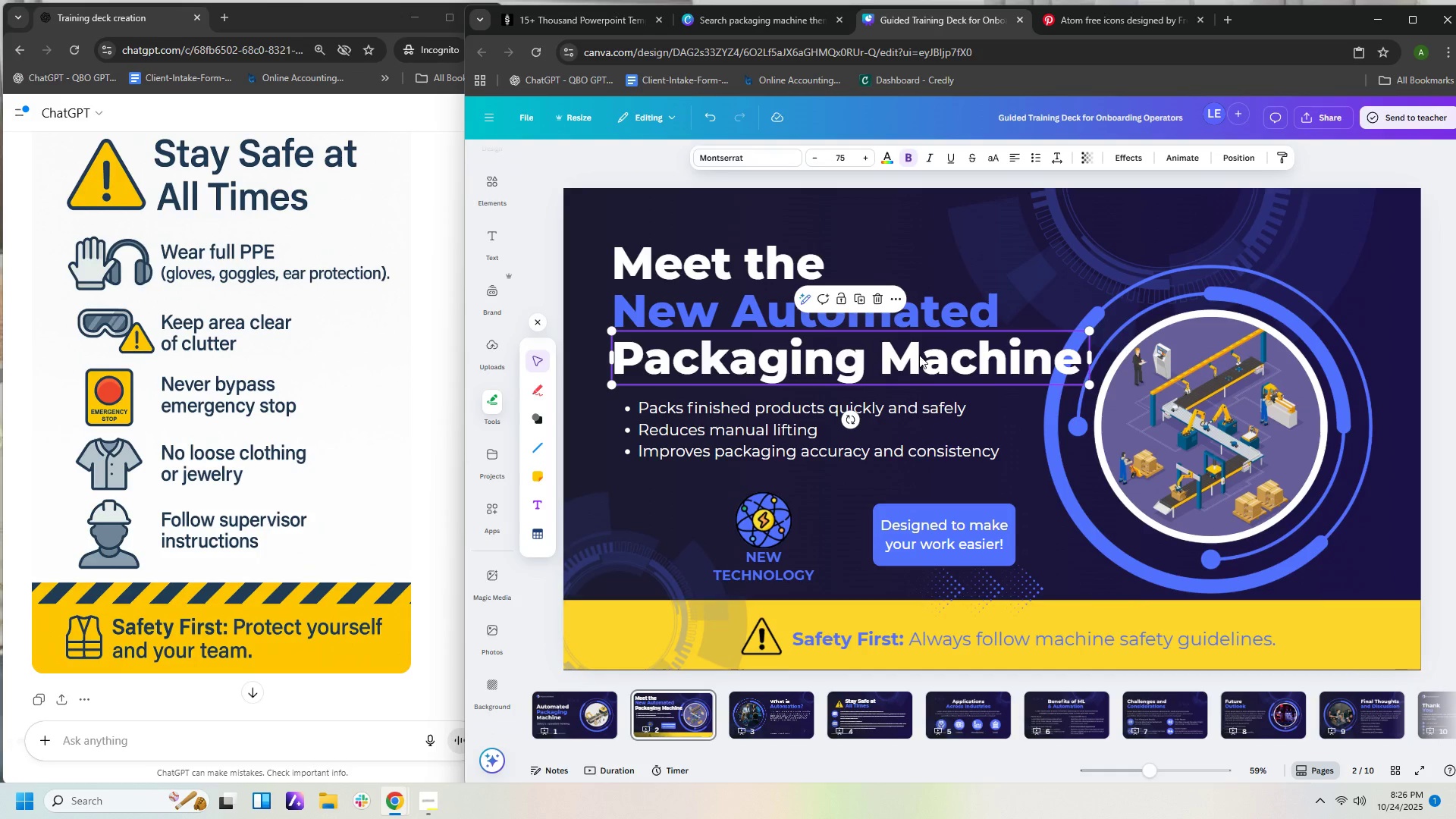 
double_click([919, 355])
 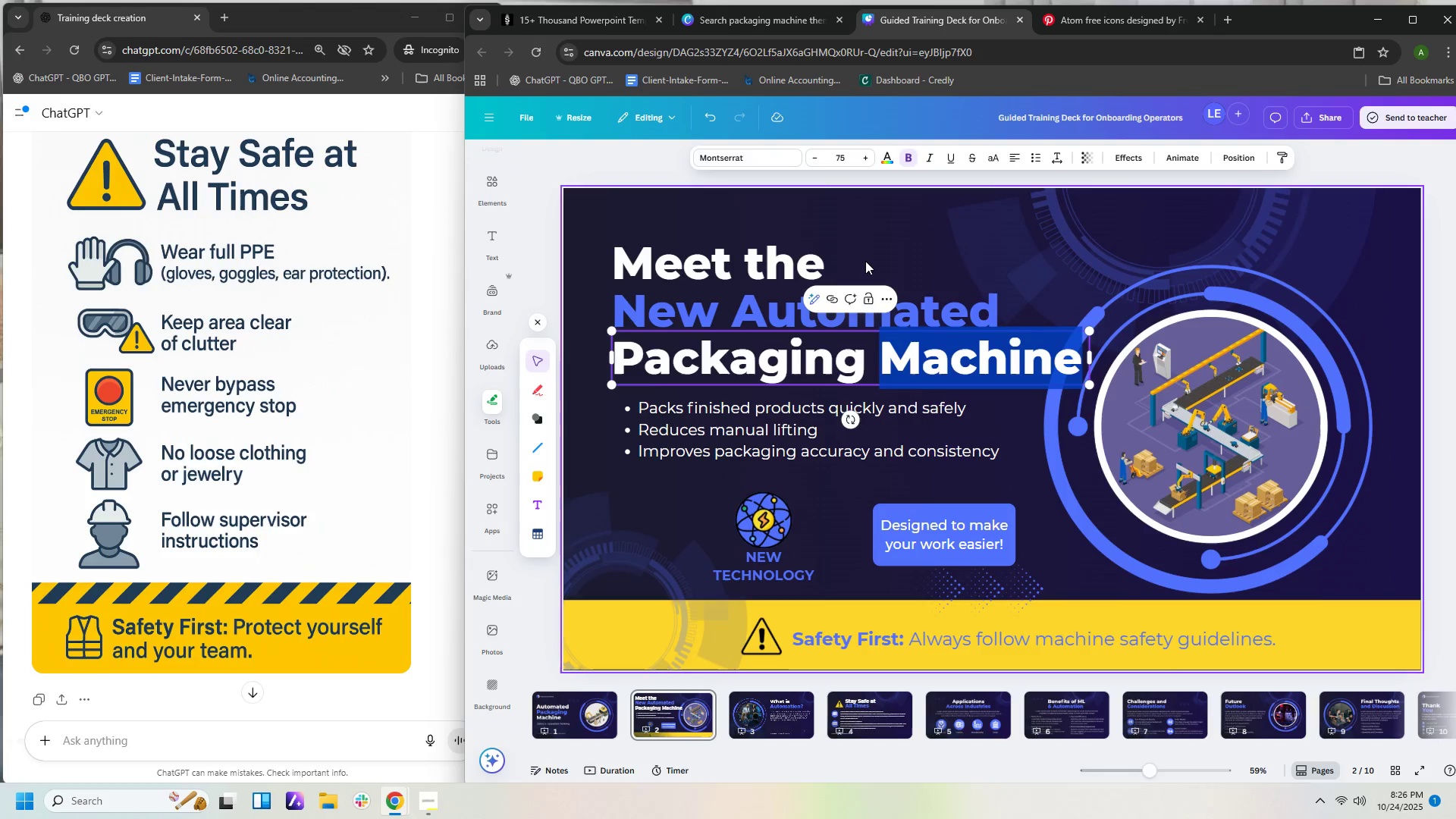 
left_click([864, 256])
 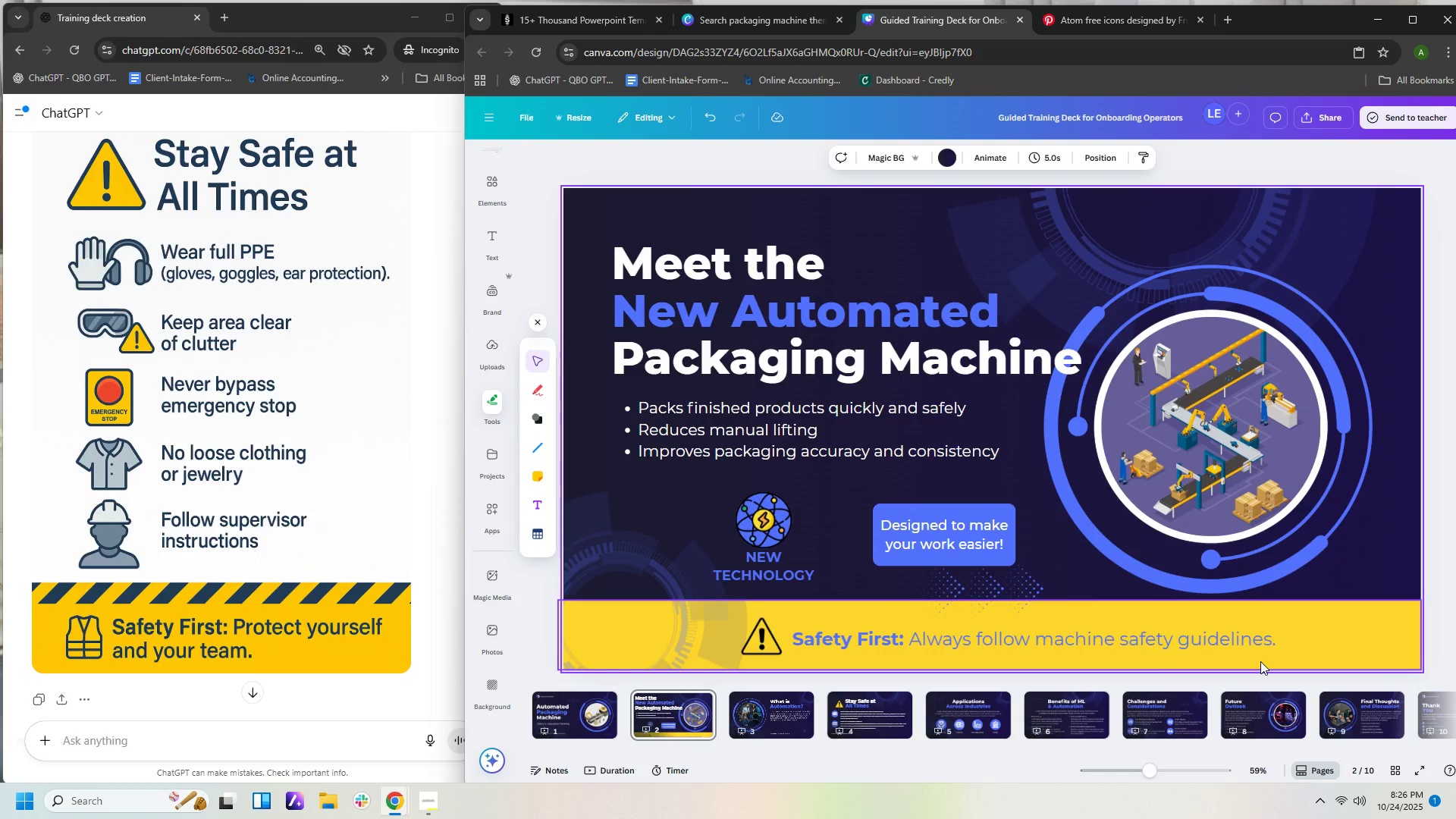 
wait(10.23)
 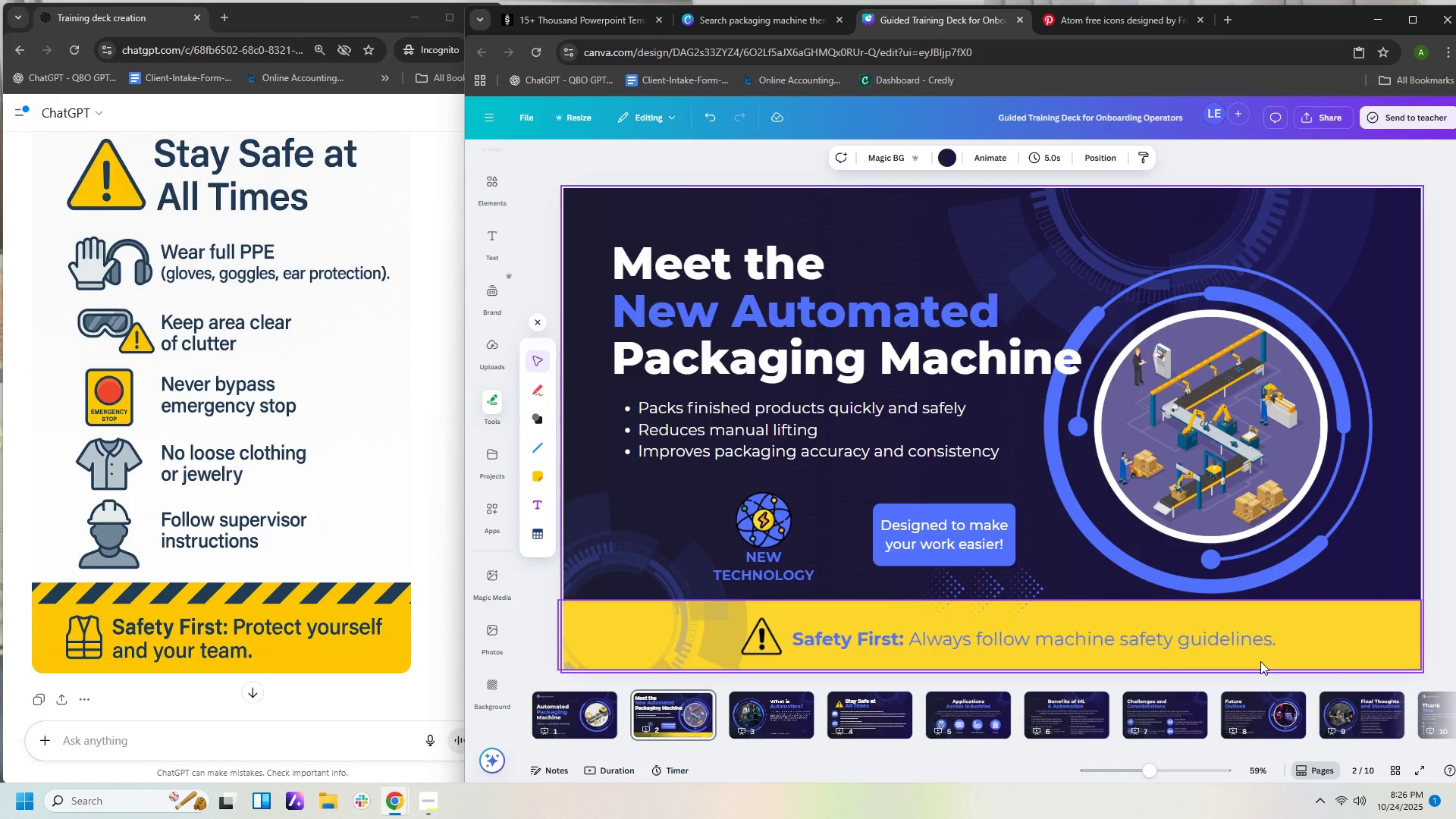 
scroll: coordinate [362, 272], scroll_direction: up, amount: 14.0
 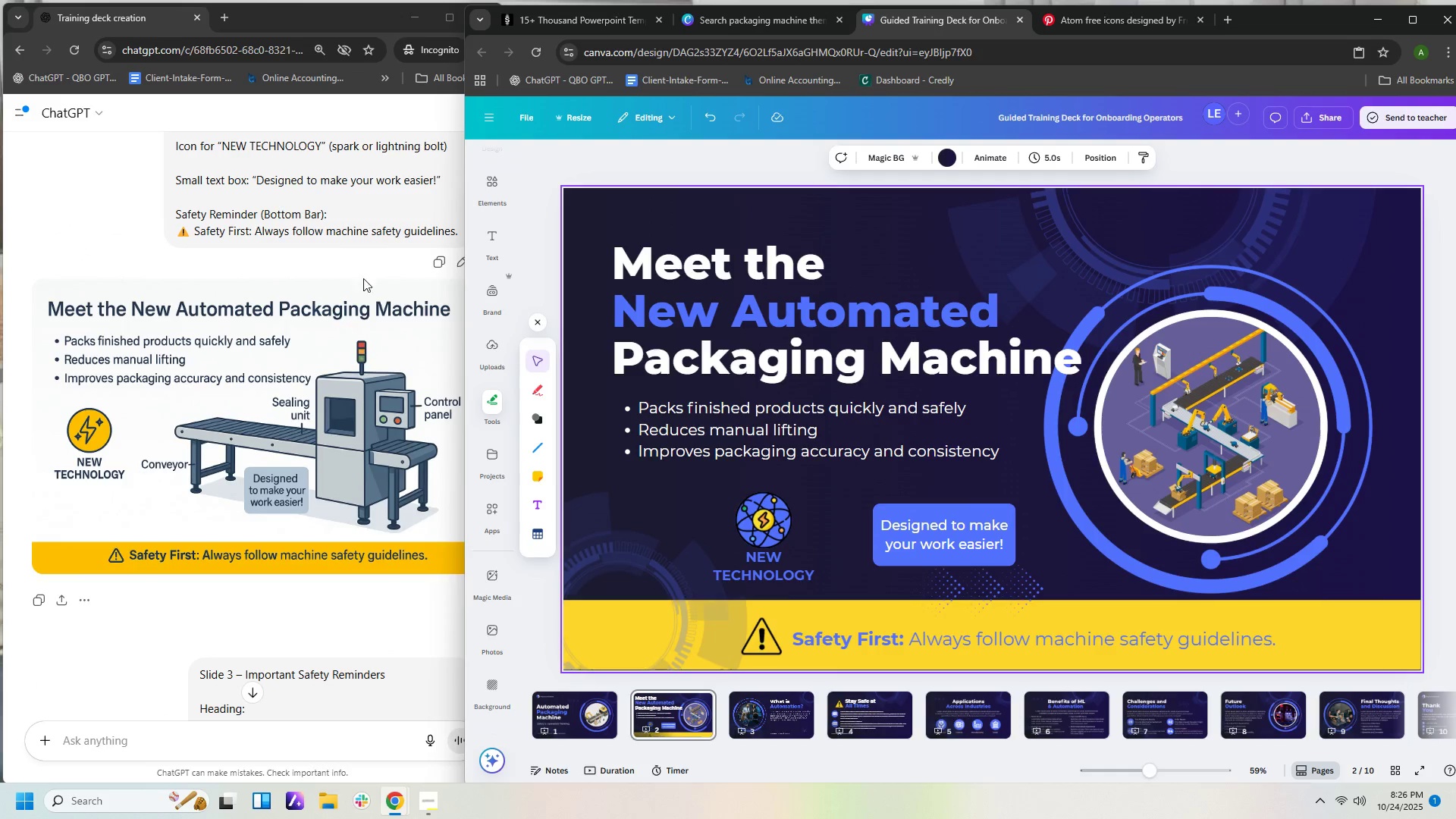 
wait(8.28)
 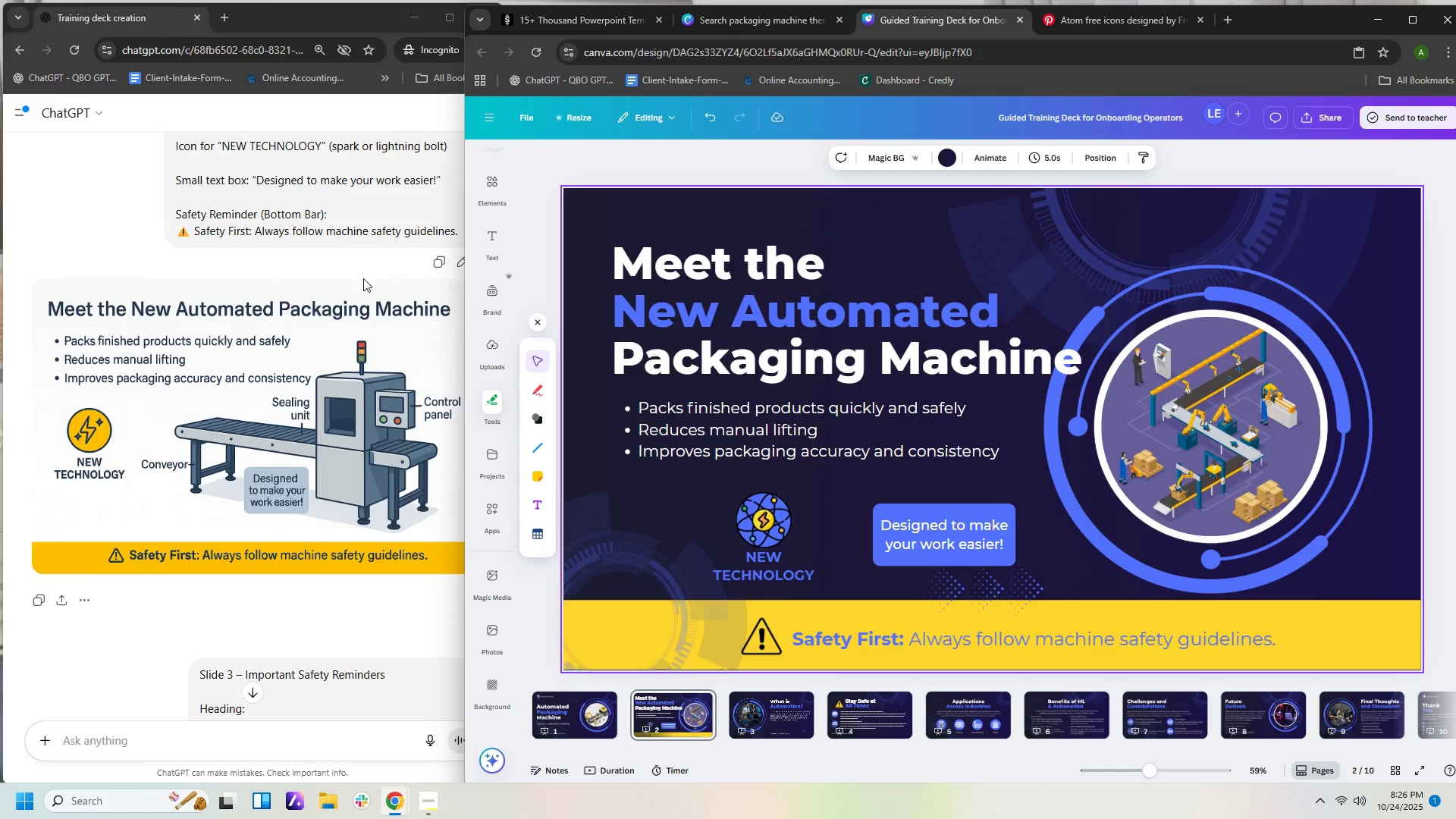 
left_click([1070, 640])
 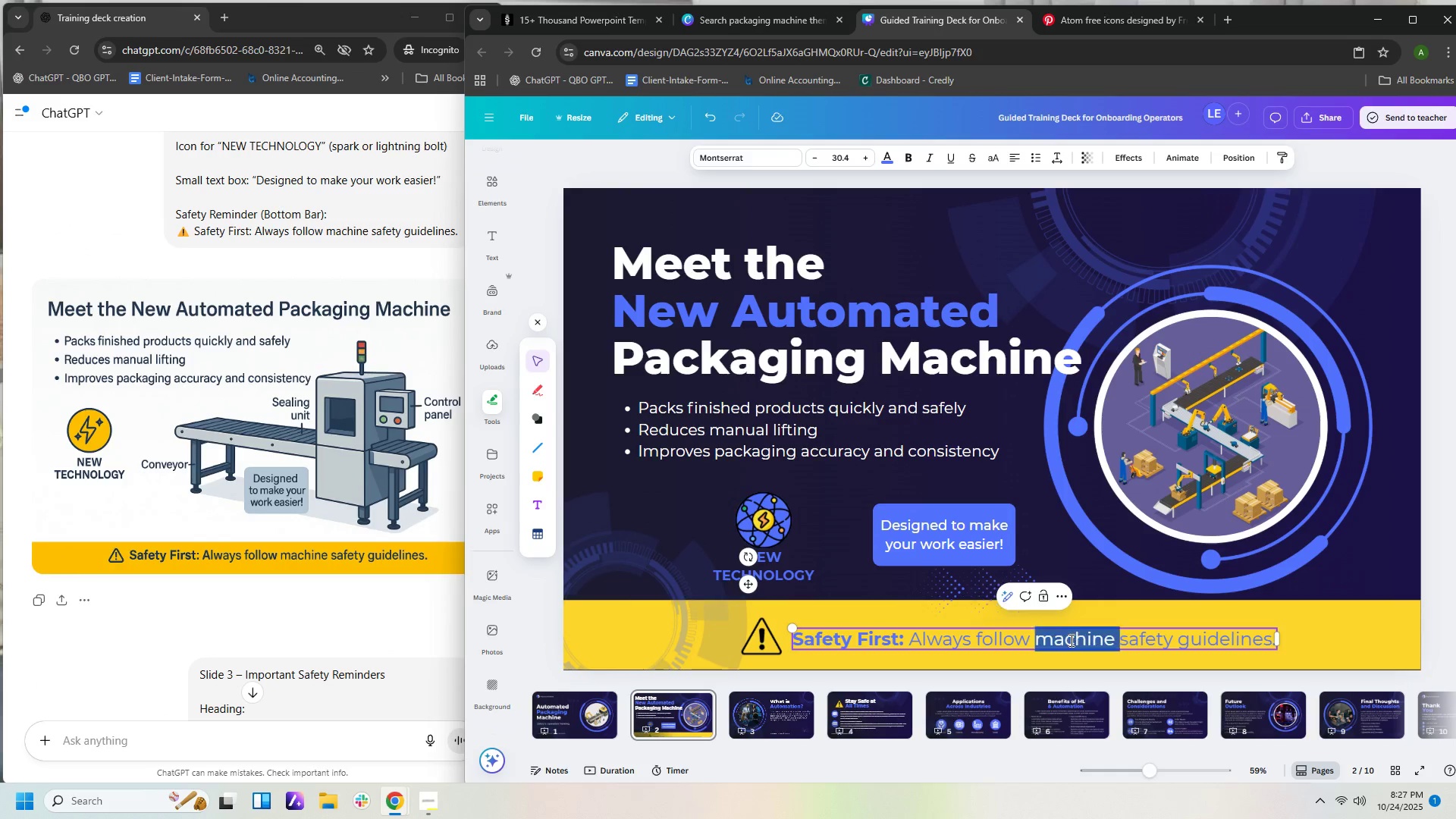 
double_click([1070, 640])
 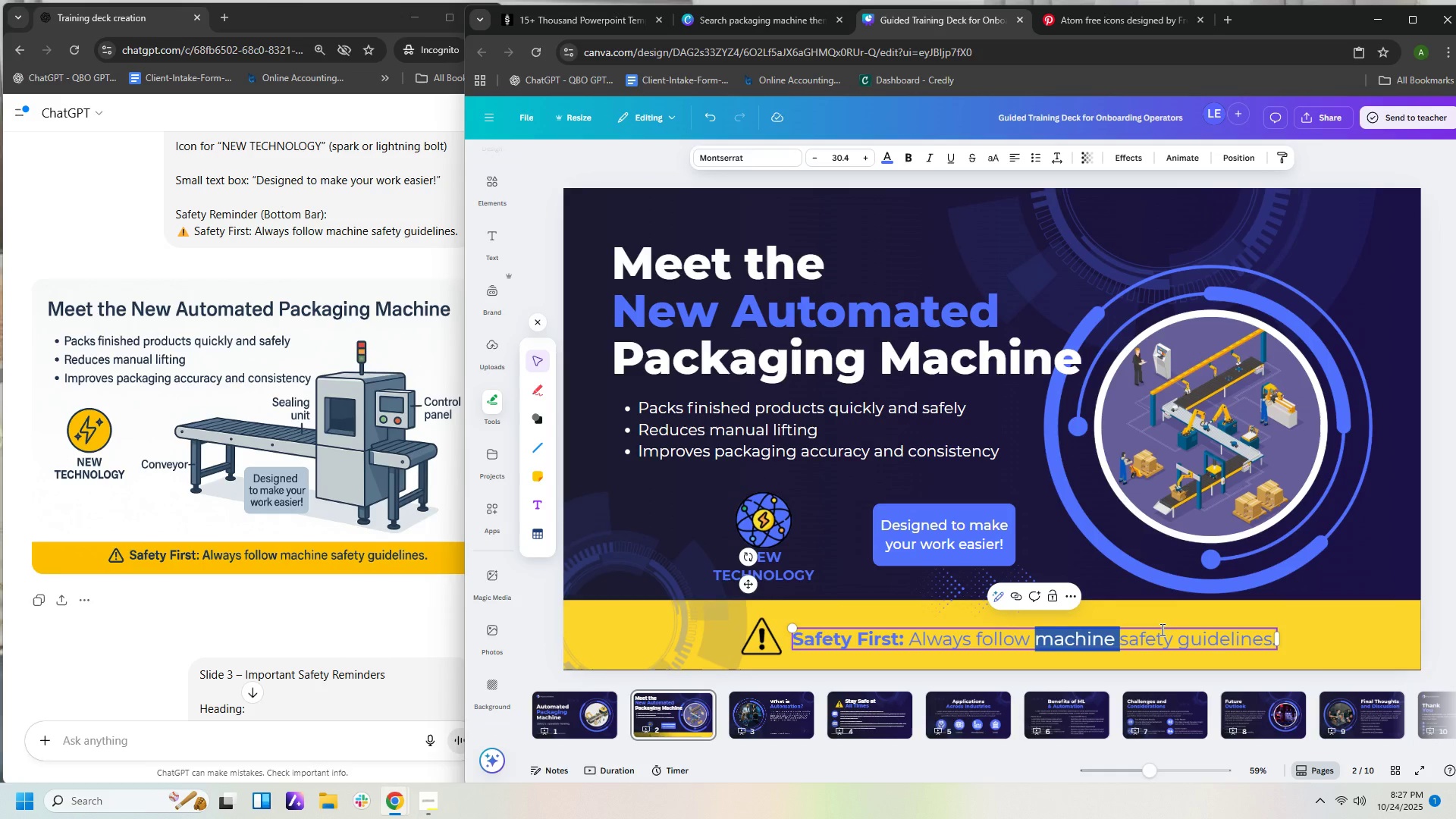 
key(Control+ControlLeft)
 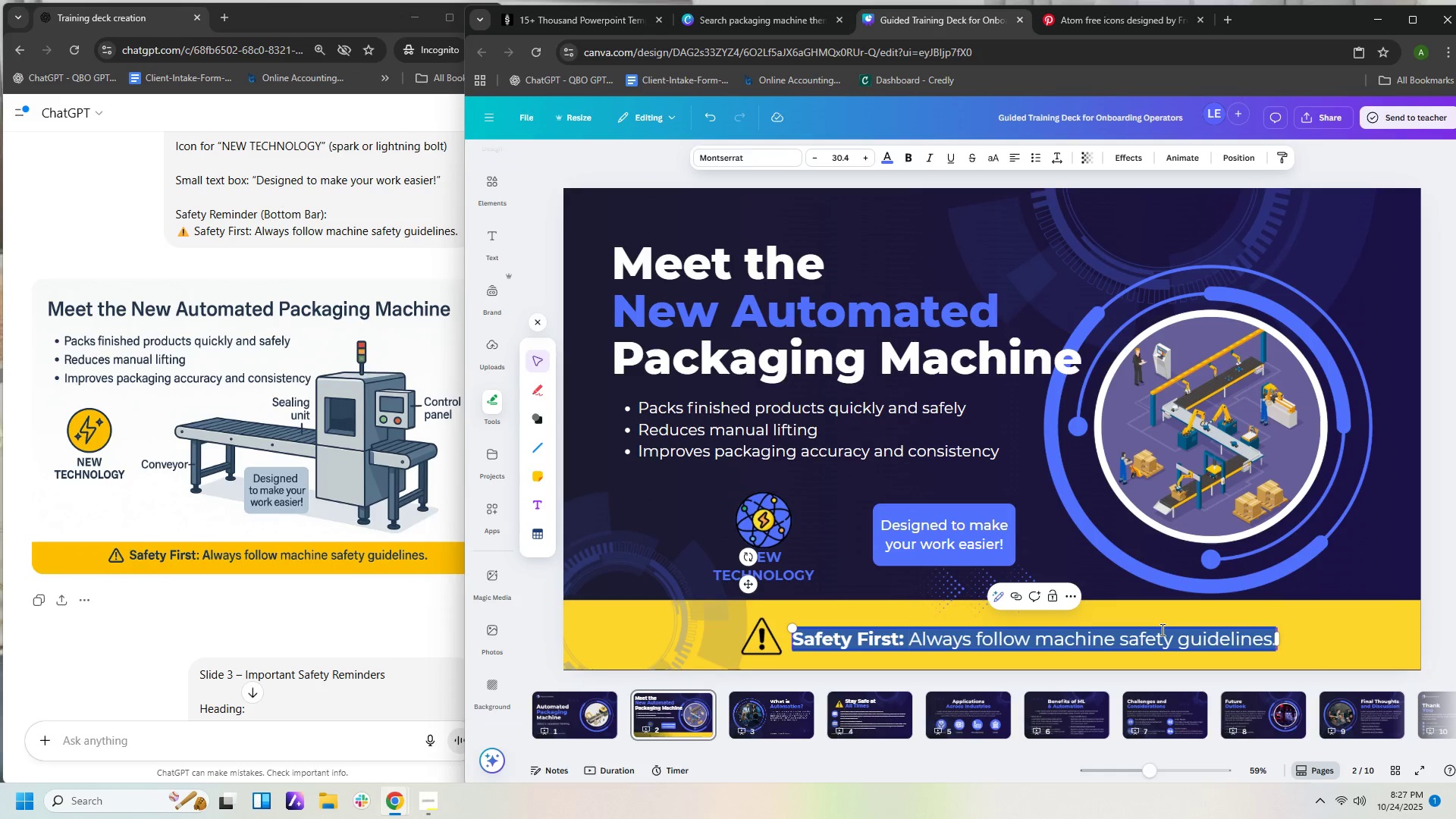 
key(Control+A)
 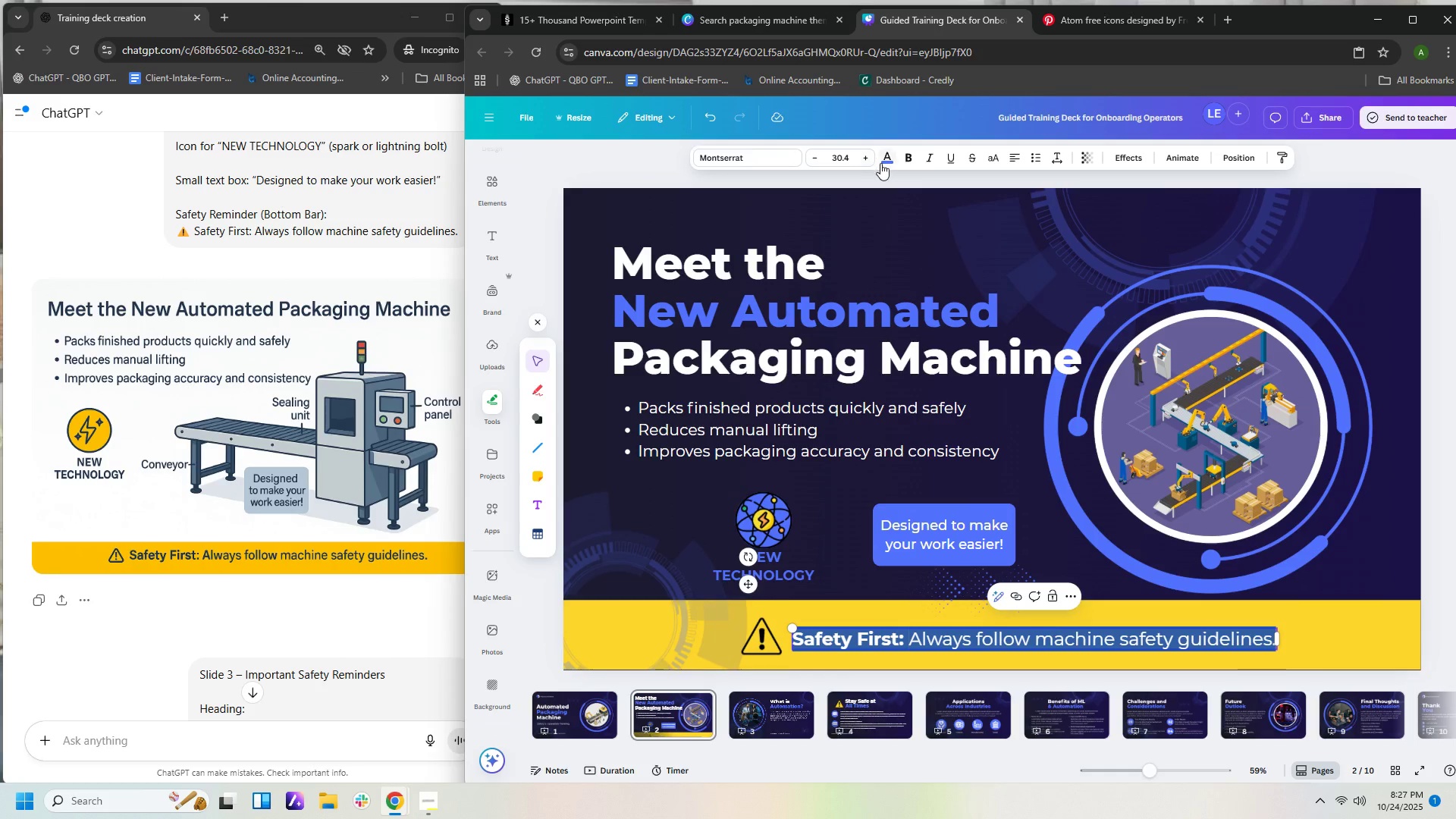 
left_click([889, 161])
 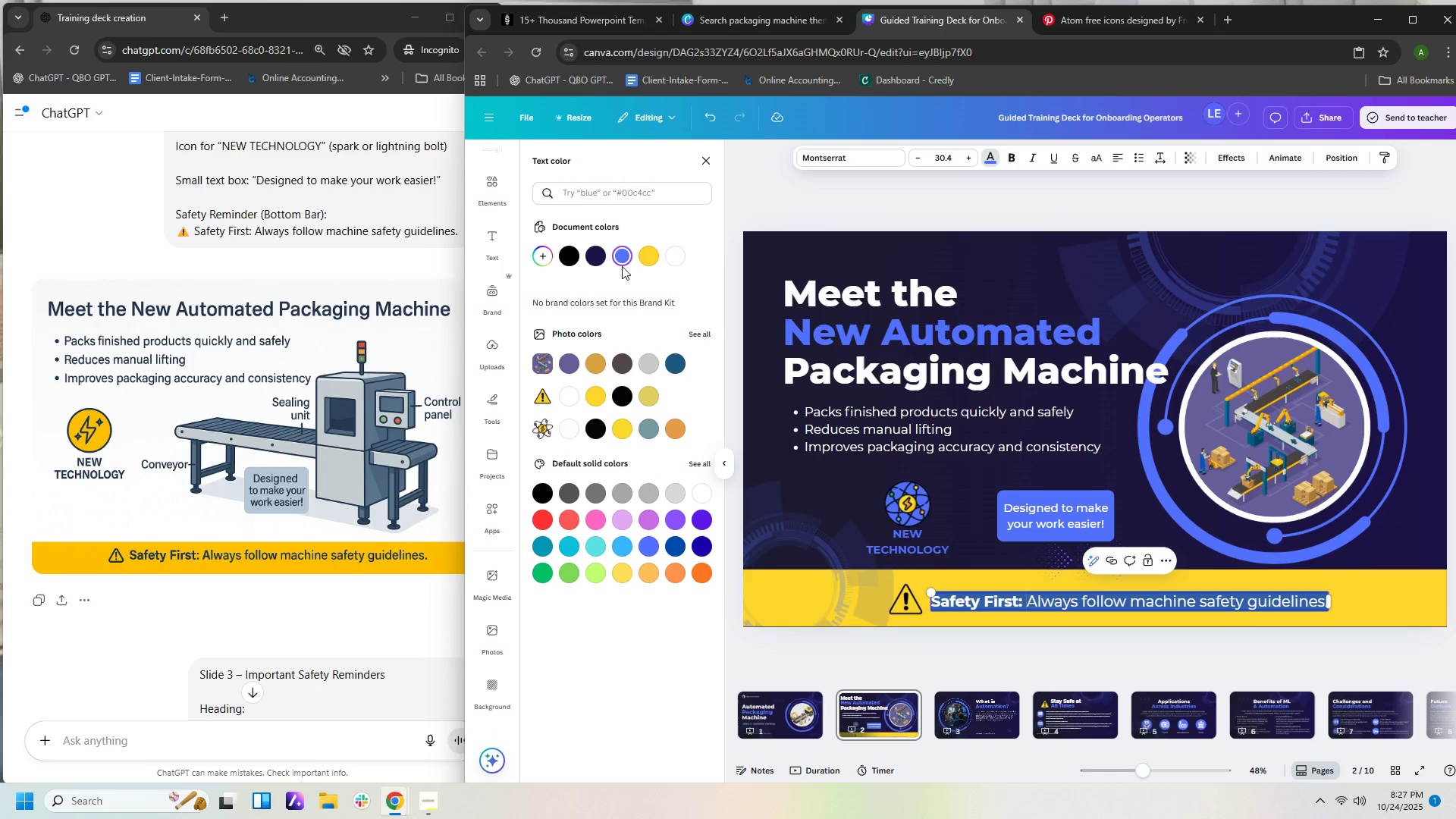 
left_click([598, 255])
 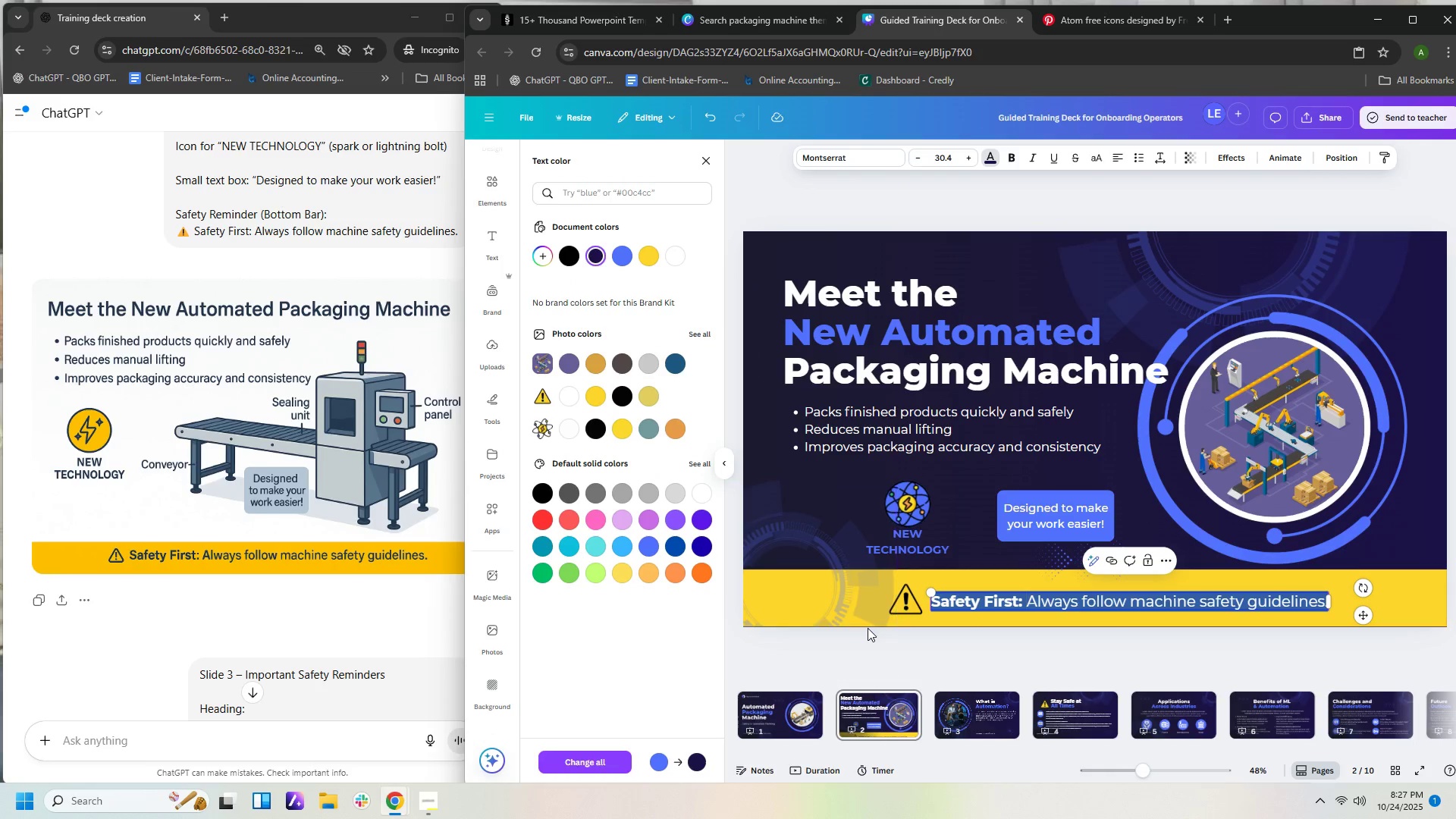 
left_click([932, 645])
 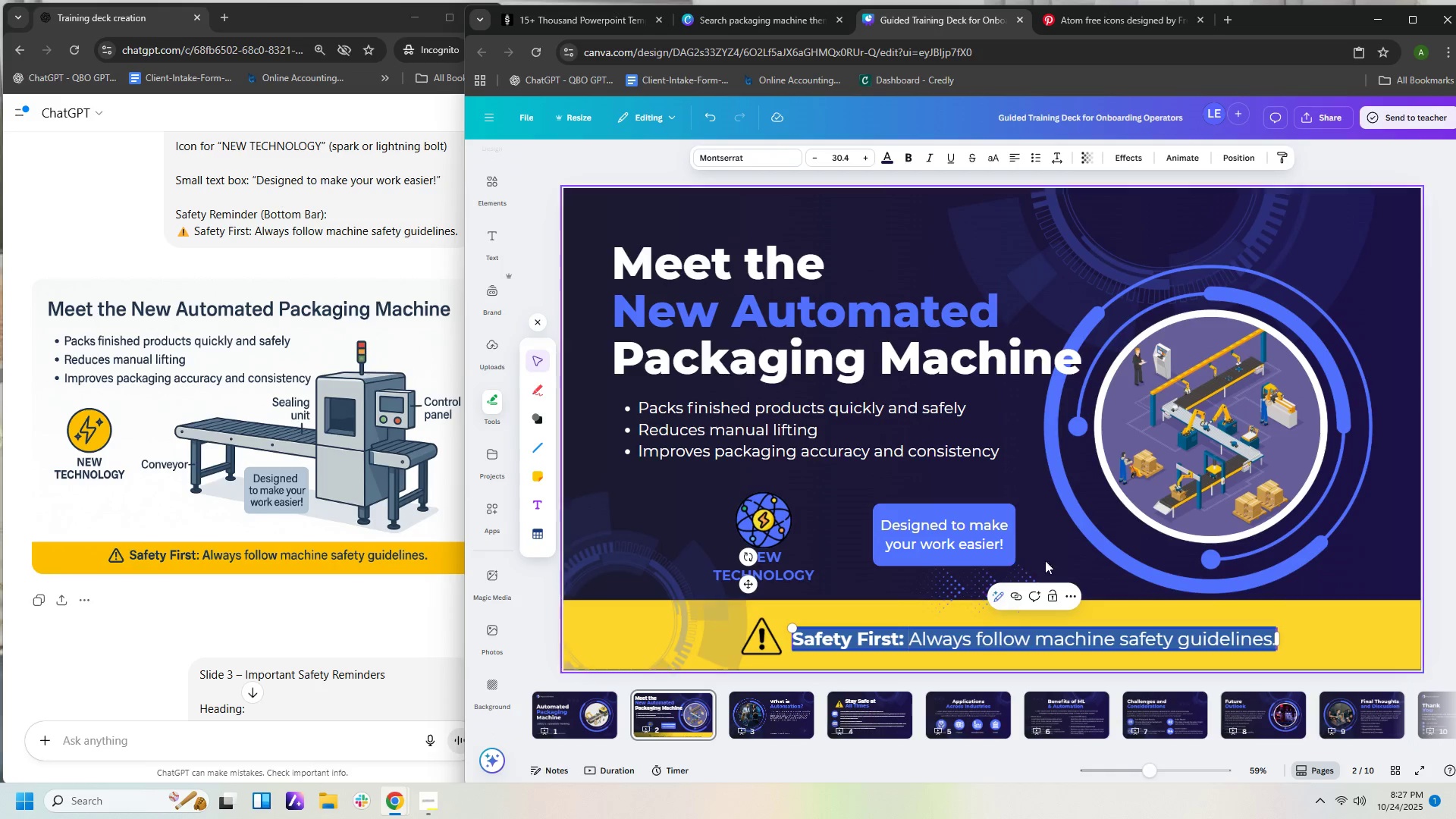 
left_click([1055, 554])
 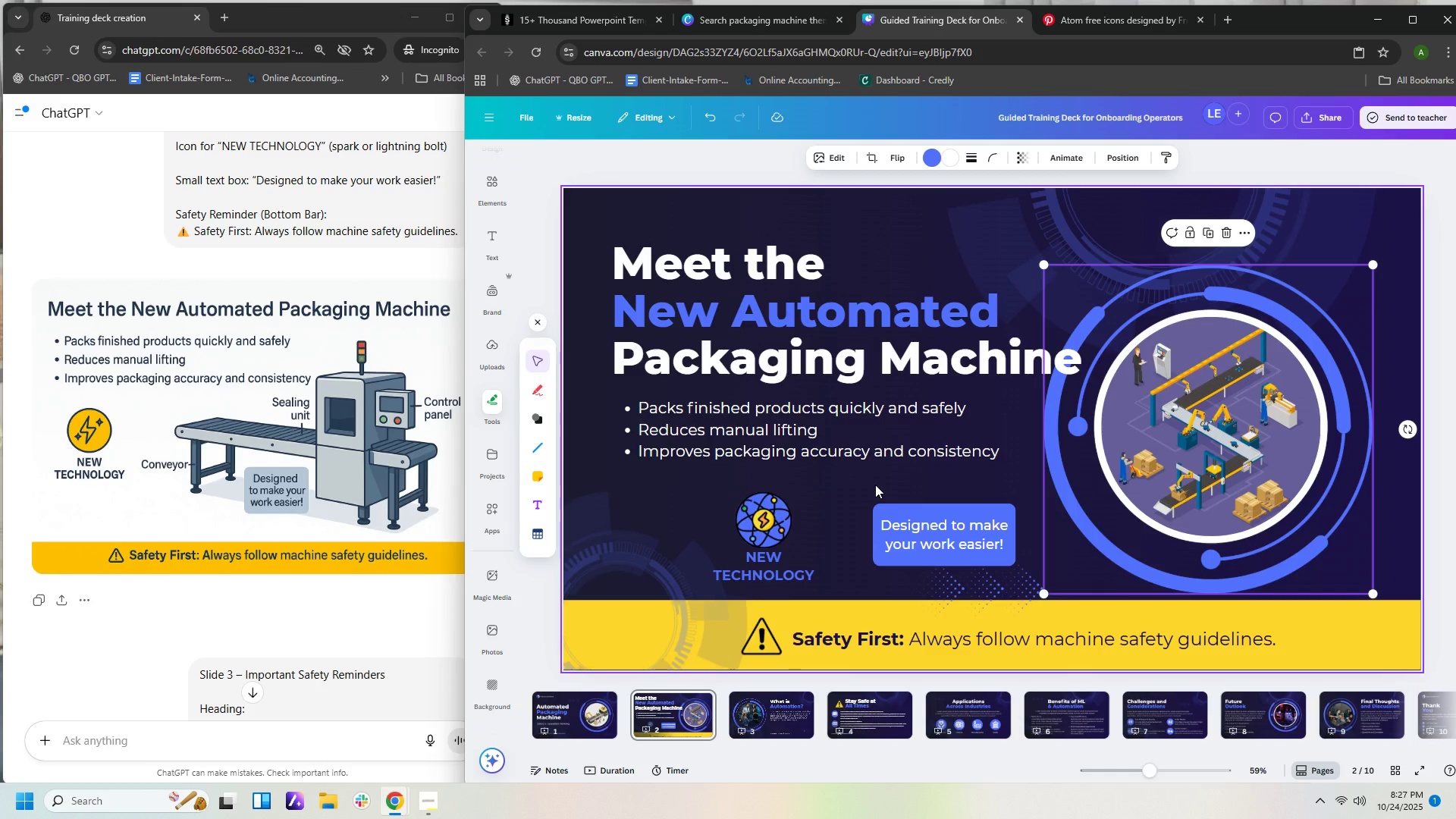 
wait(9.58)
 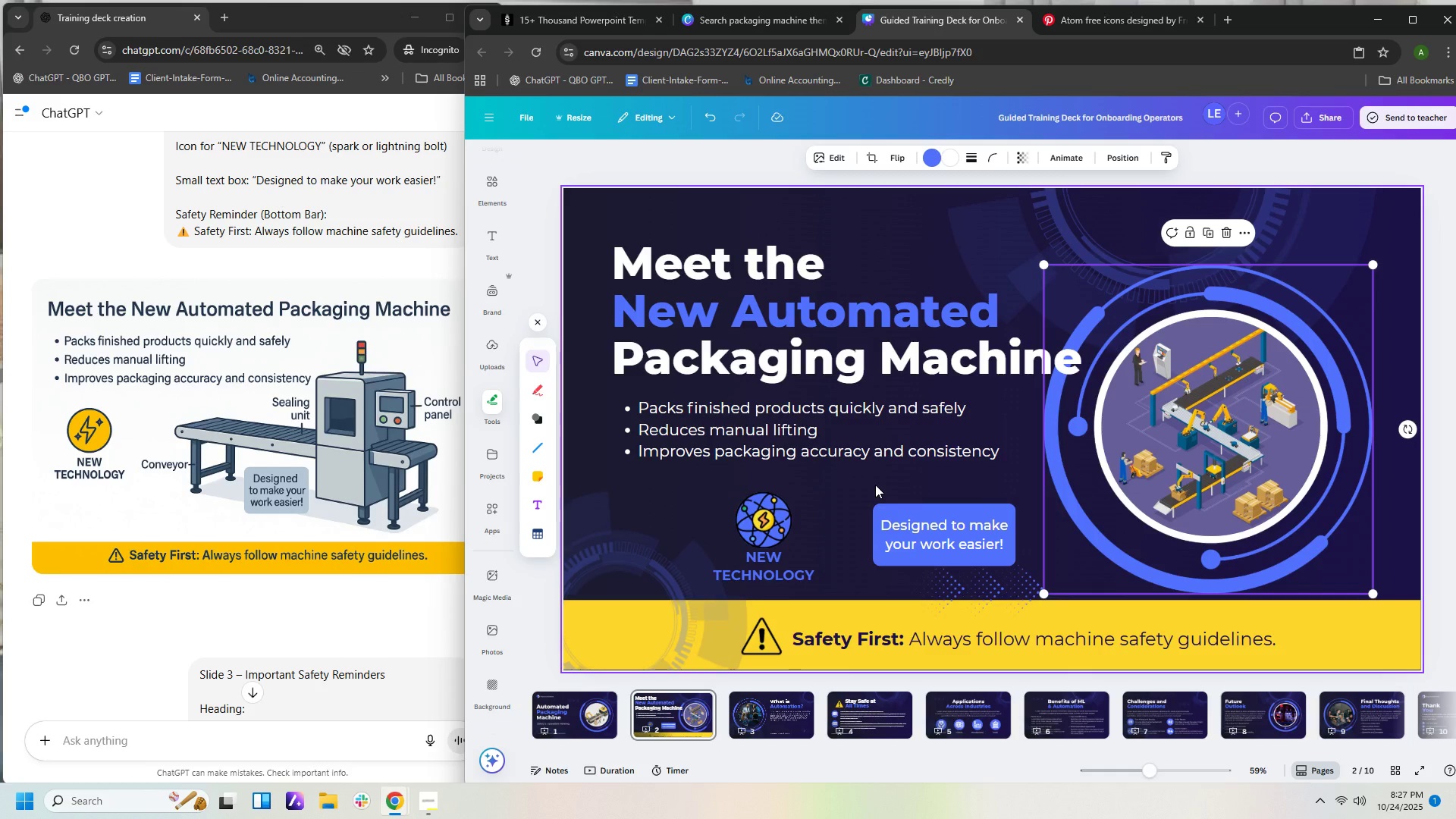 
left_click([792, 725])
 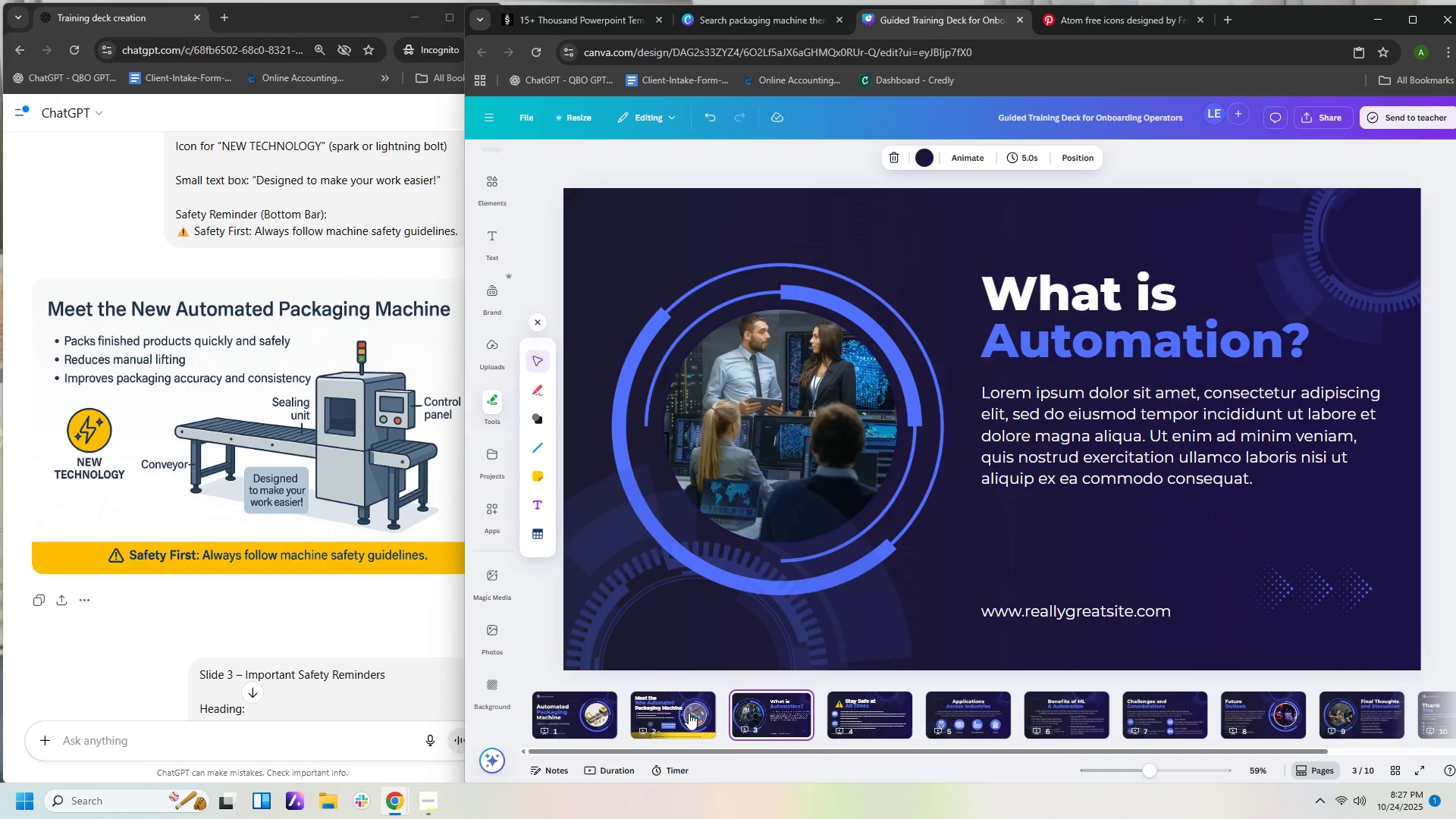 
left_click([679, 713])
 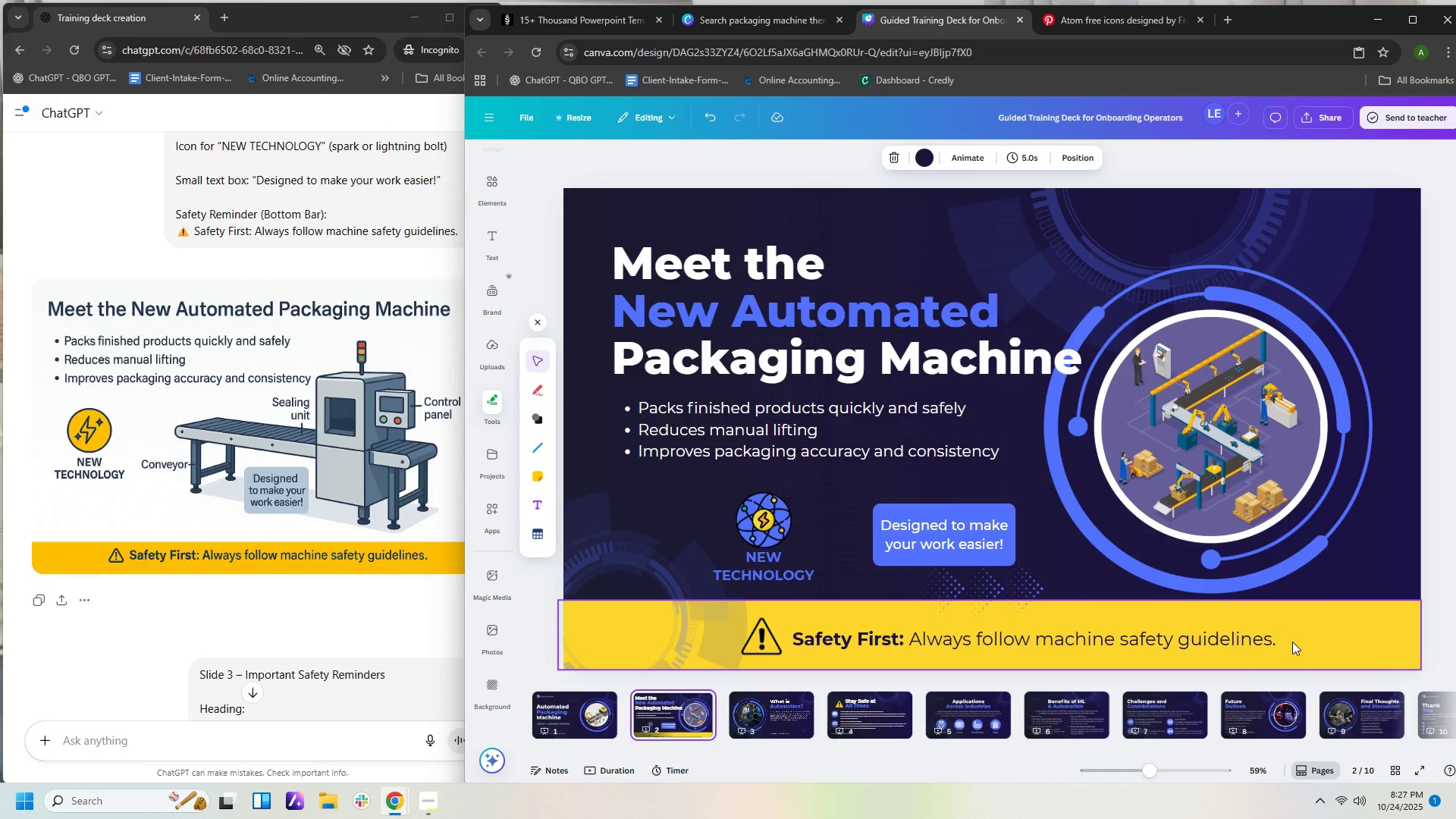 
left_click([1295, 640])
 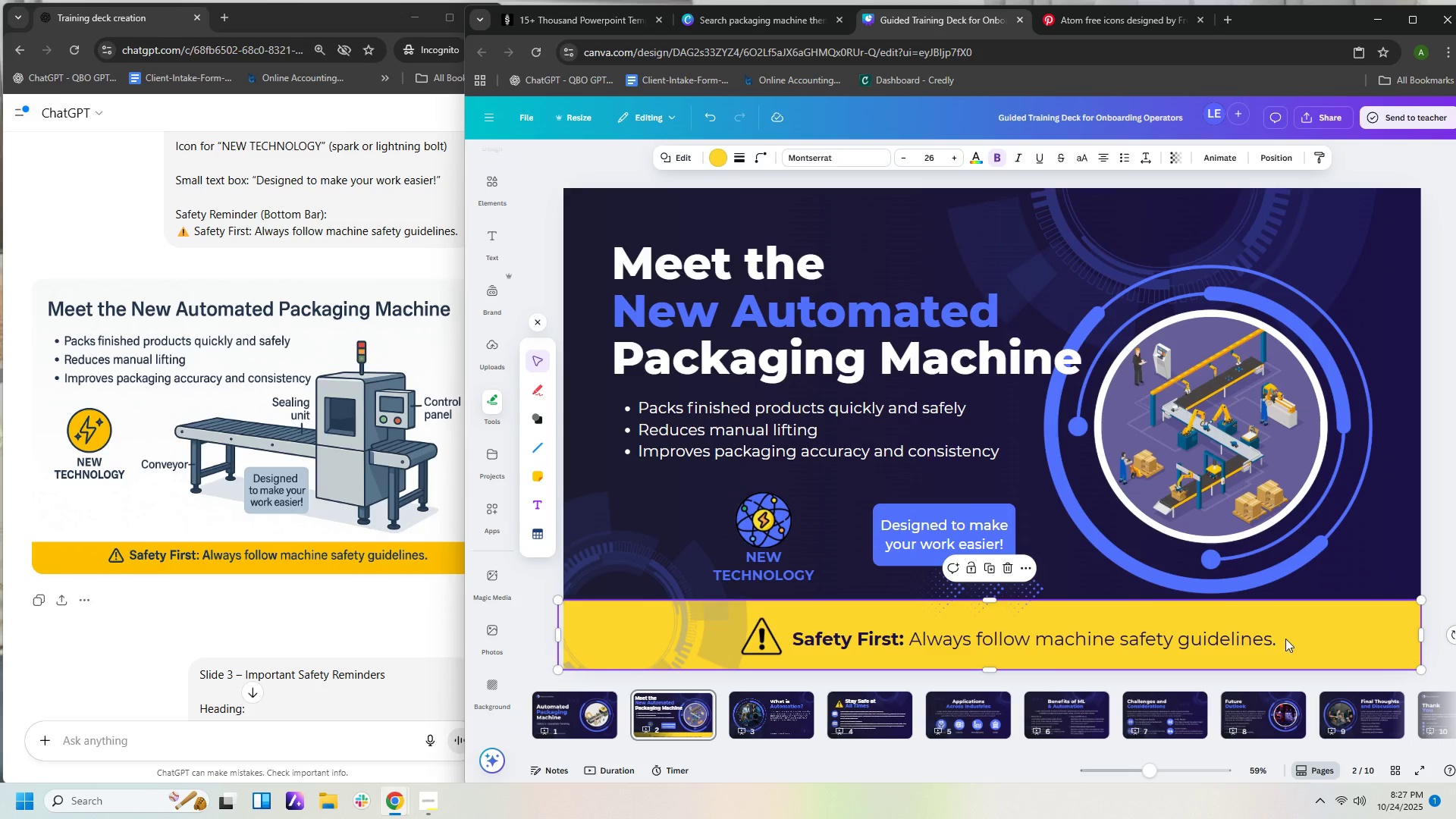 
key(Control+C)
 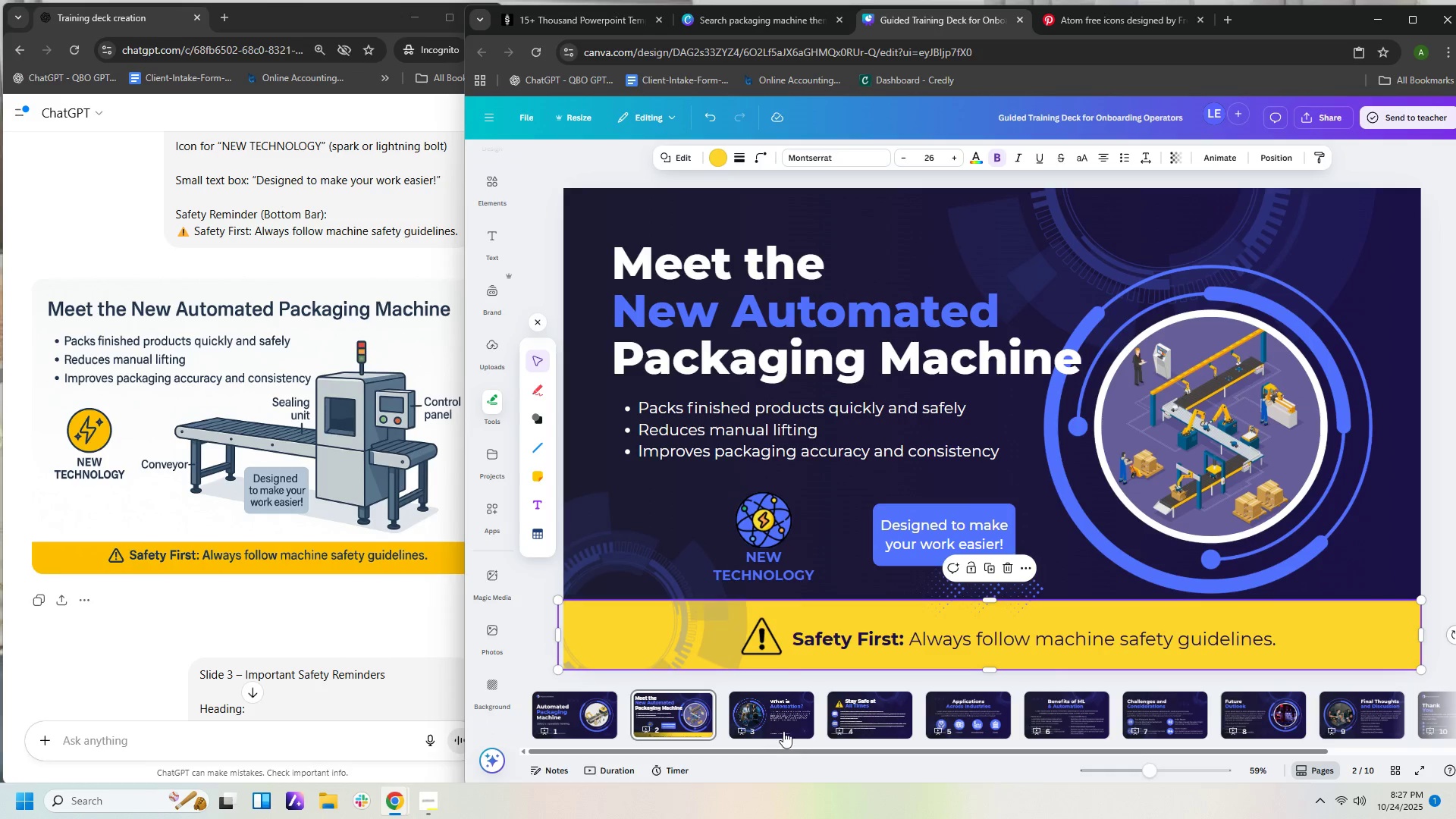 
left_click([780, 727])
 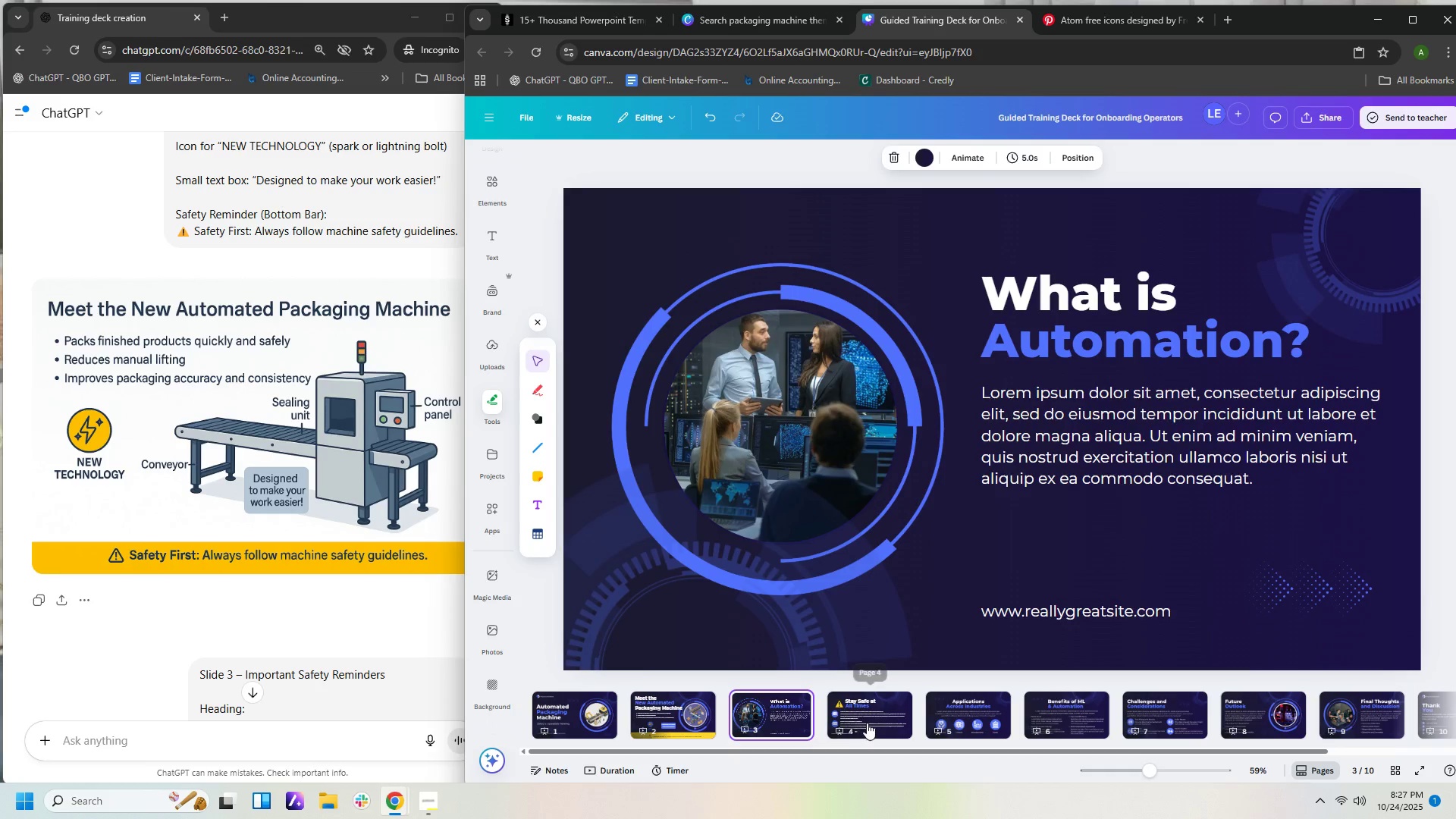 
left_click([867, 723])
 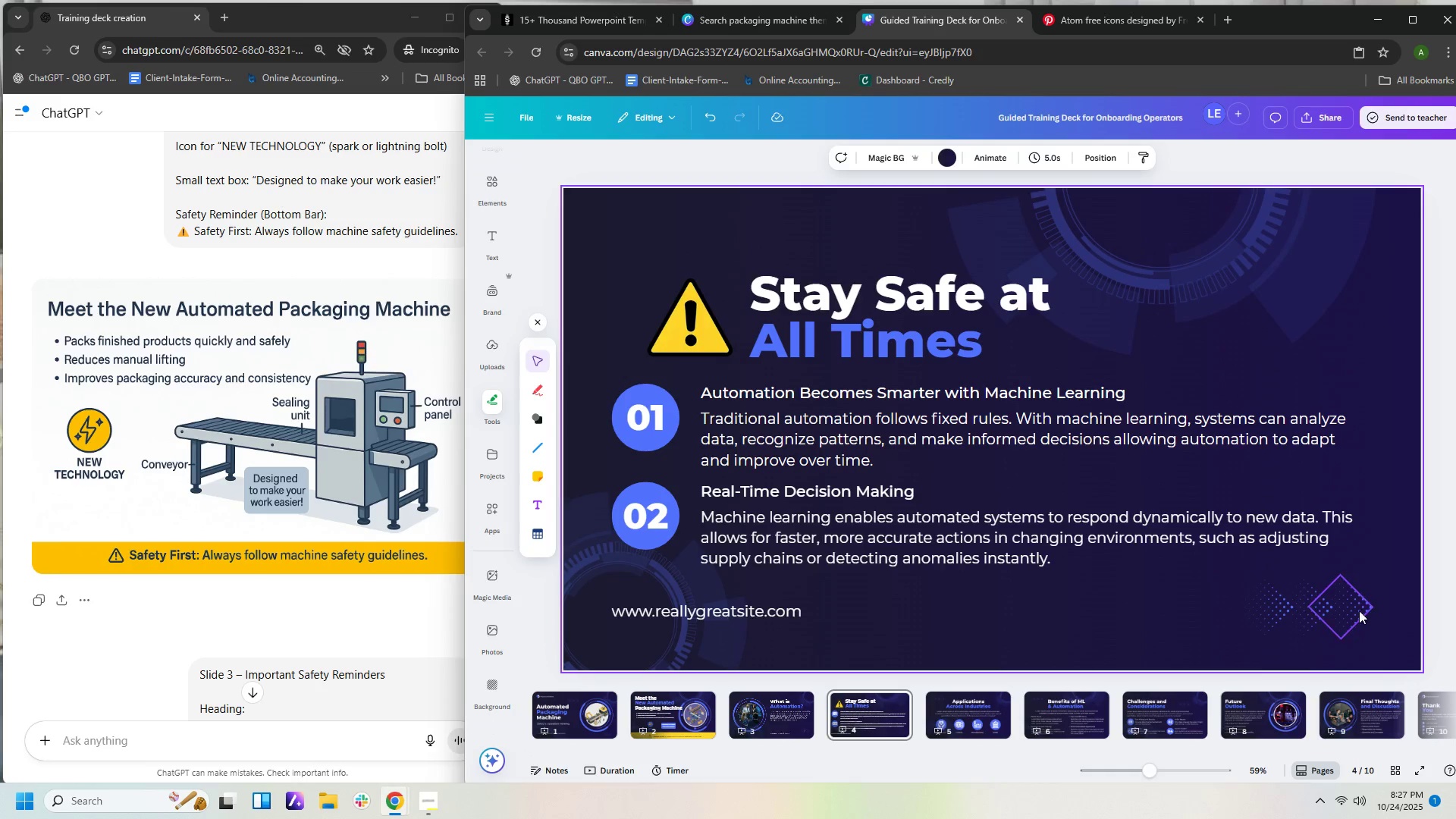 
key(Control+V)
 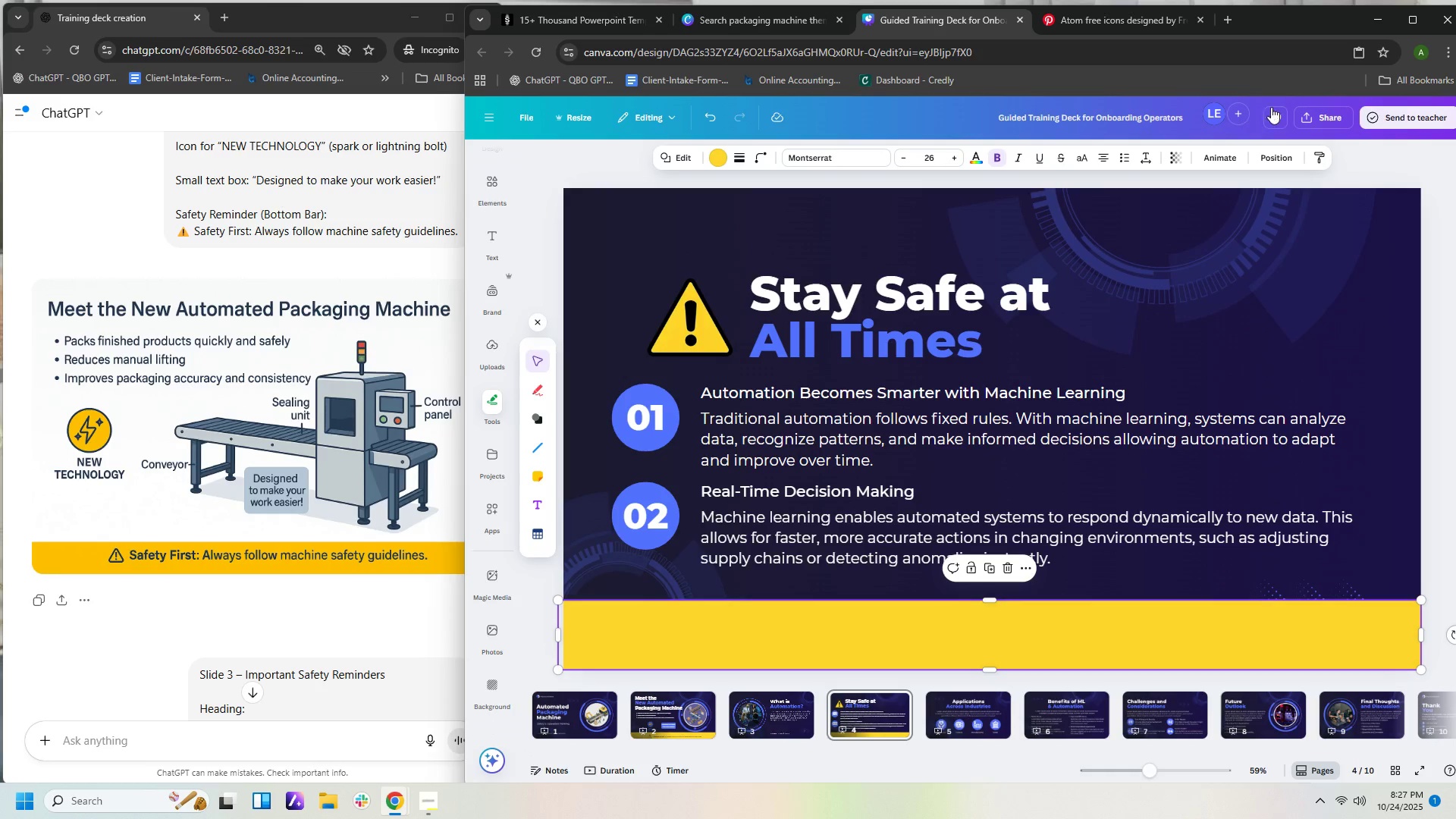 
left_click([1287, 157])
 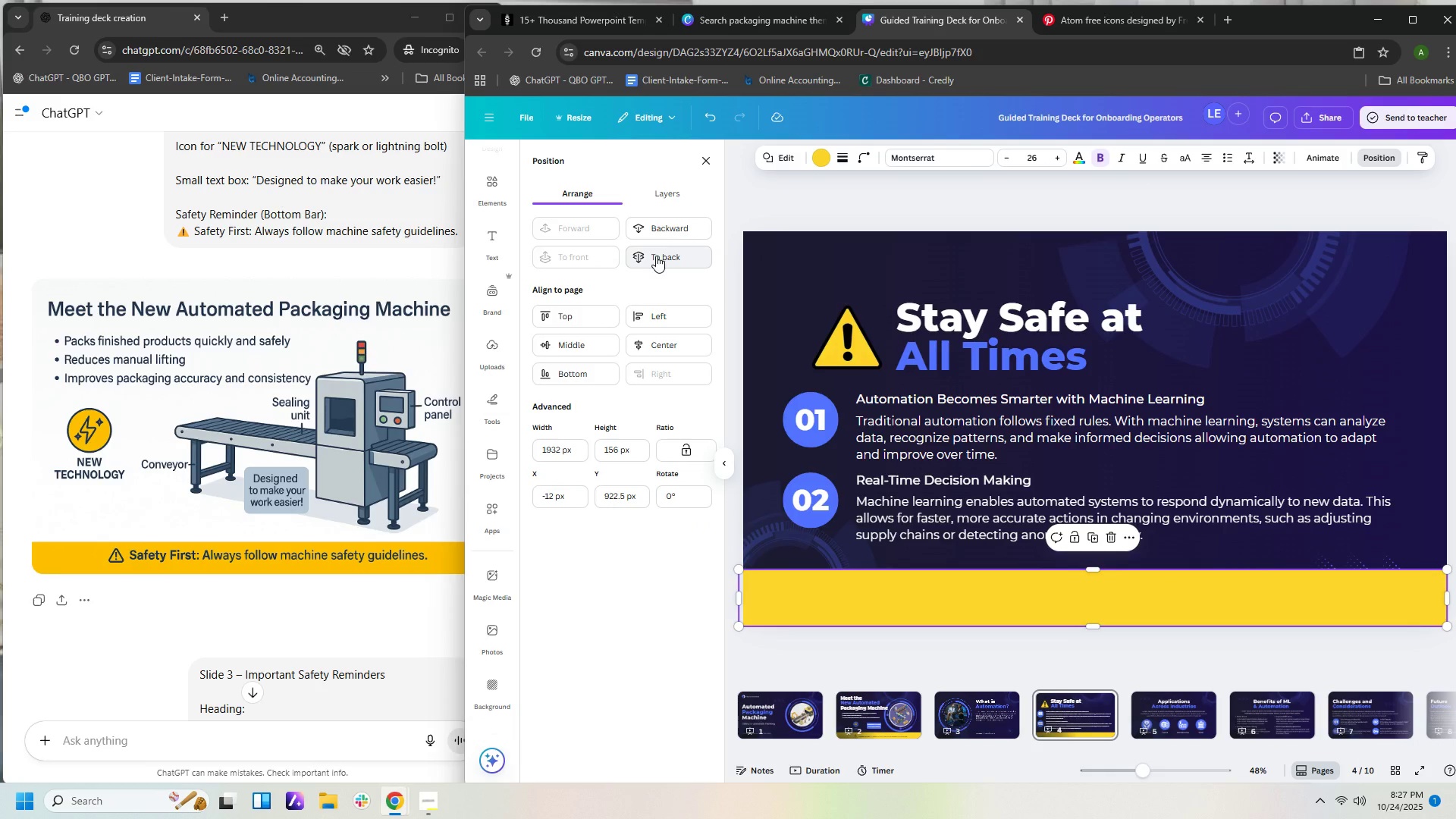 
left_click([666, 223])
 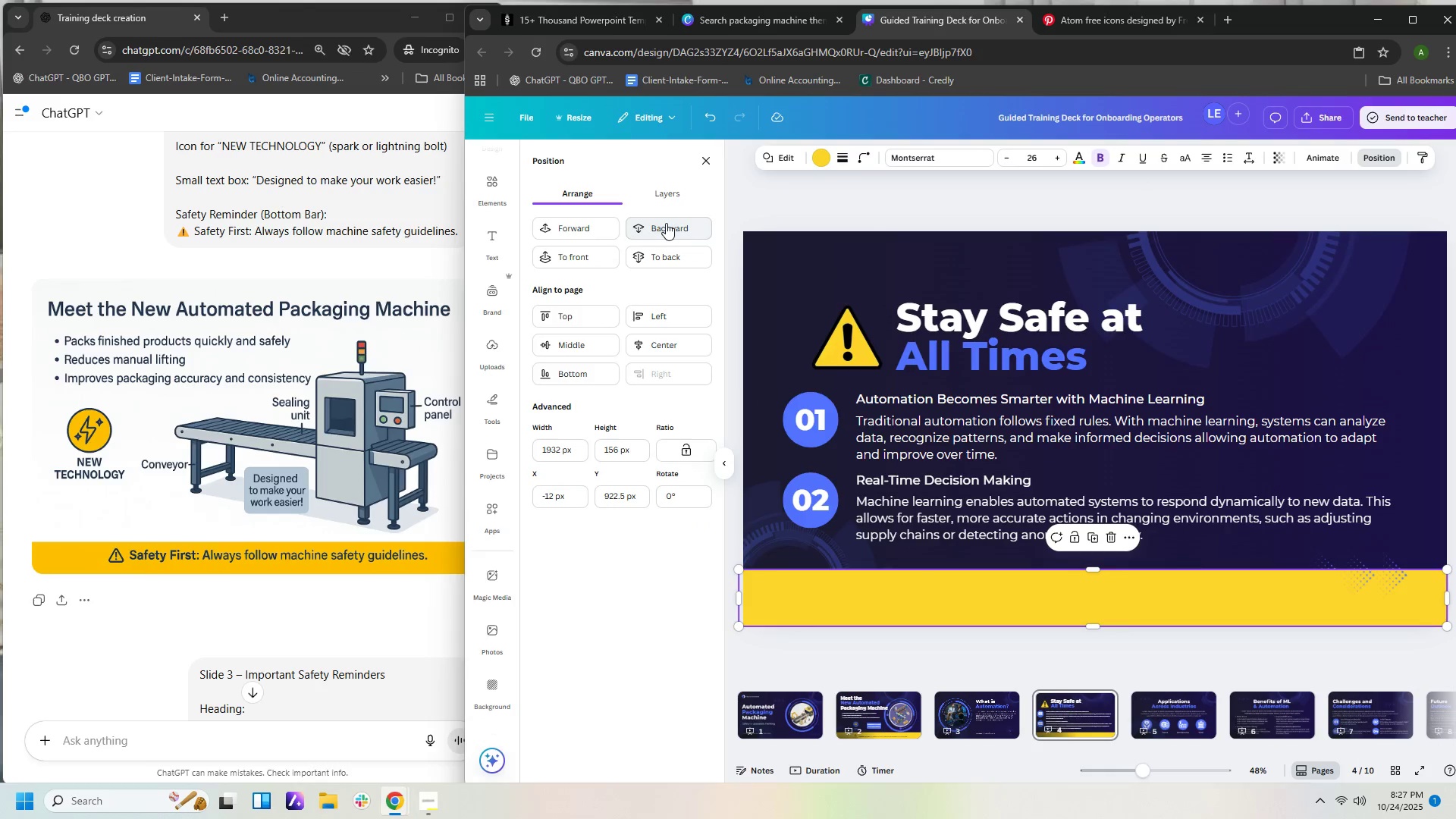 
double_click([666, 223])
 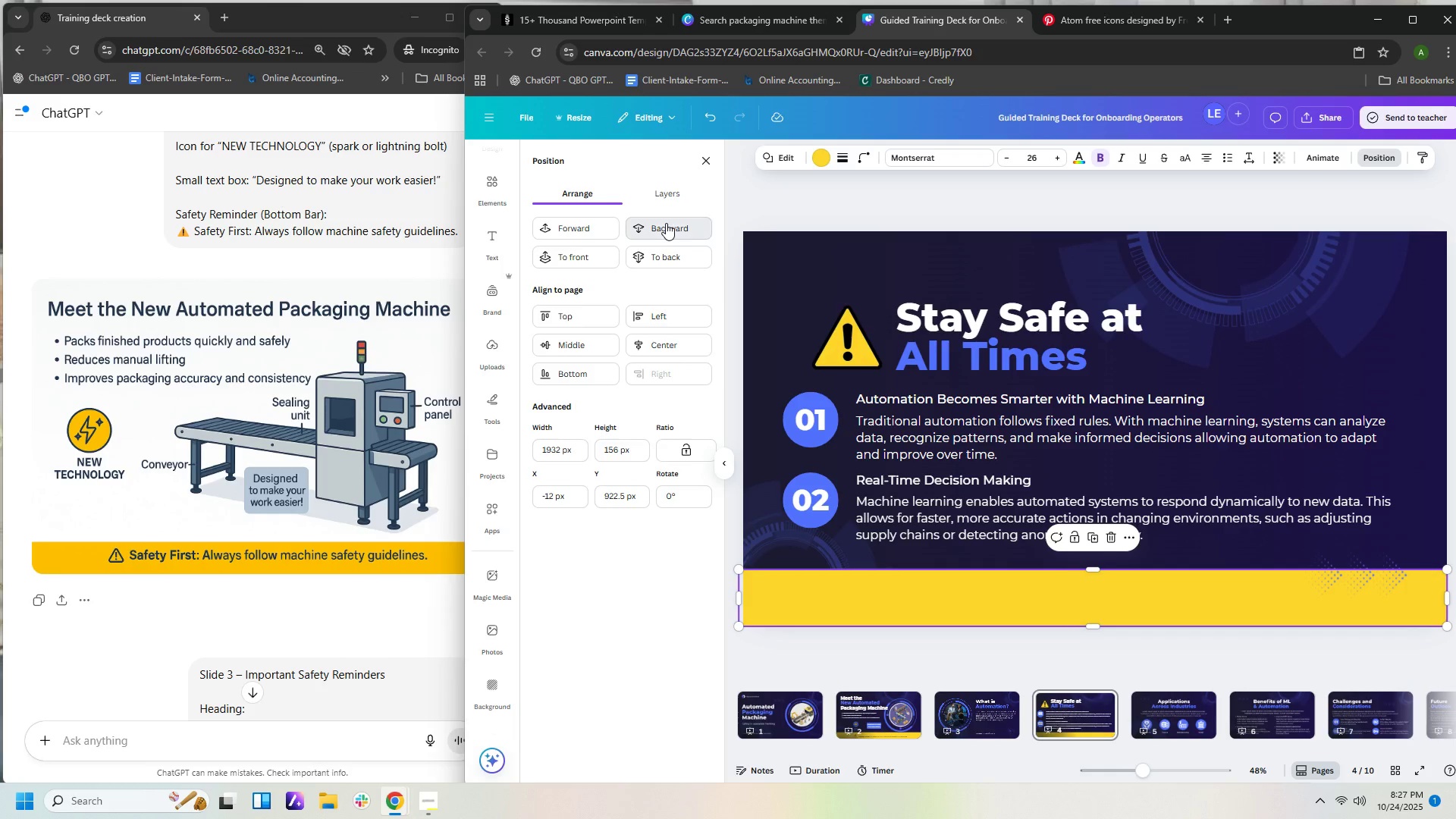 
triple_click([666, 223])
 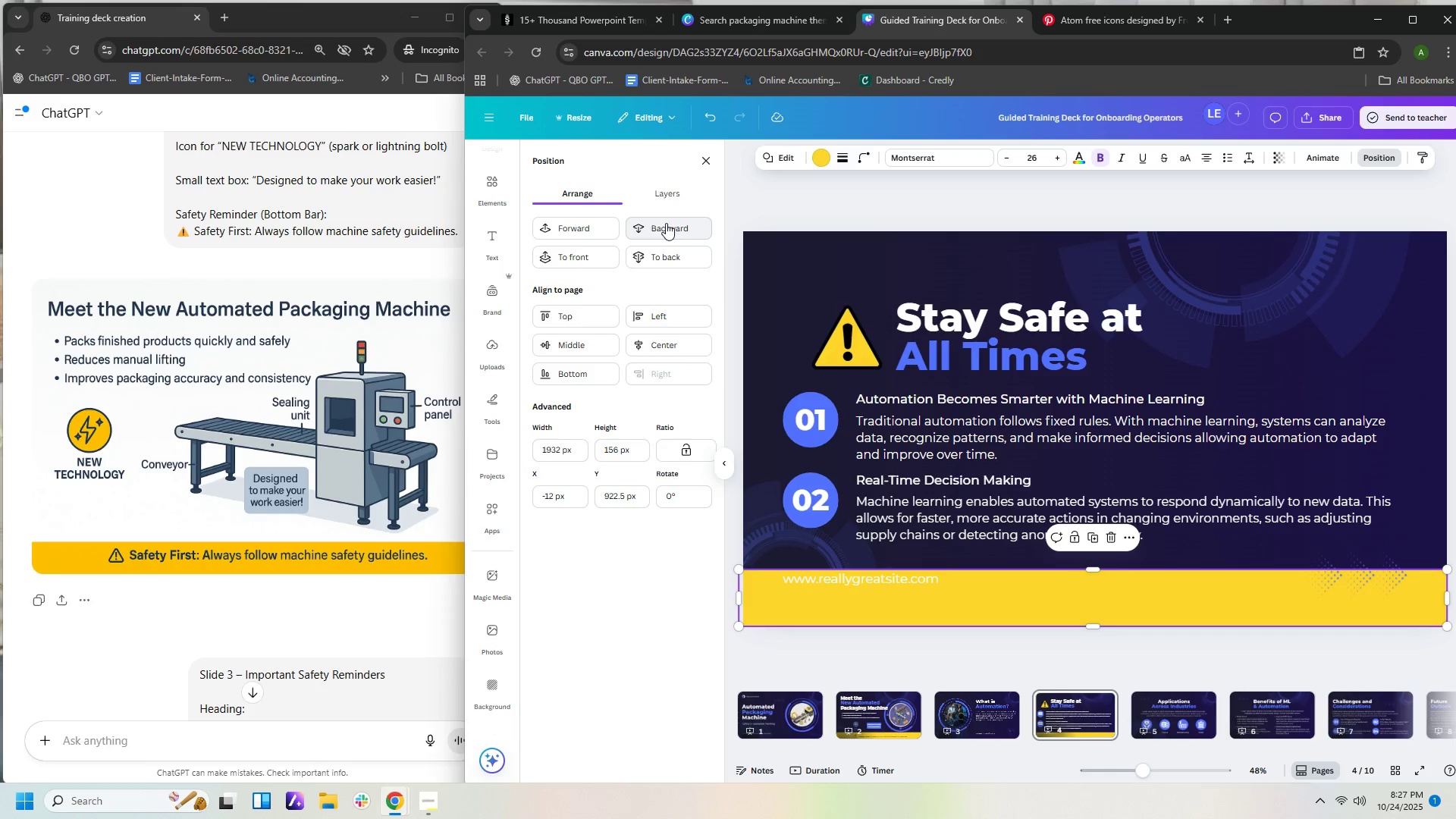 
triple_click([666, 223])
 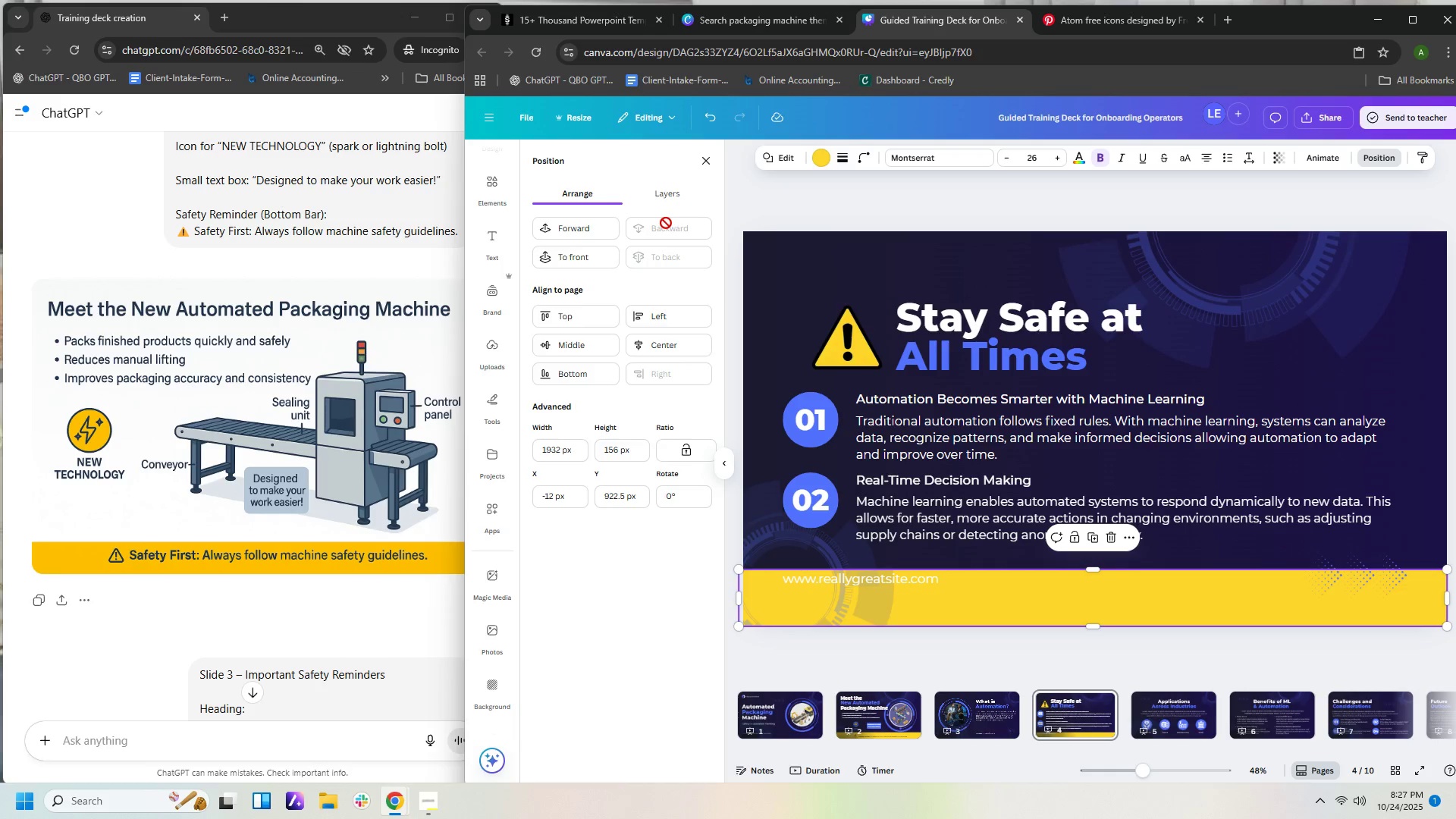 
left_click([666, 223])
 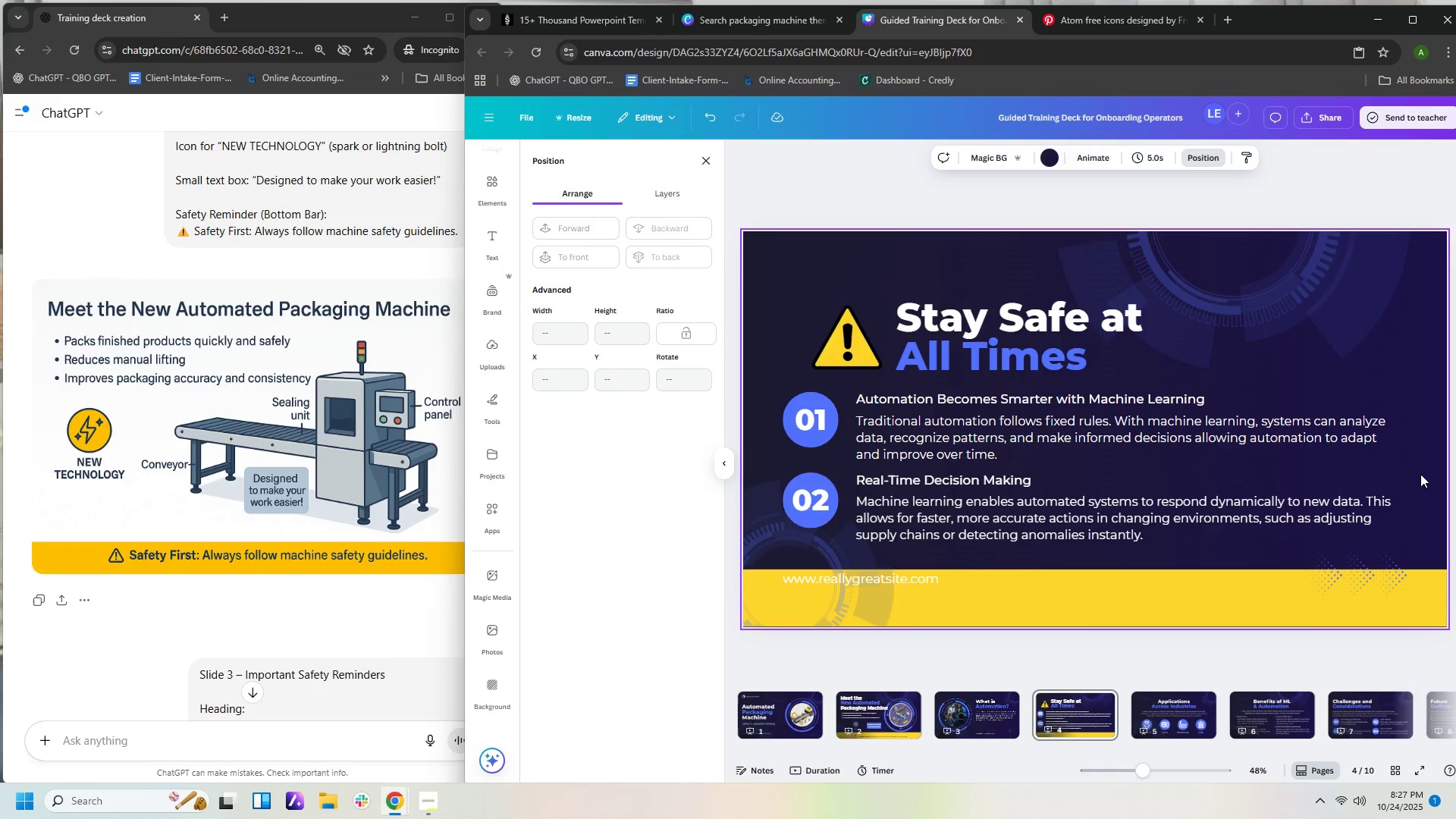 
scroll: coordinate [1430, 546], scroll_direction: down, amount: 1.0
 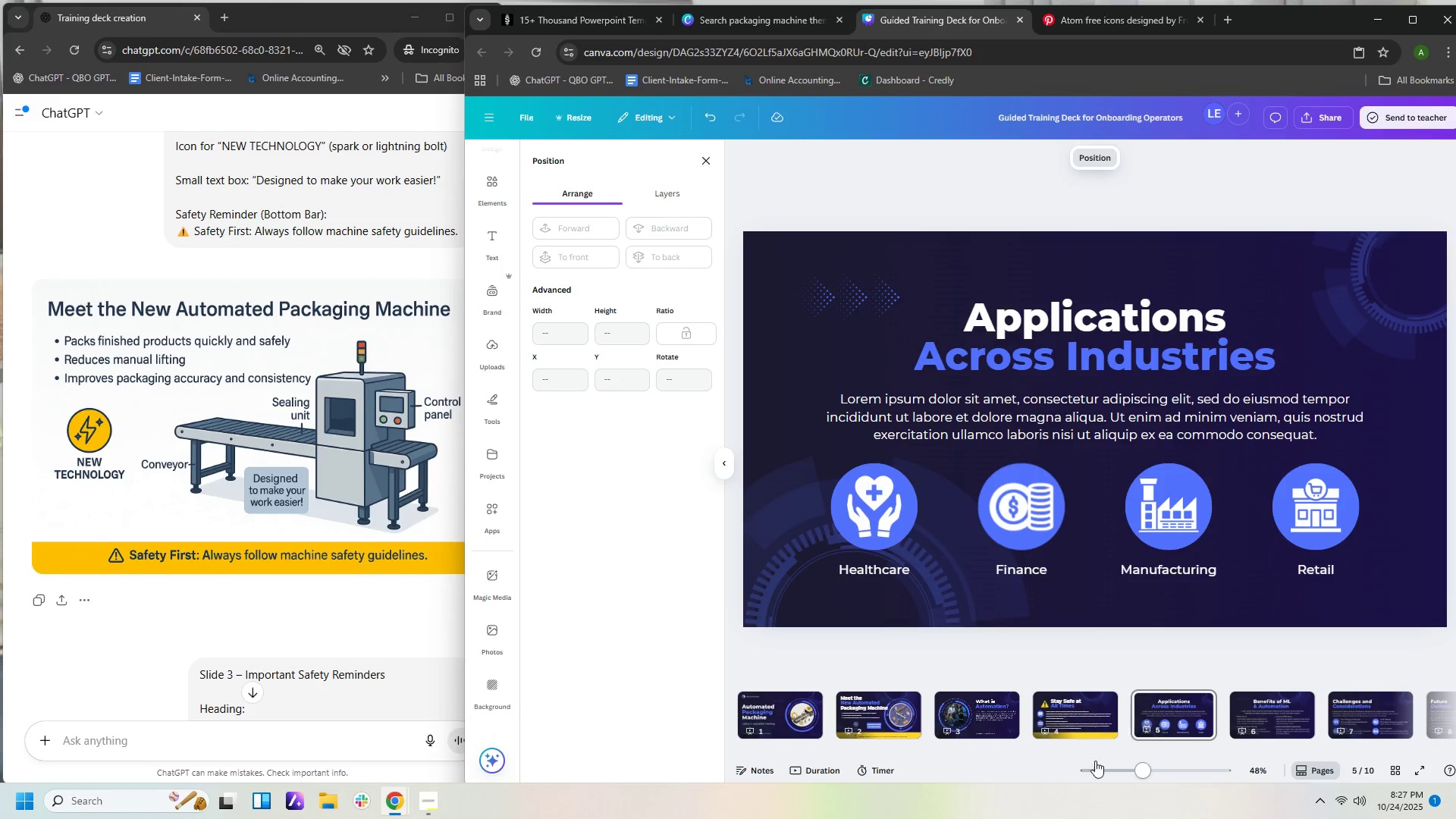 
scroll: coordinate [1255, 601], scroll_direction: up, amount: 3.0
 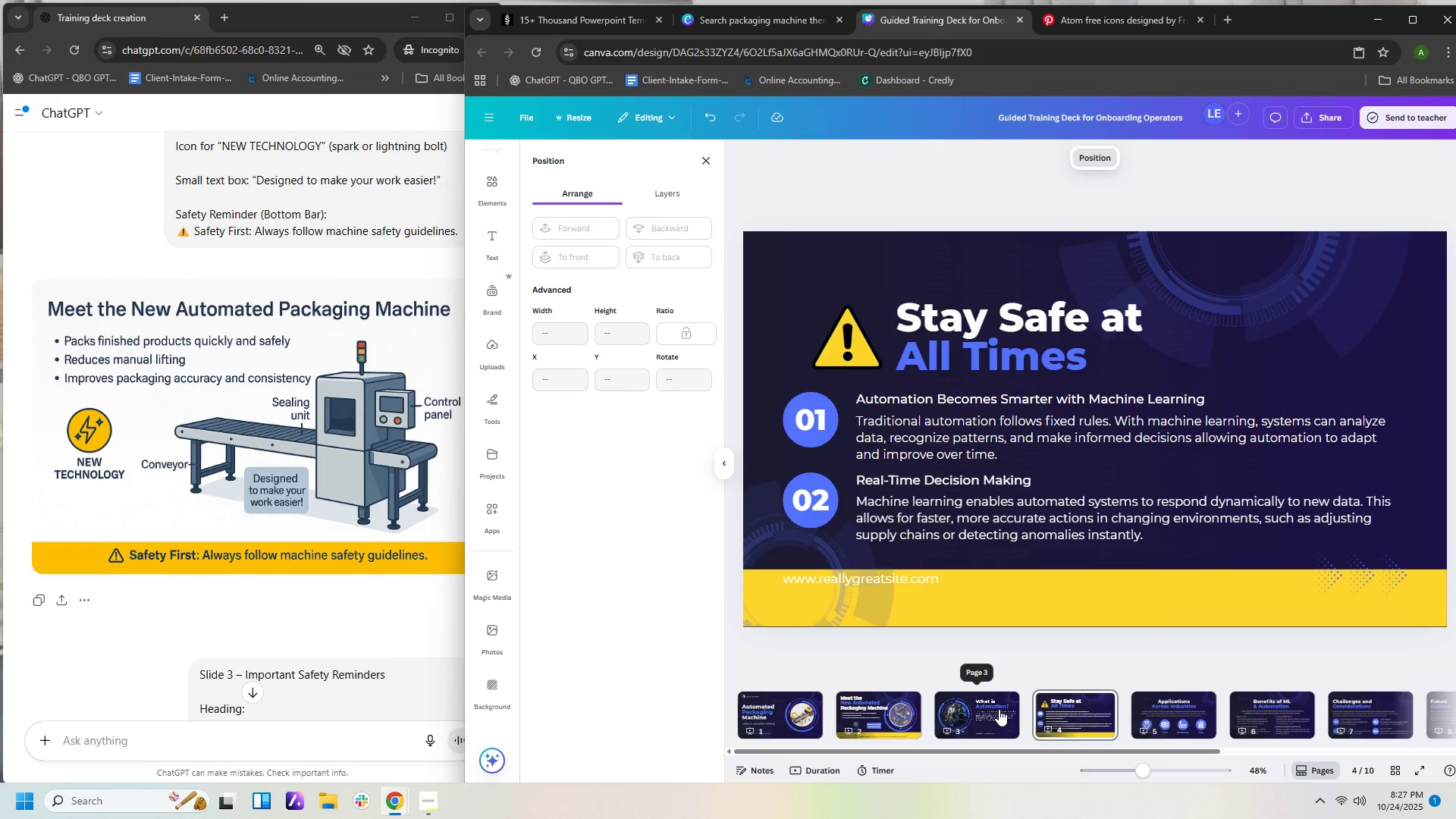 
left_click_drag(start_coordinate=[983, 714], to_coordinate=[1121, 718])
 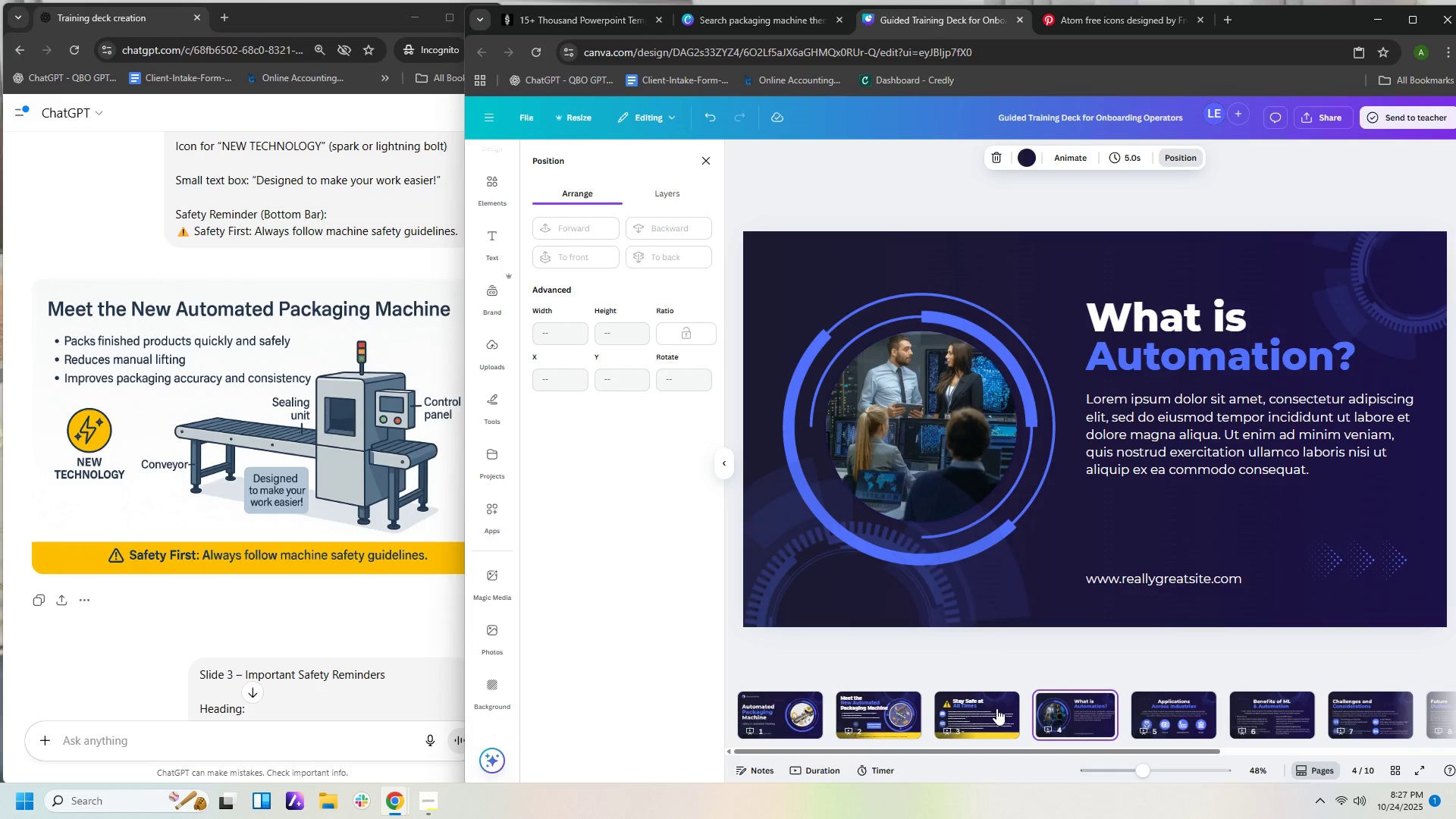 
left_click([996, 708])
 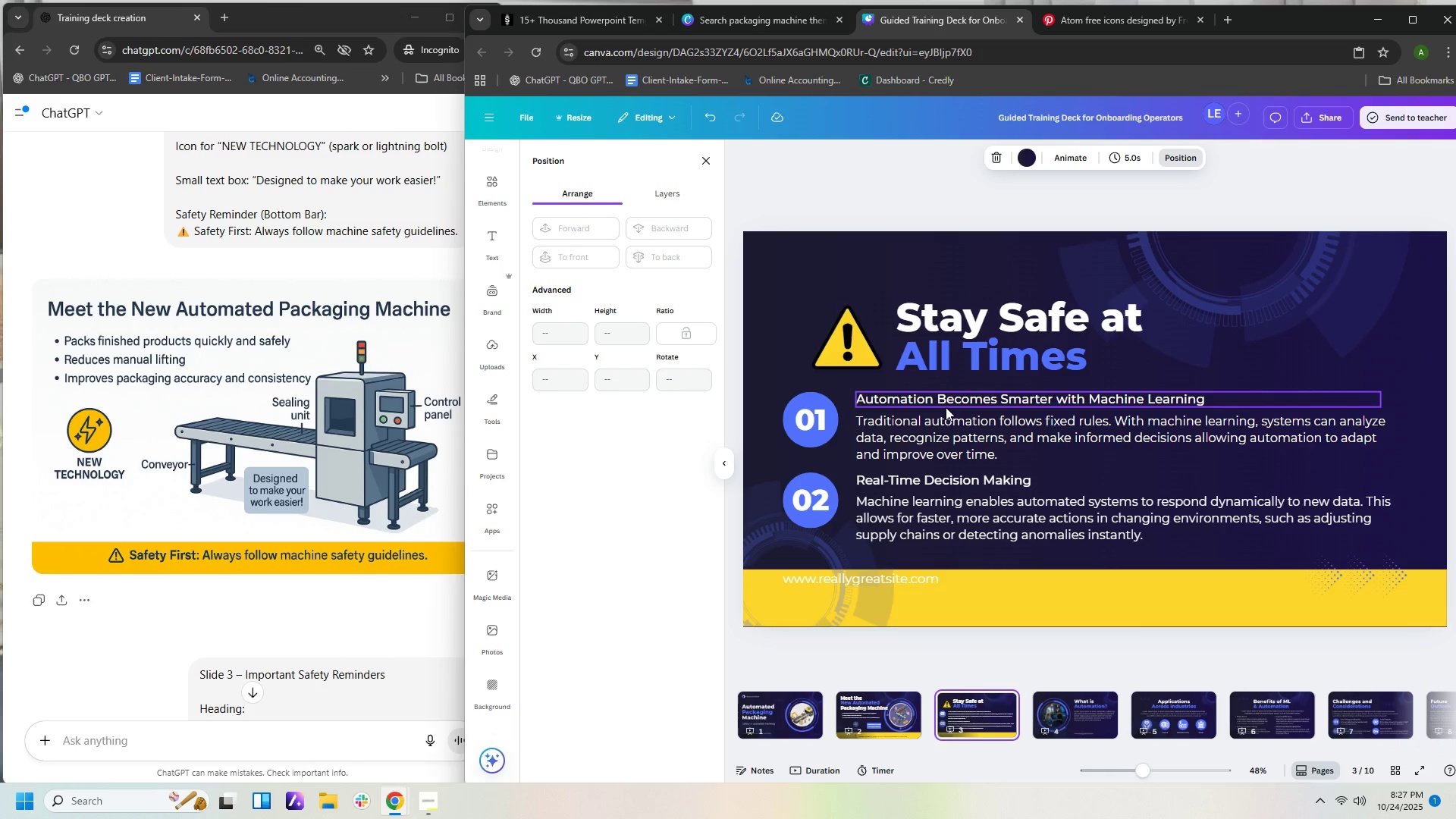 
wait(5.74)
 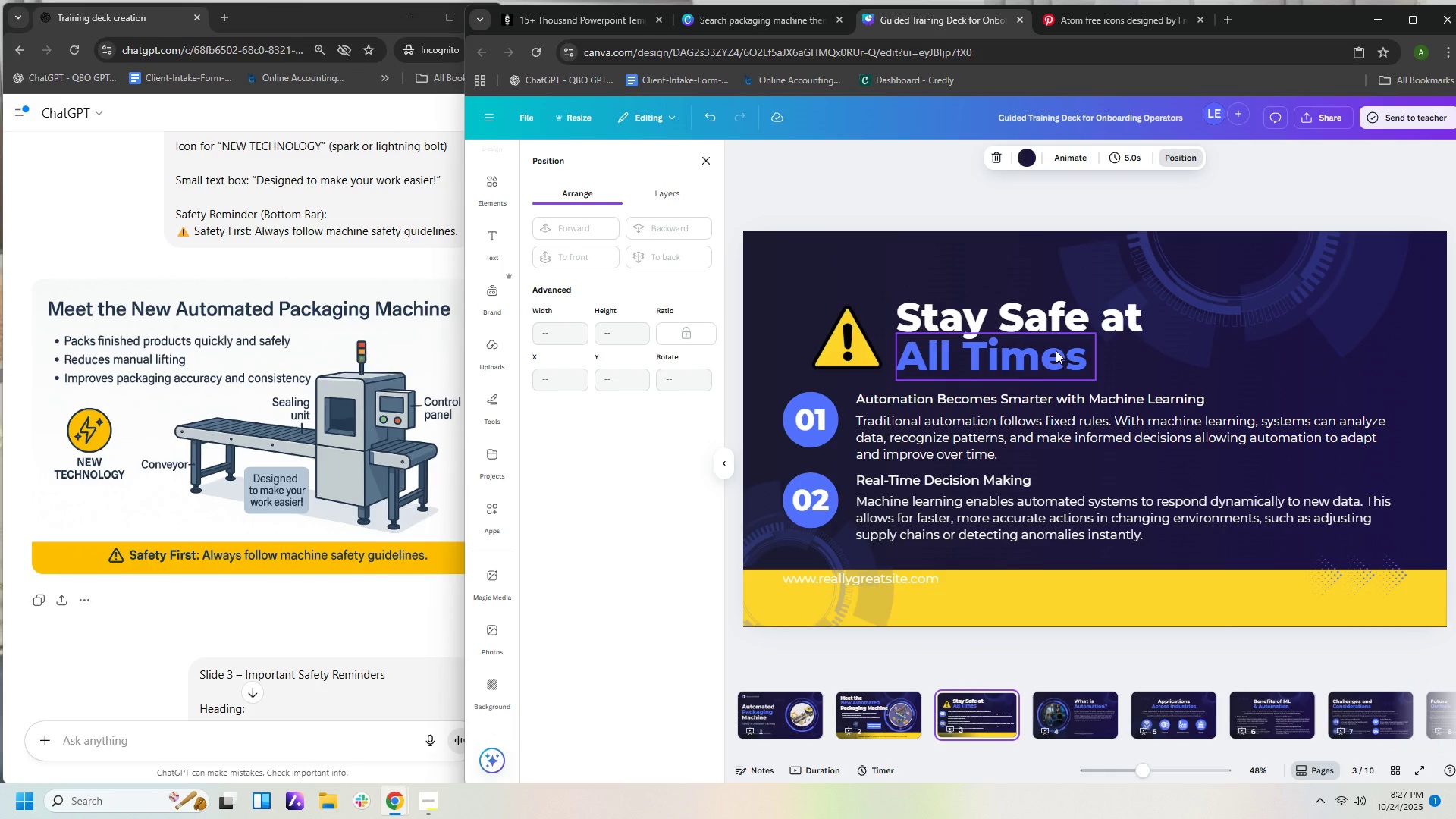 
scroll: coordinate [406, 443], scroll_direction: down, amount: 13.0
 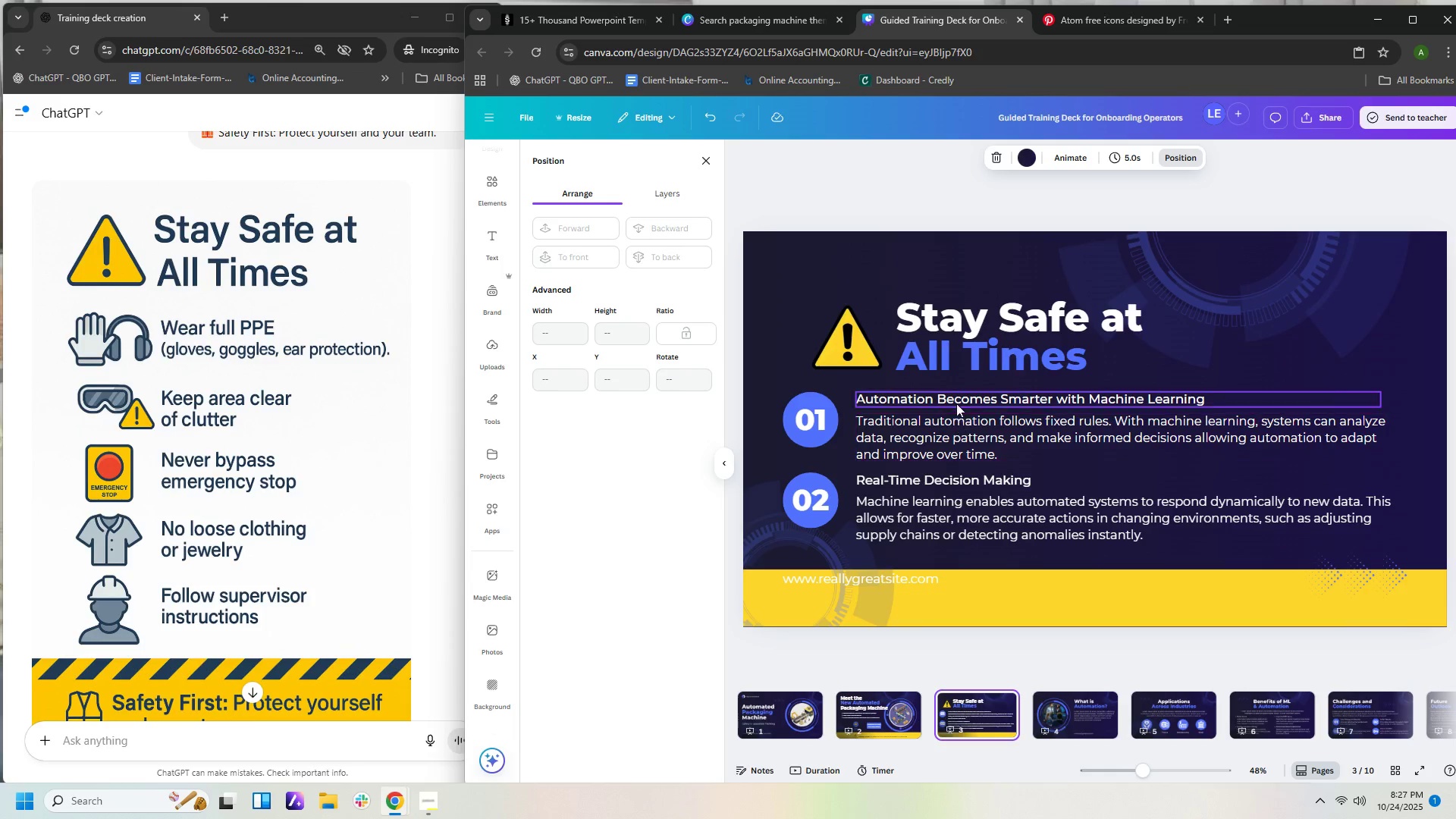 
double_click([956, 399])
 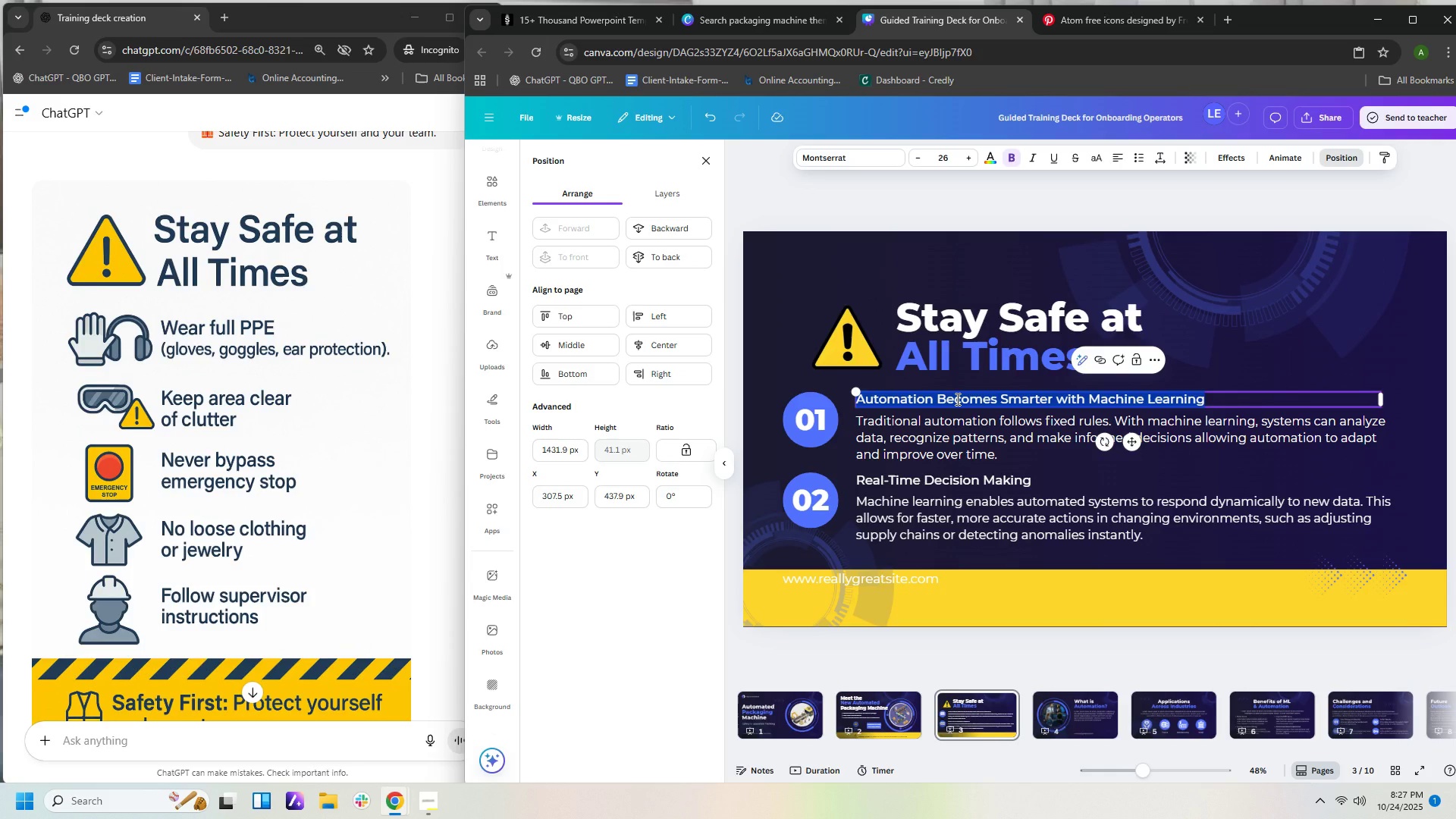 
triple_click([956, 399])
 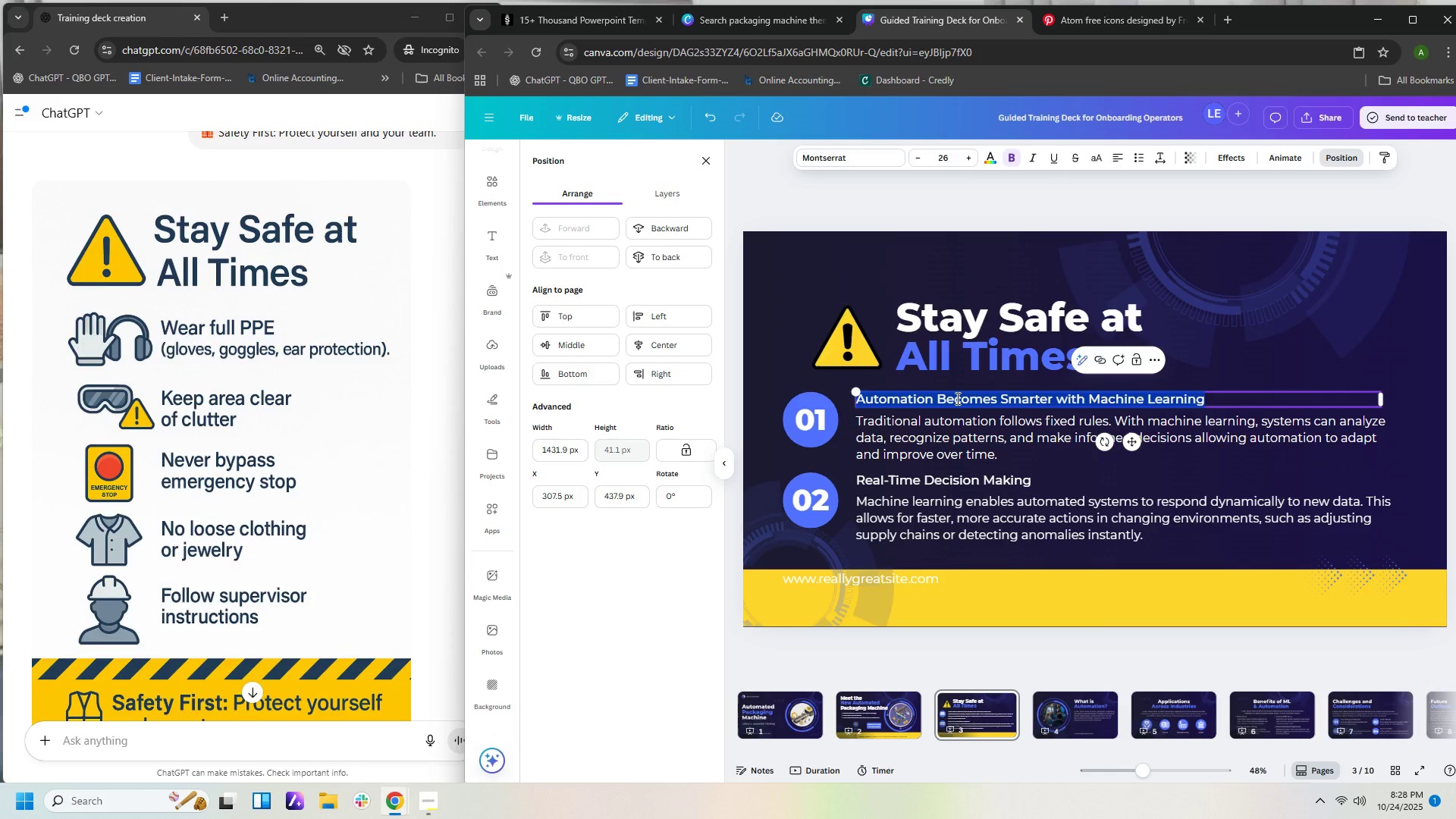 
type(Wear fukk)
key(Backspace)
key(Backspace)
type(ll PPE (gloves. )
key(Backspace)
key(Backspace)
type(. )
key(Backspace)
key(Backspace)
type(.)
key(Backspace)
type(, )
 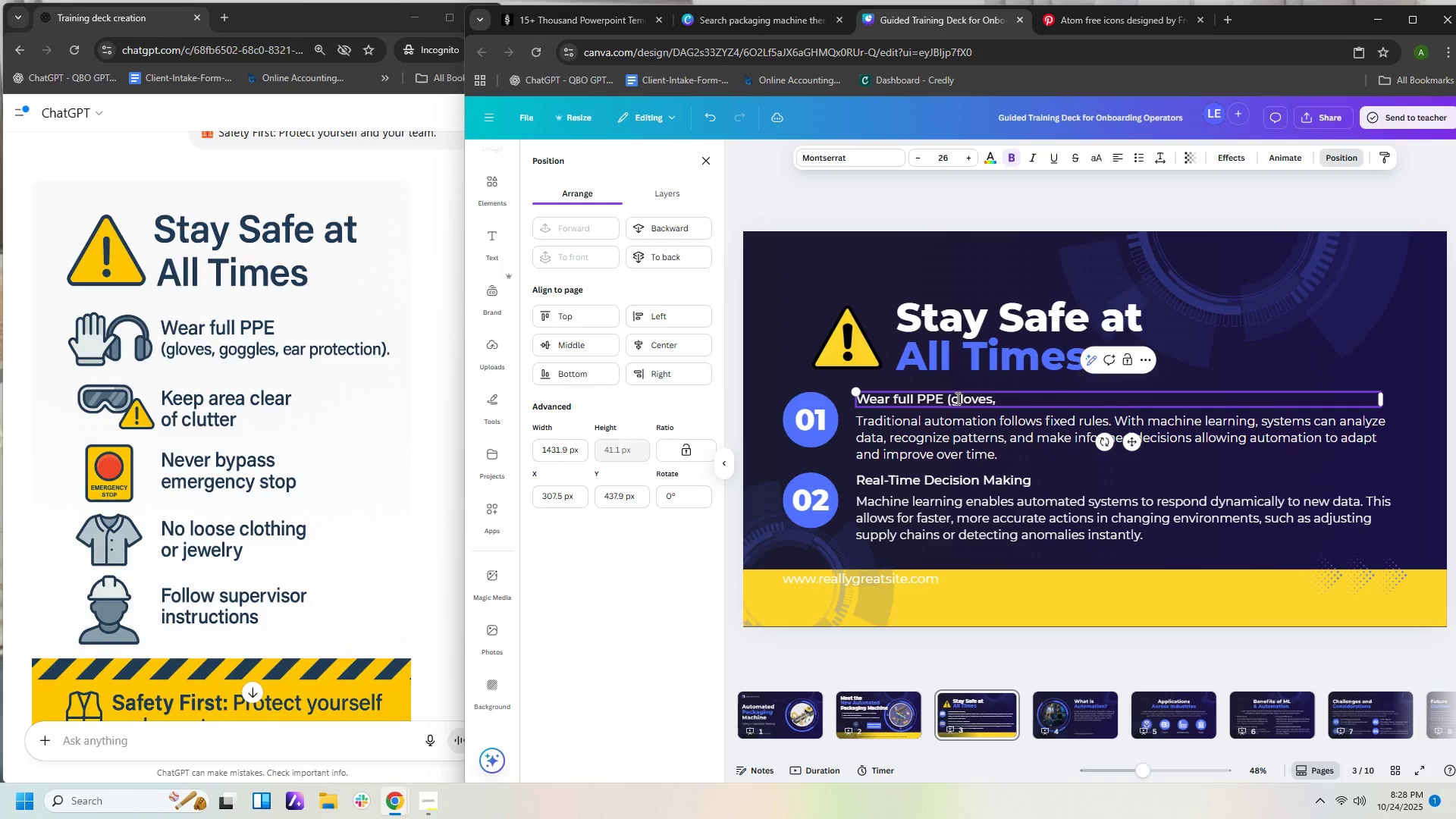 
type(goggles, ear protection))
 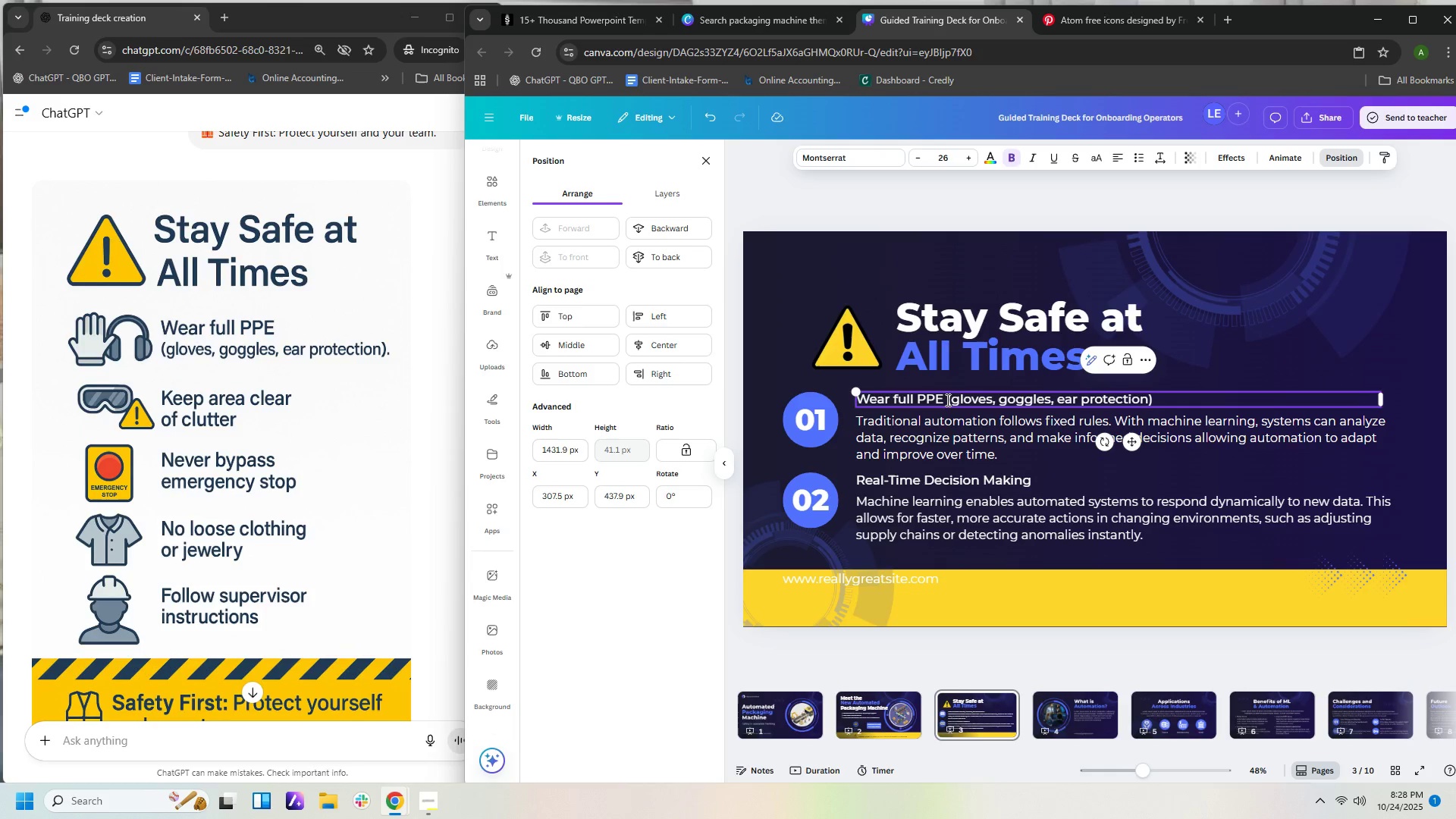 
left_click([869, 435])
 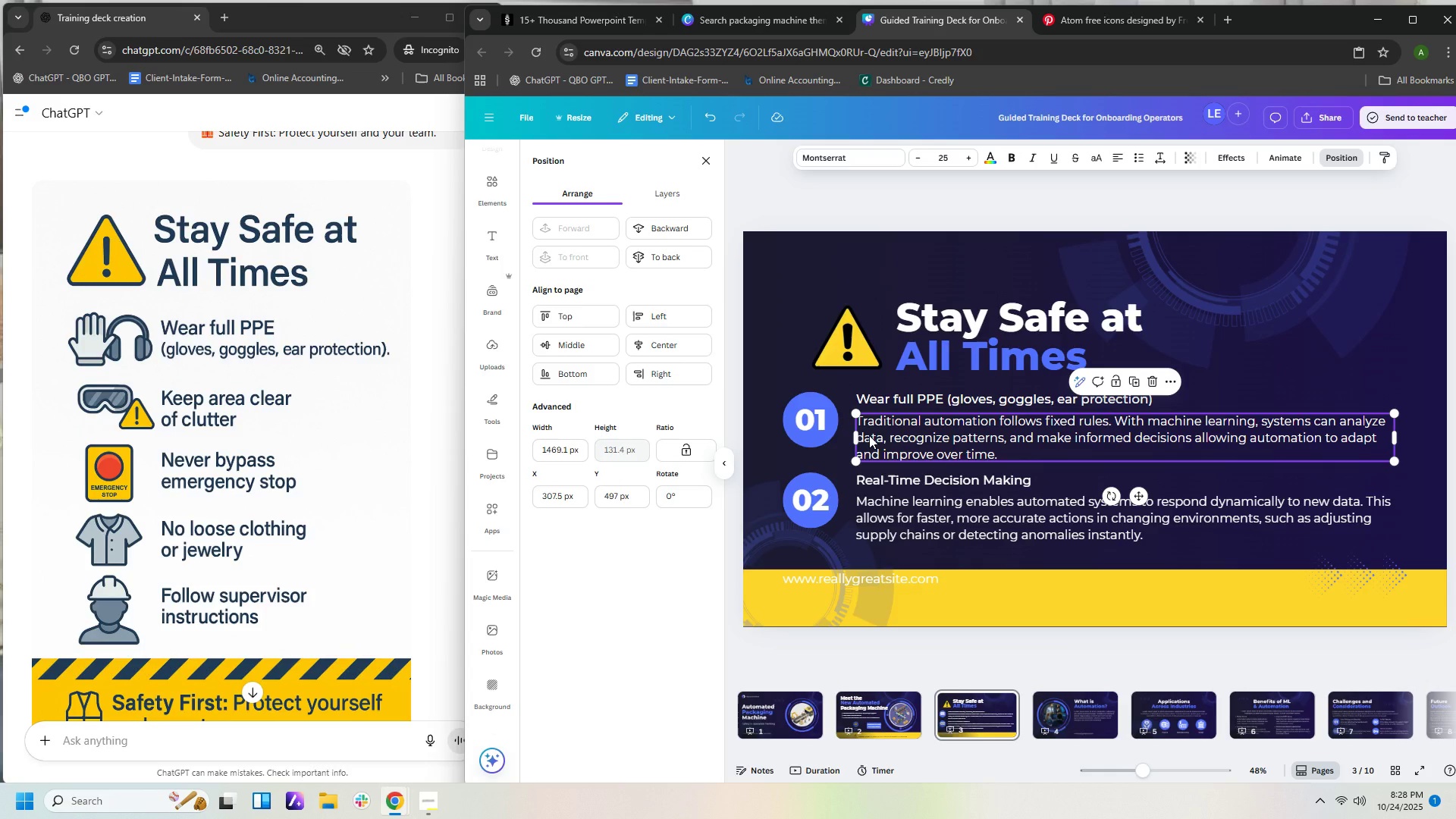 
wait(8.16)
 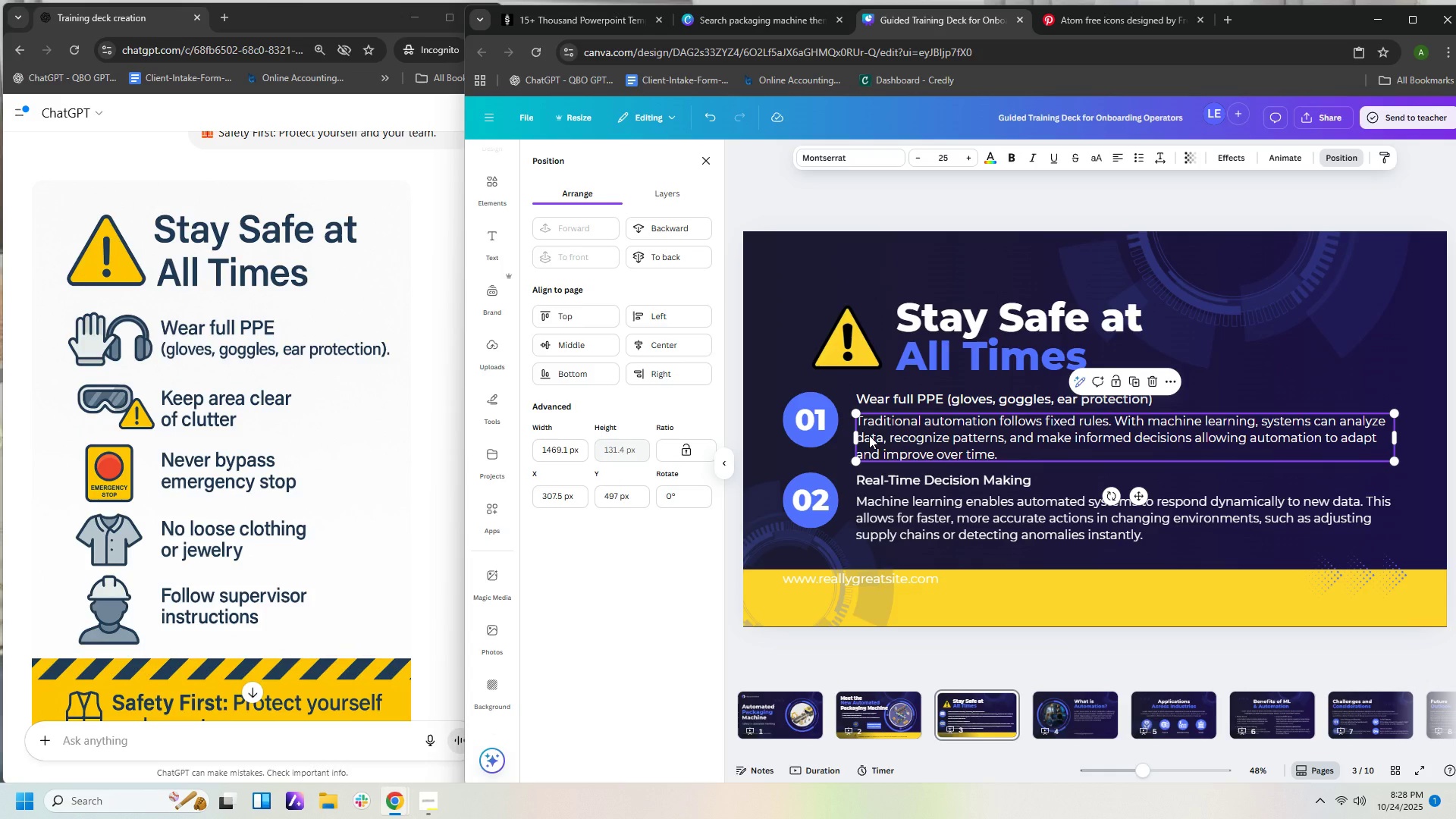 
double_click([909, 435])
 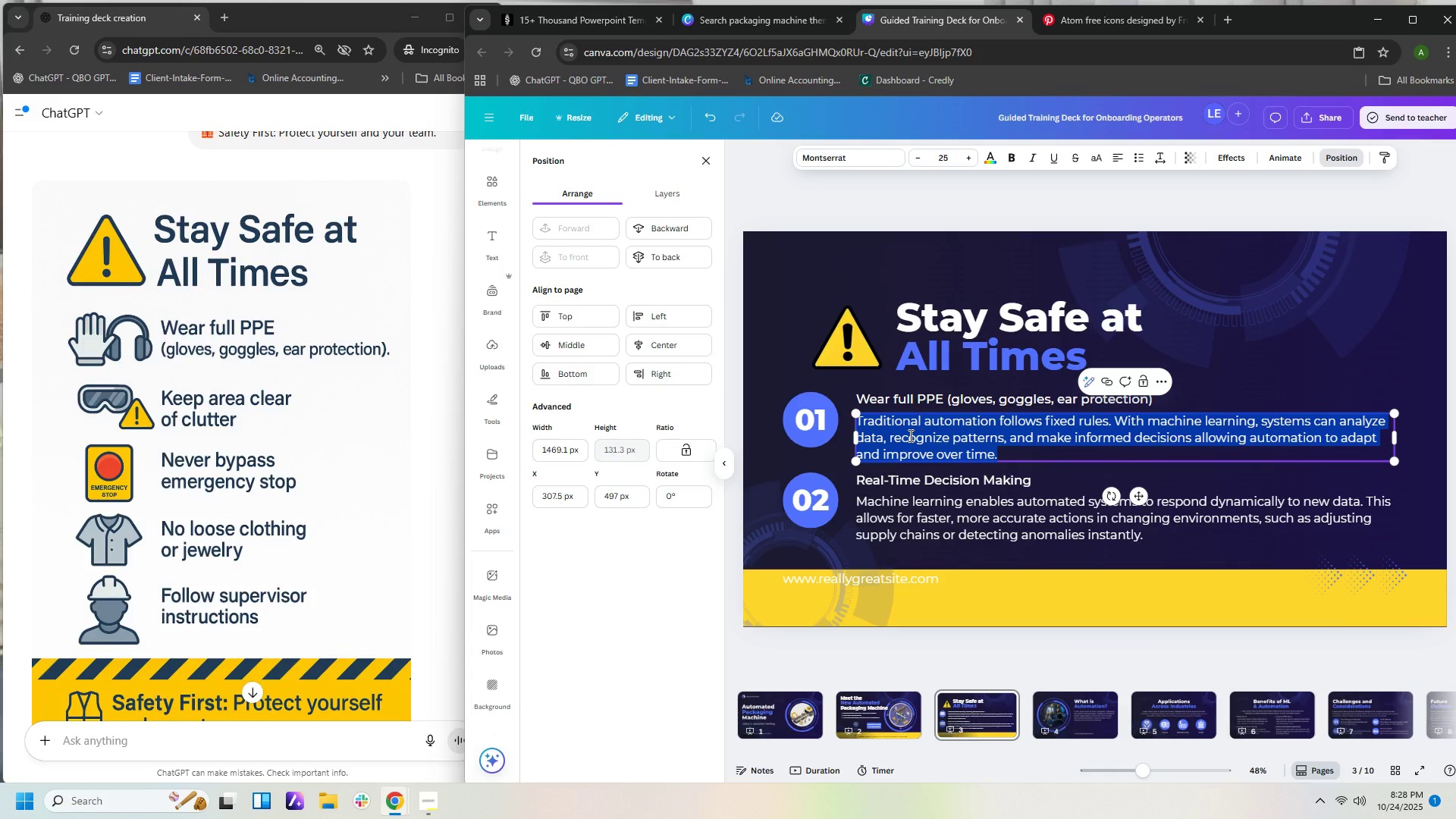 
type(Keep are )
key(Backspace)
type(a clear of c;)
key(Backspace)
type(litter)
key(Backspace)
key(Backspace)
key(Backspace)
key(Backspace)
key(Backspace)
type(itter)
key(Backspace)
key(Backspace)
key(Backspace)
key(Backspace)
key(Backspace)
type(utter)
 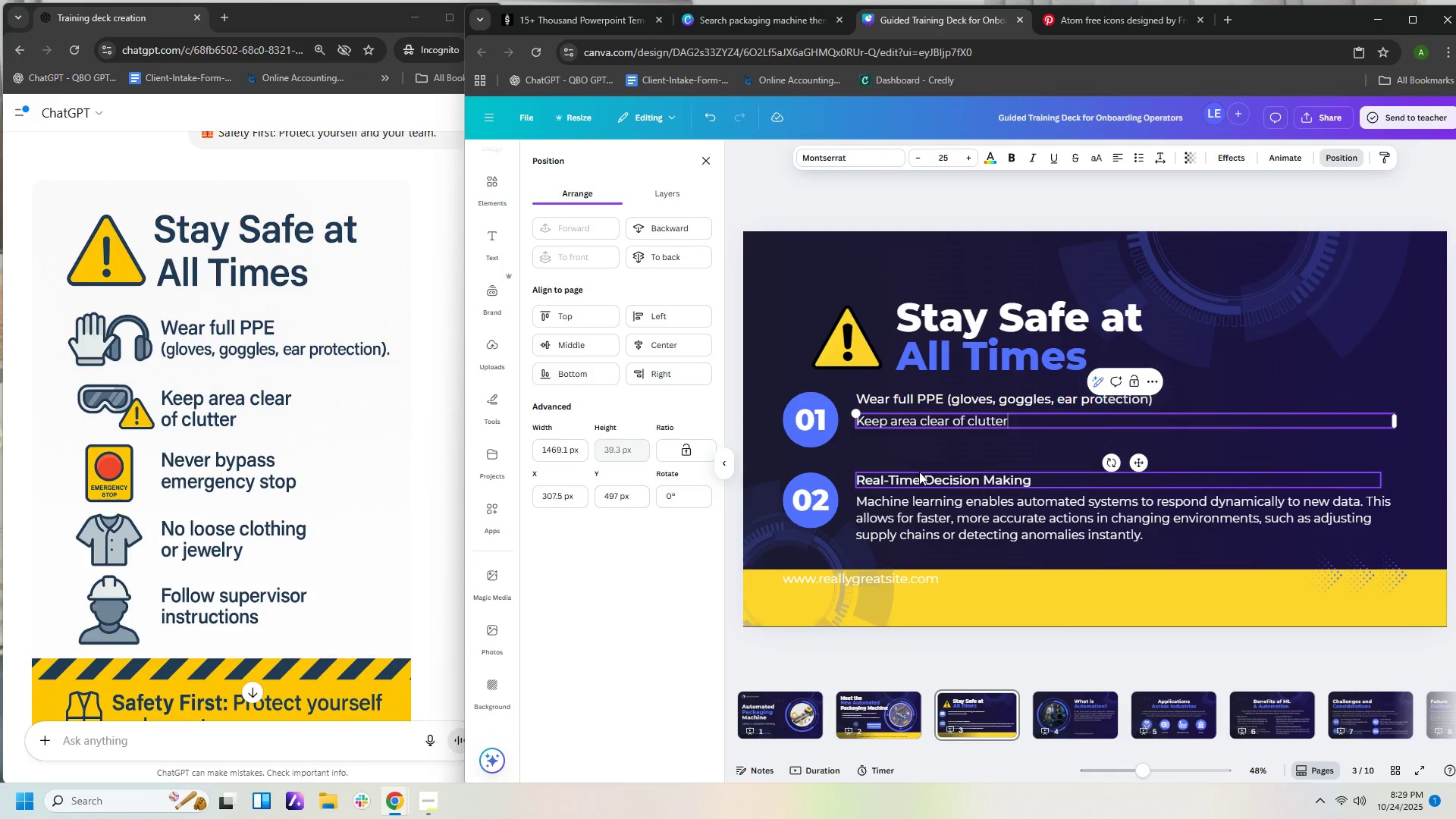 
double_click([924, 478])
 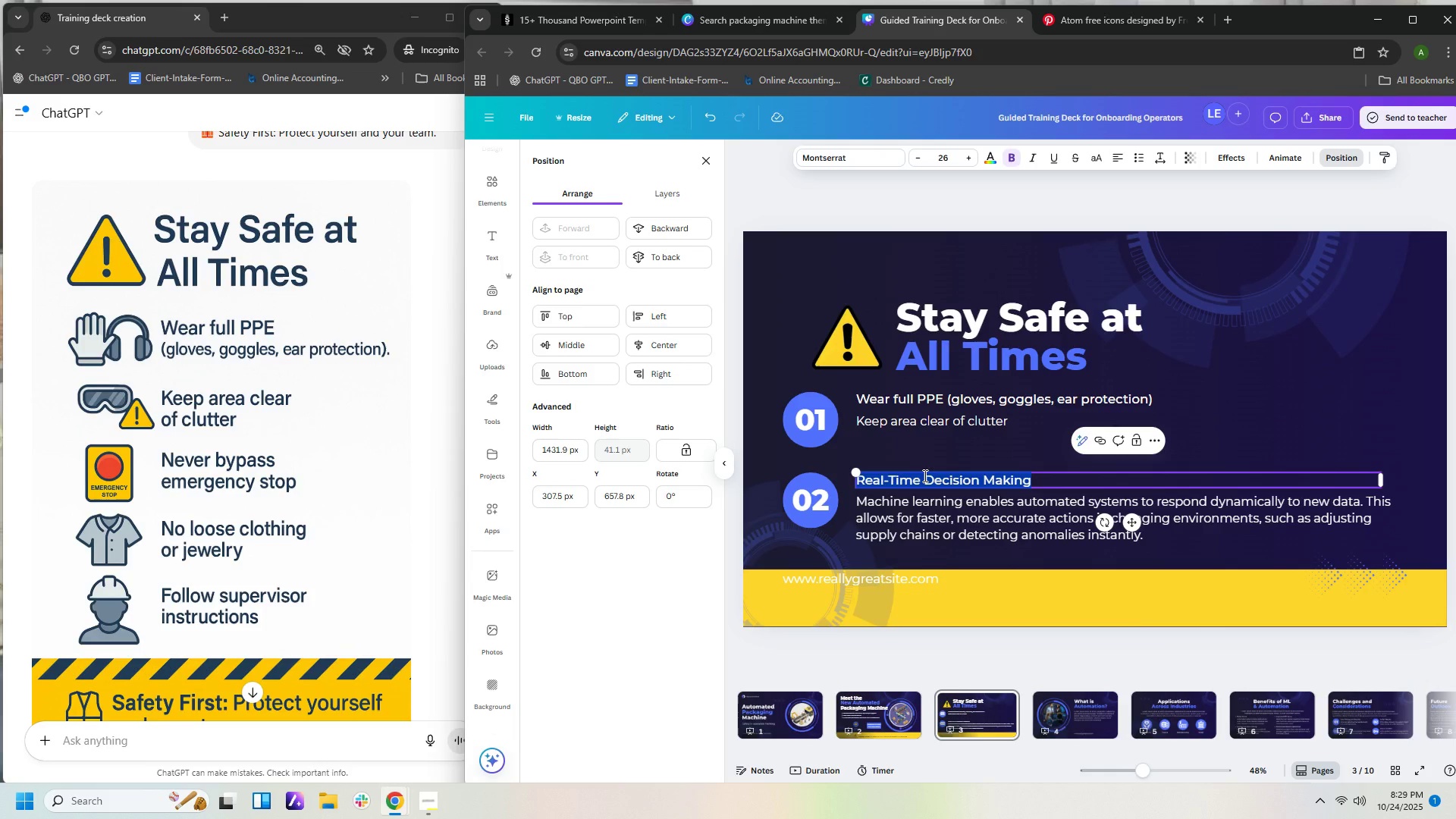 
type(Never by[ass)
key(Backspace)
key(Backspace)
key(Backspace)
key(Backspace)
type(pass emergency stop)
 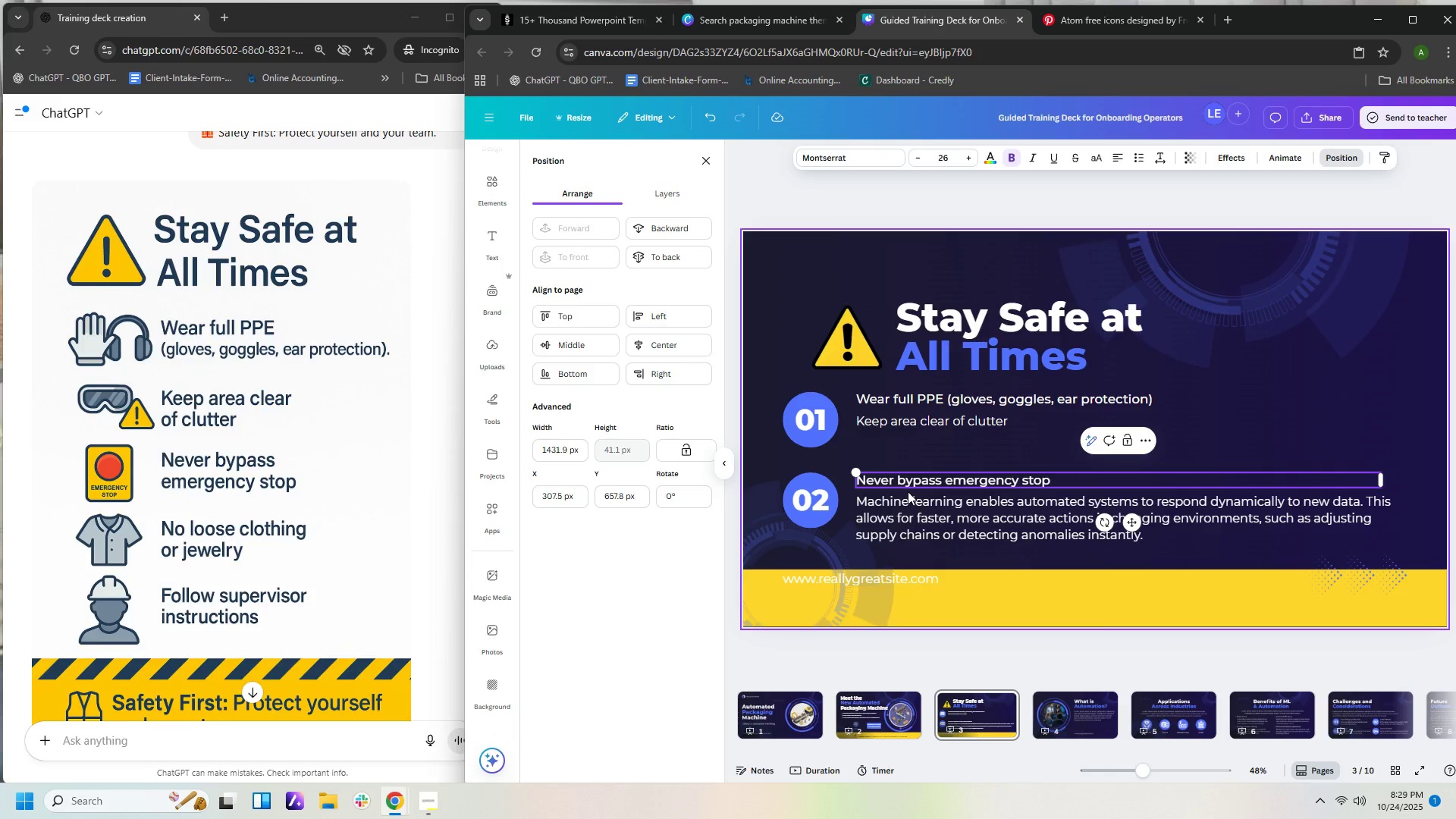 
double_click([915, 498])
 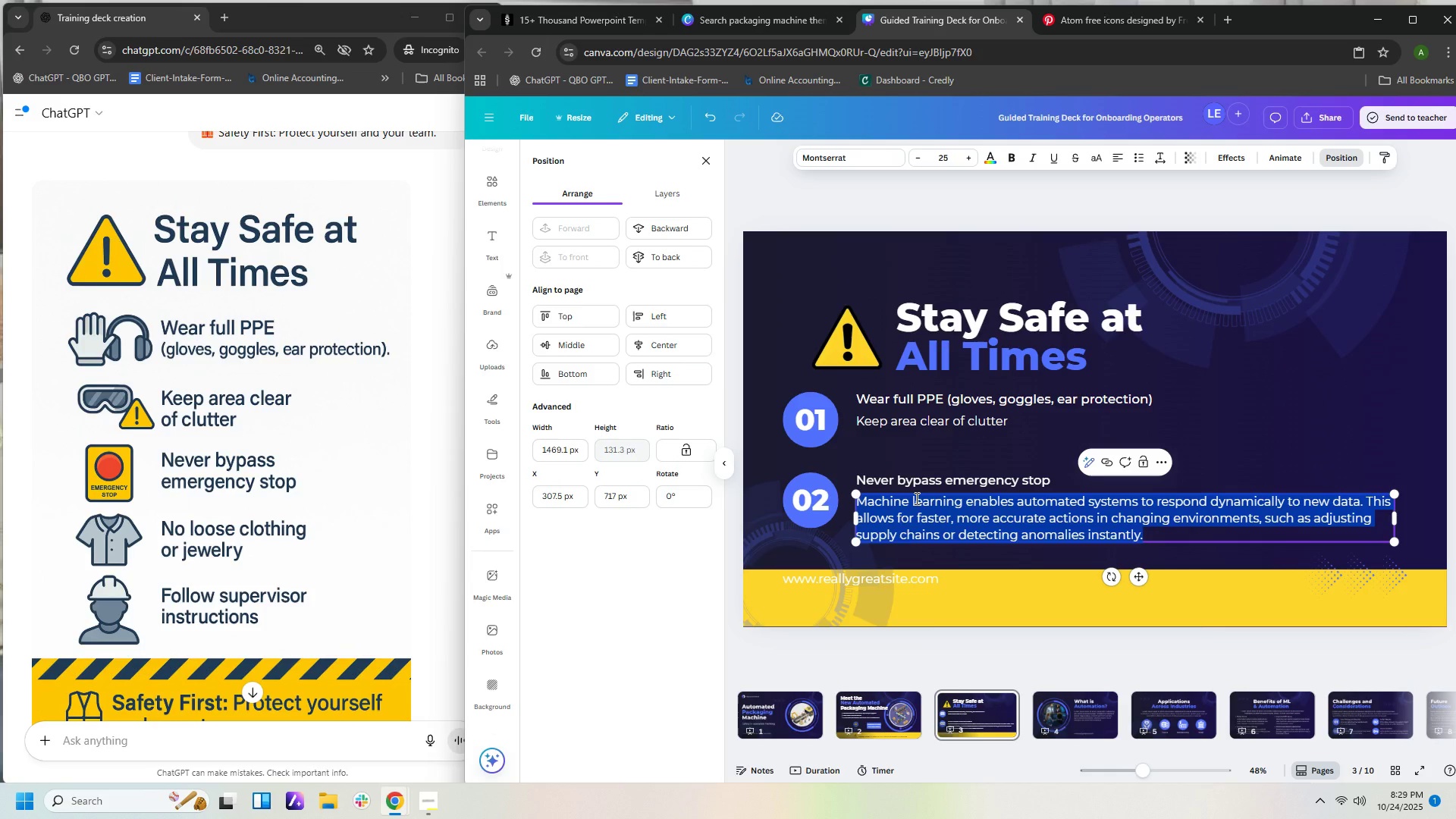 
type(No loose clothing or jewelry)
 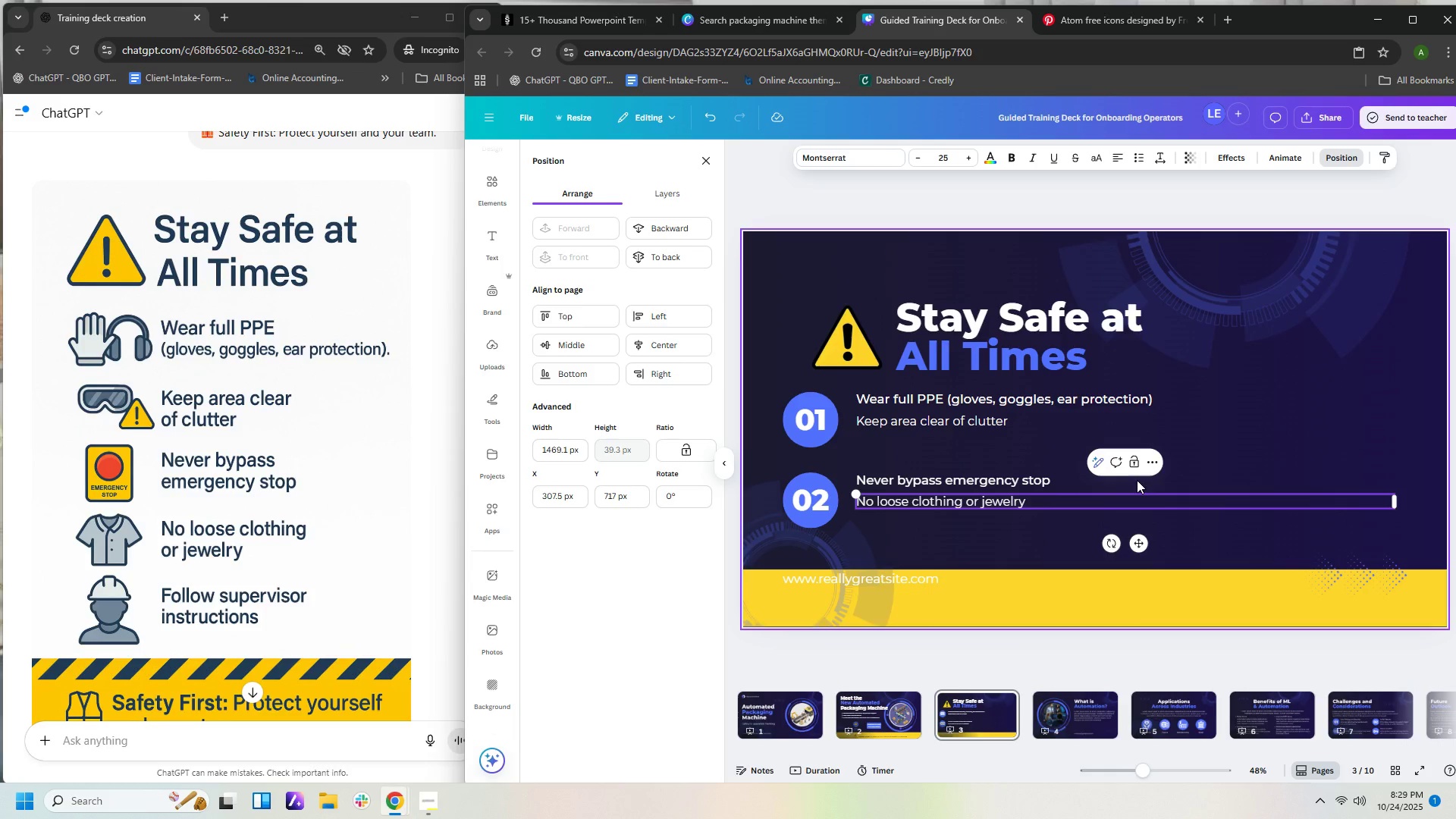 
left_click([1238, 428])
 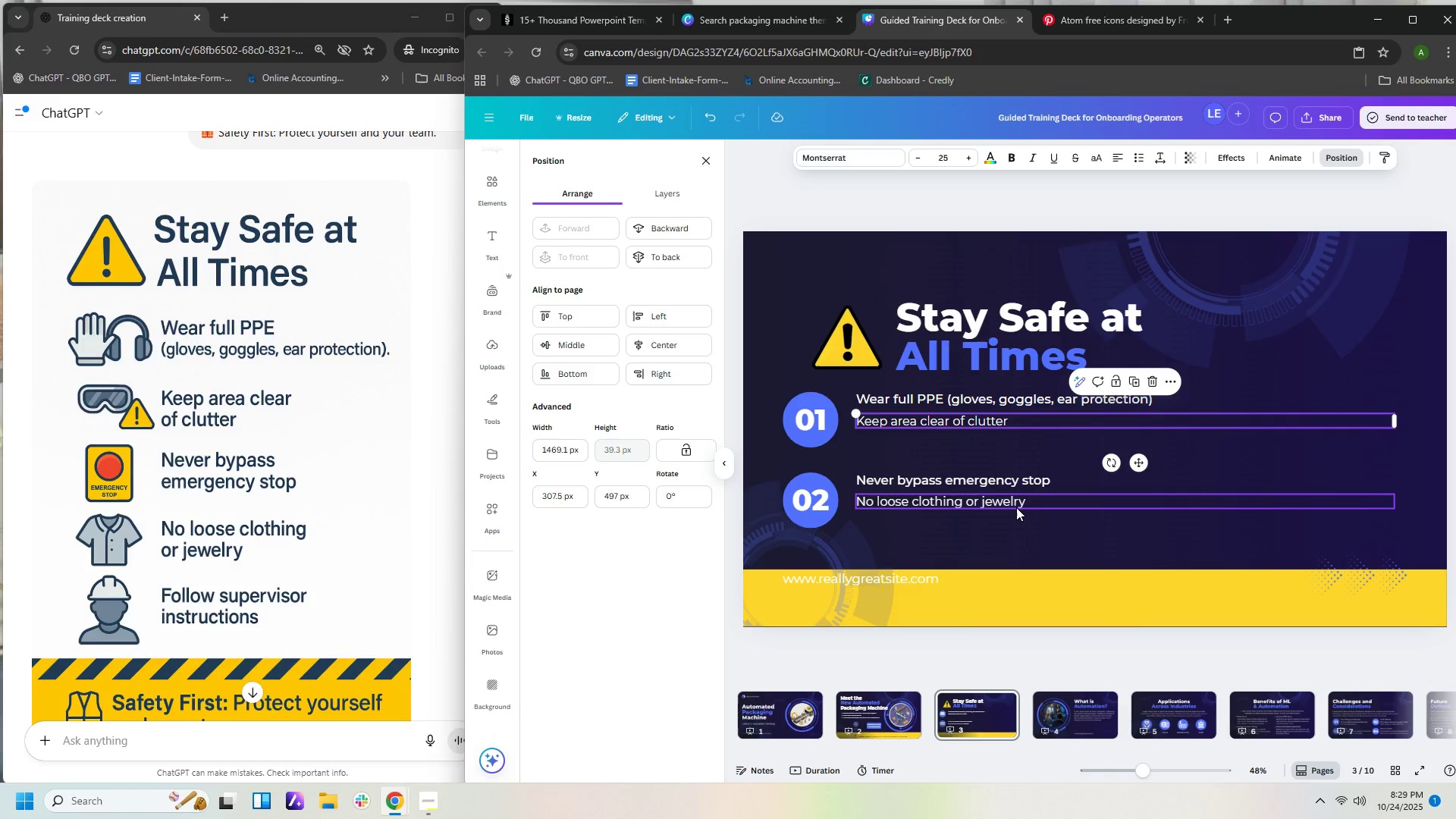 
left_click([1015, 504])
 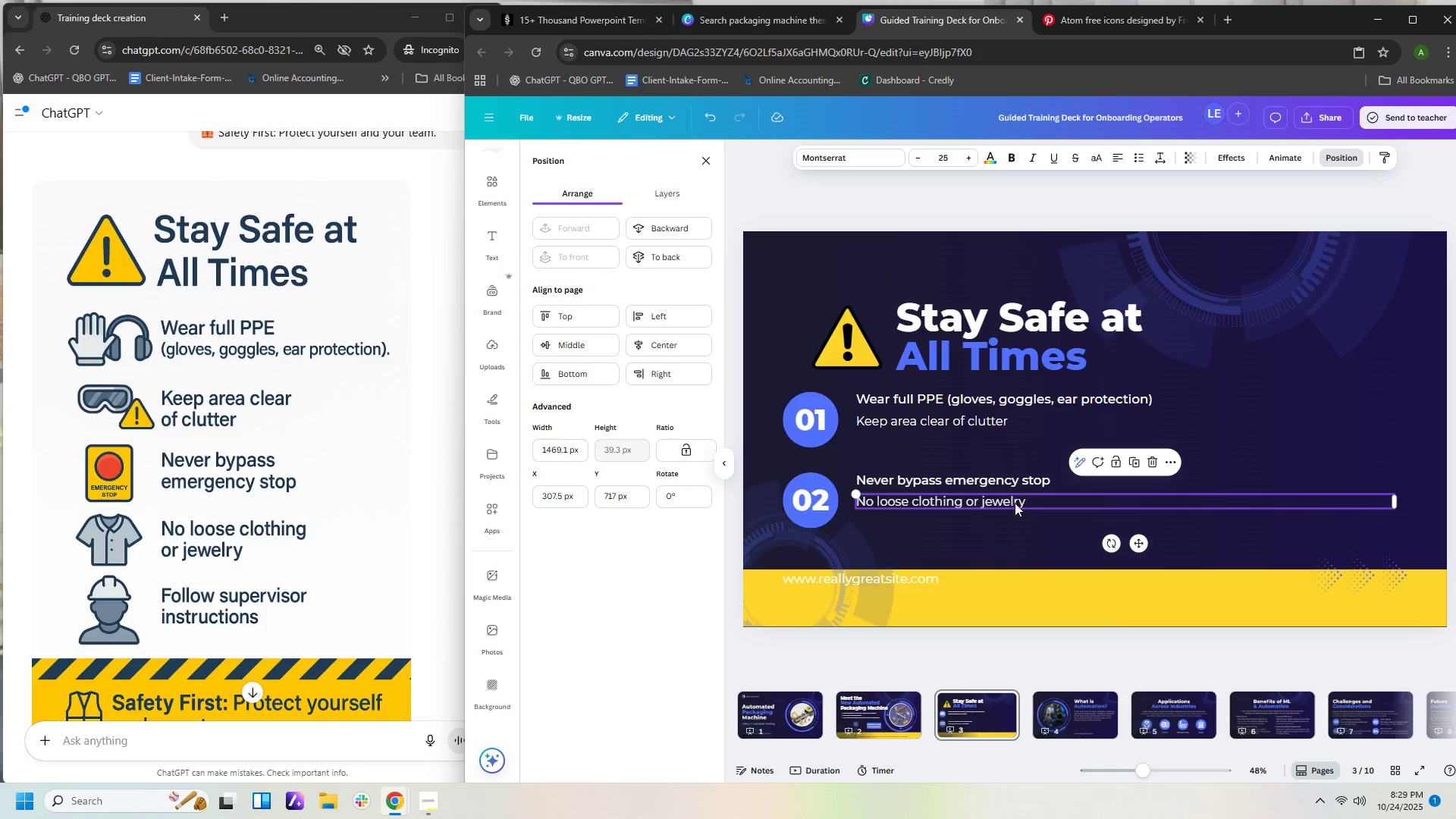 
key(Control+C)
 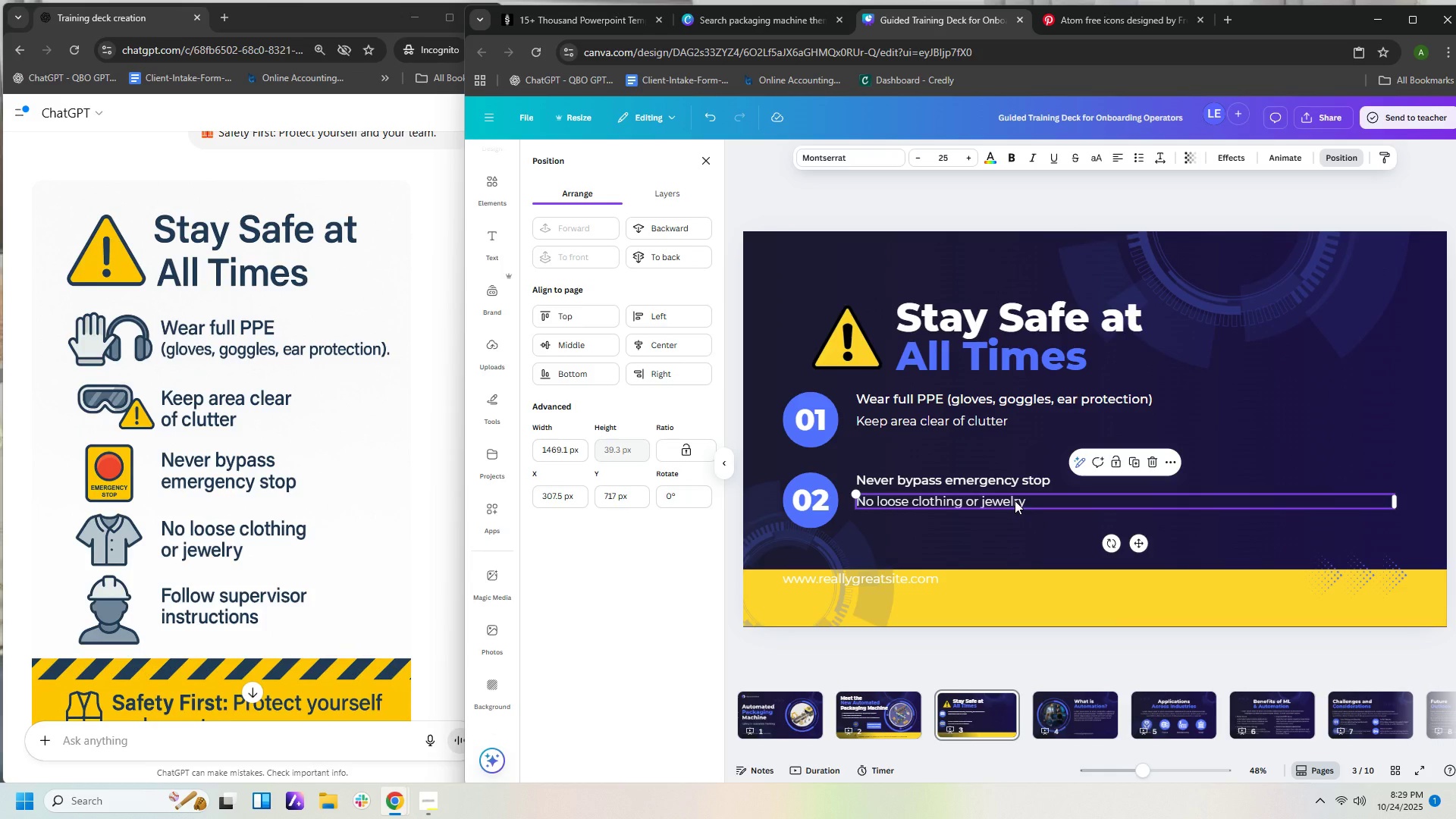 
key(Control+V)
 